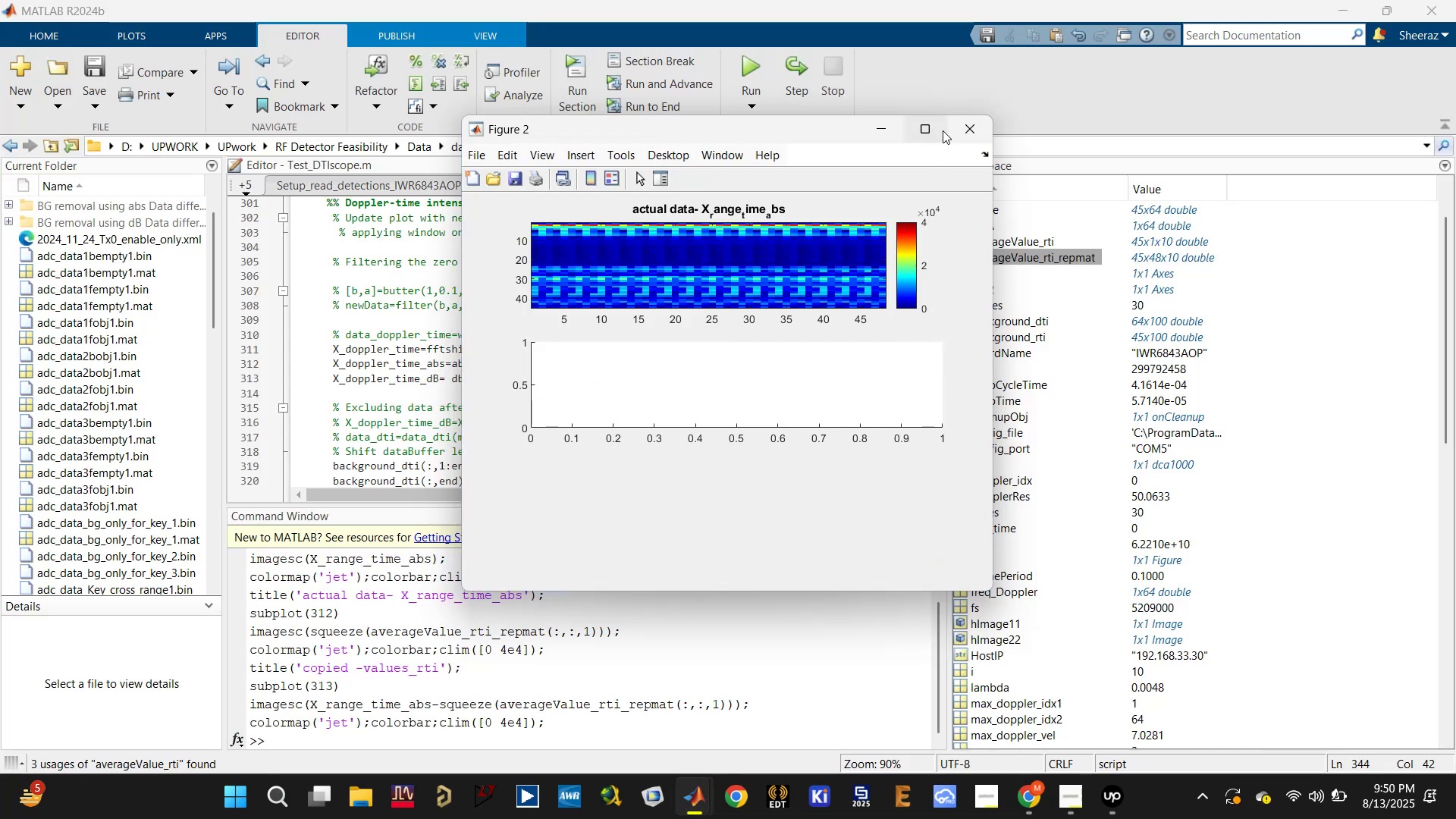 
left_click([937, 129])
 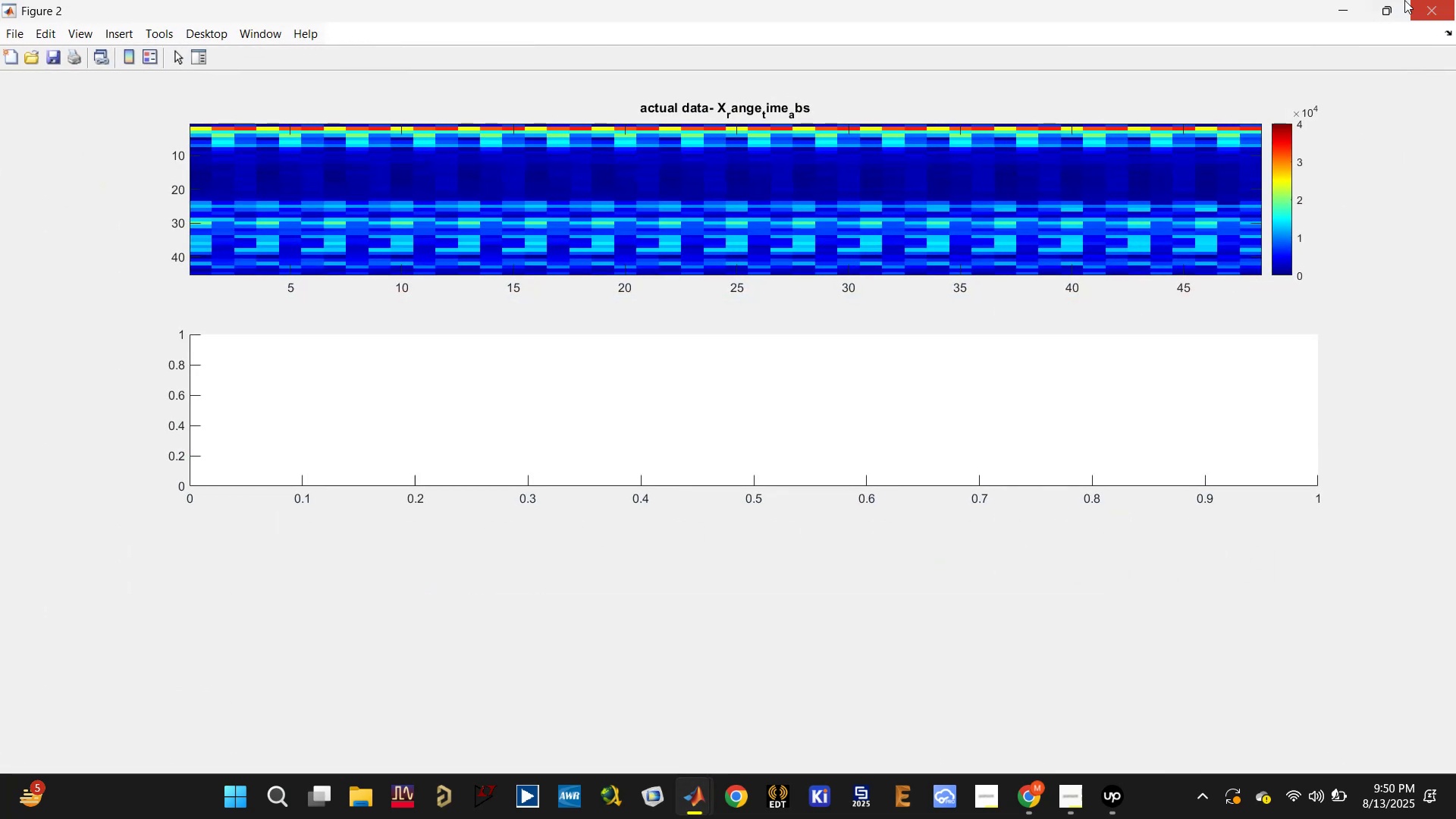 
left_click([1384, 7])
 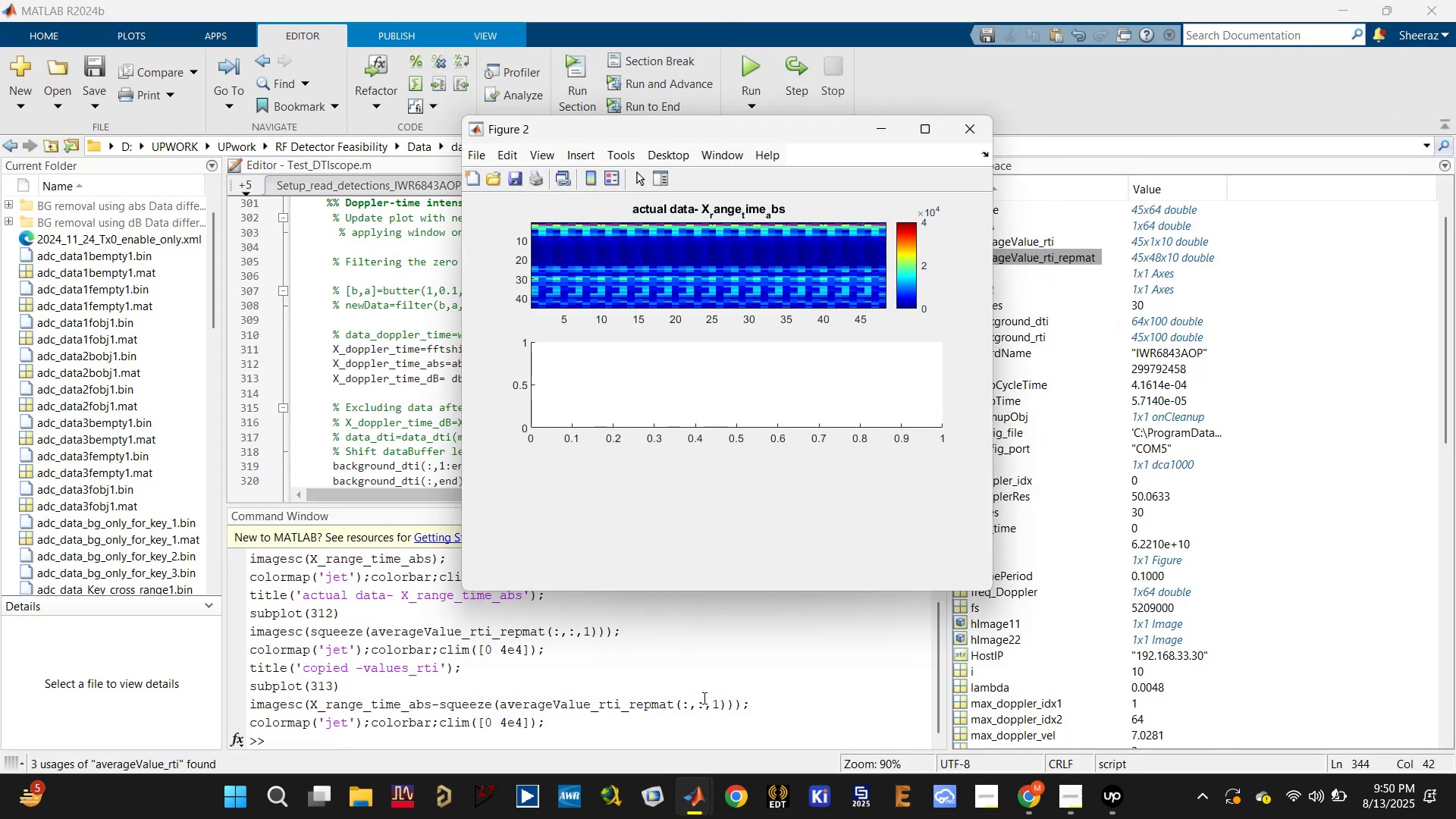 
left_click([698, 806])
 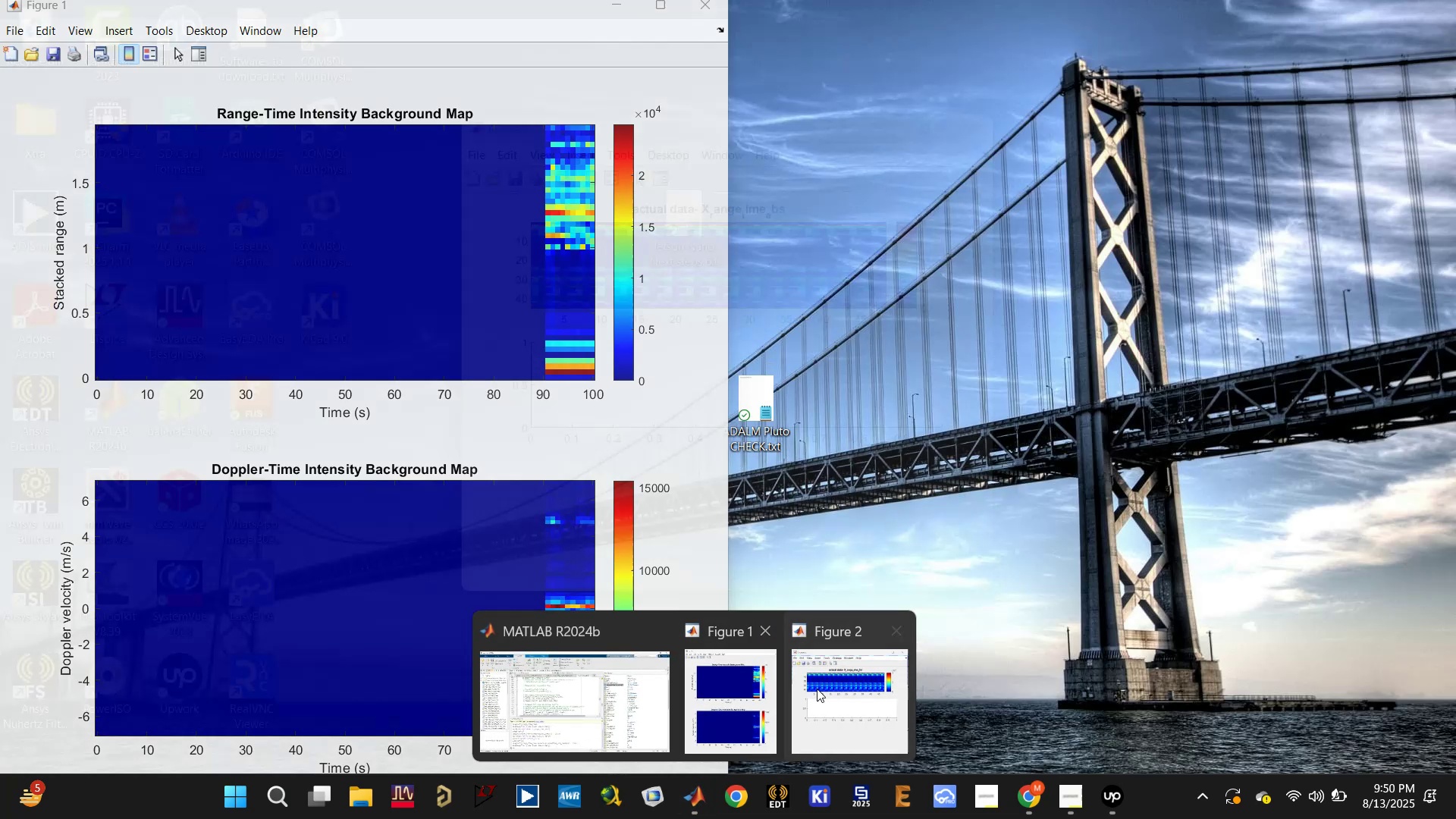 
left_click([741, 686])
 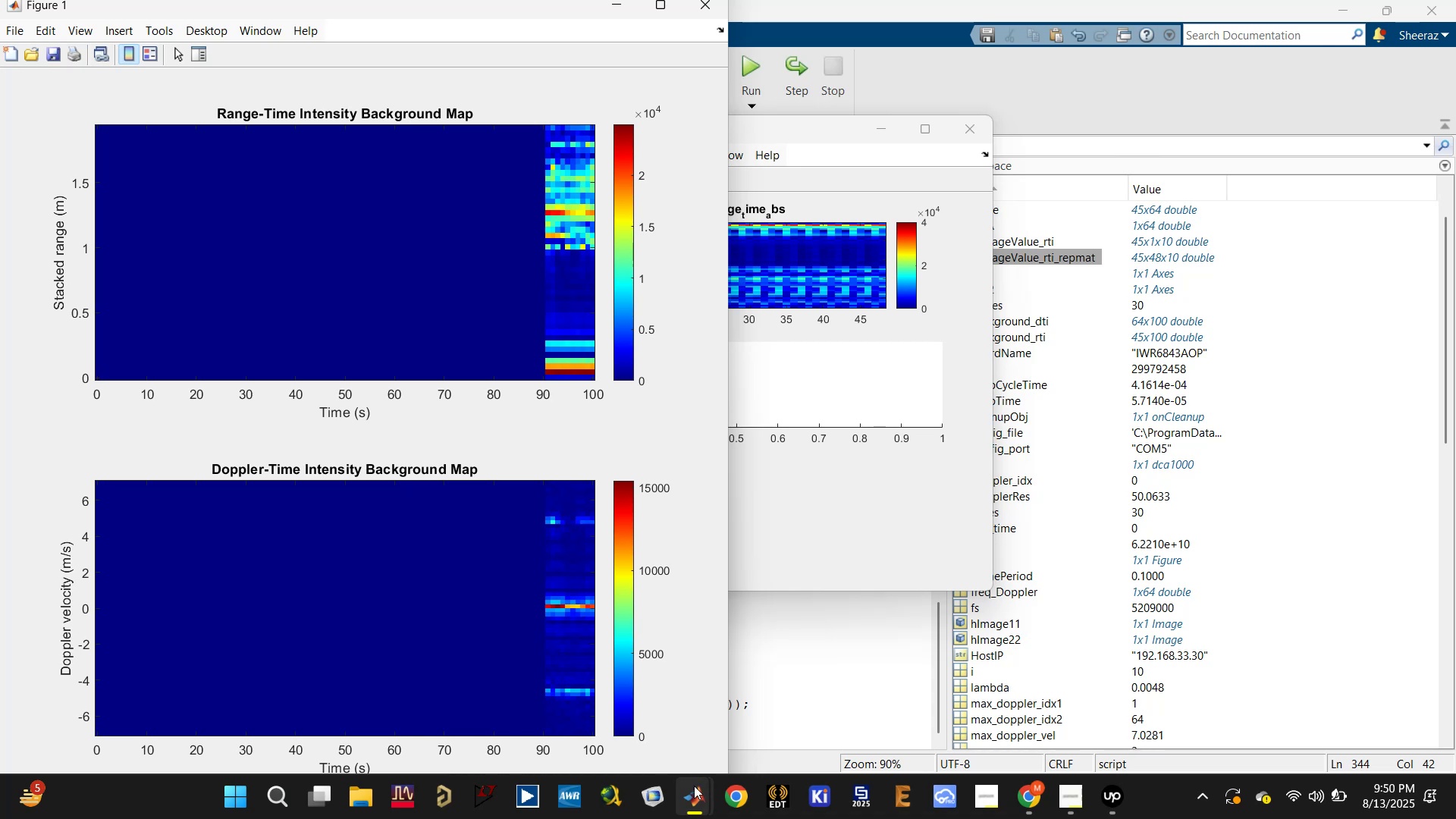 
left_click([796, 653])
 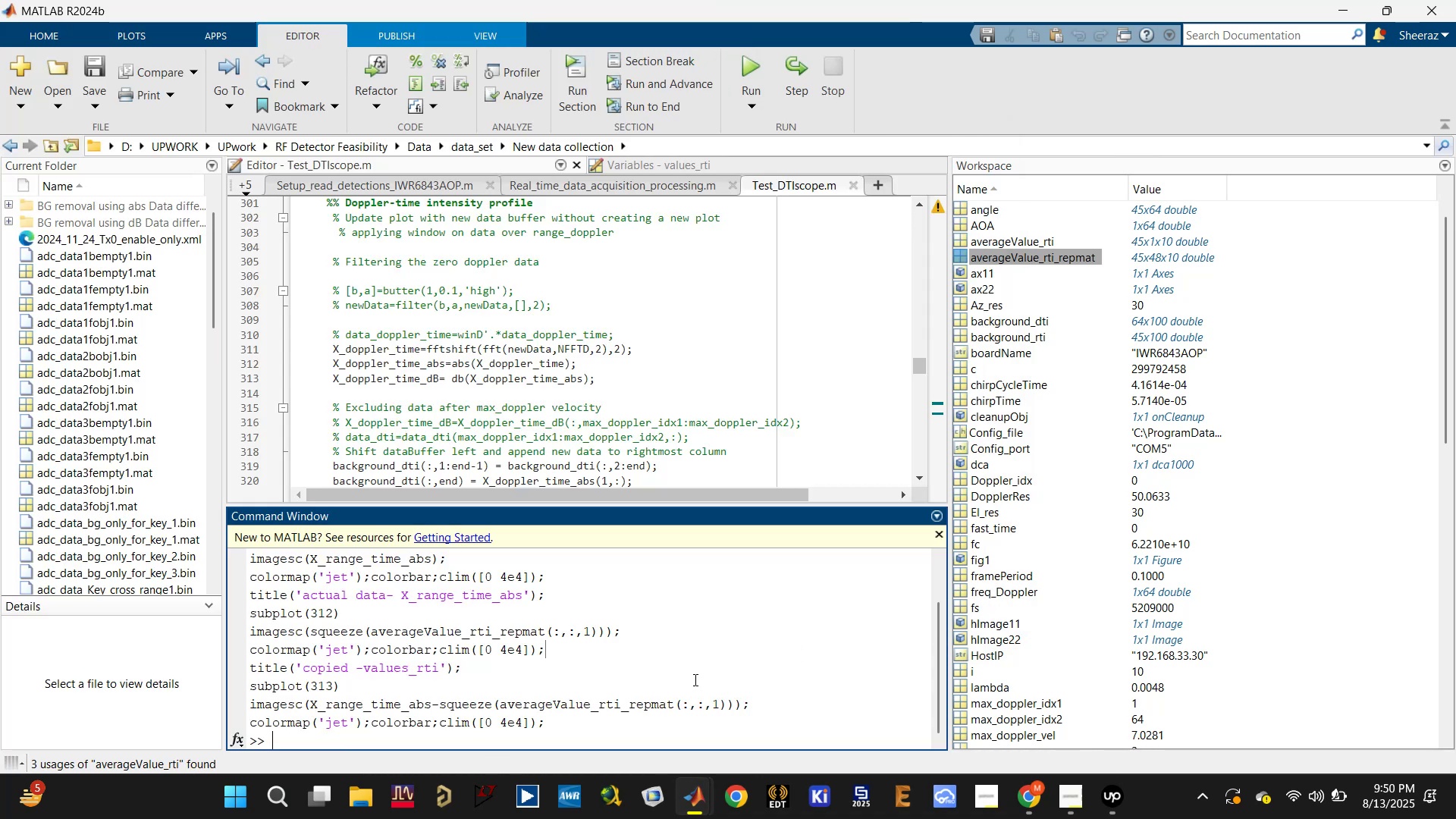 
scroll: coordinate [441, 397], scroll_direction: down, amount: 4.0
 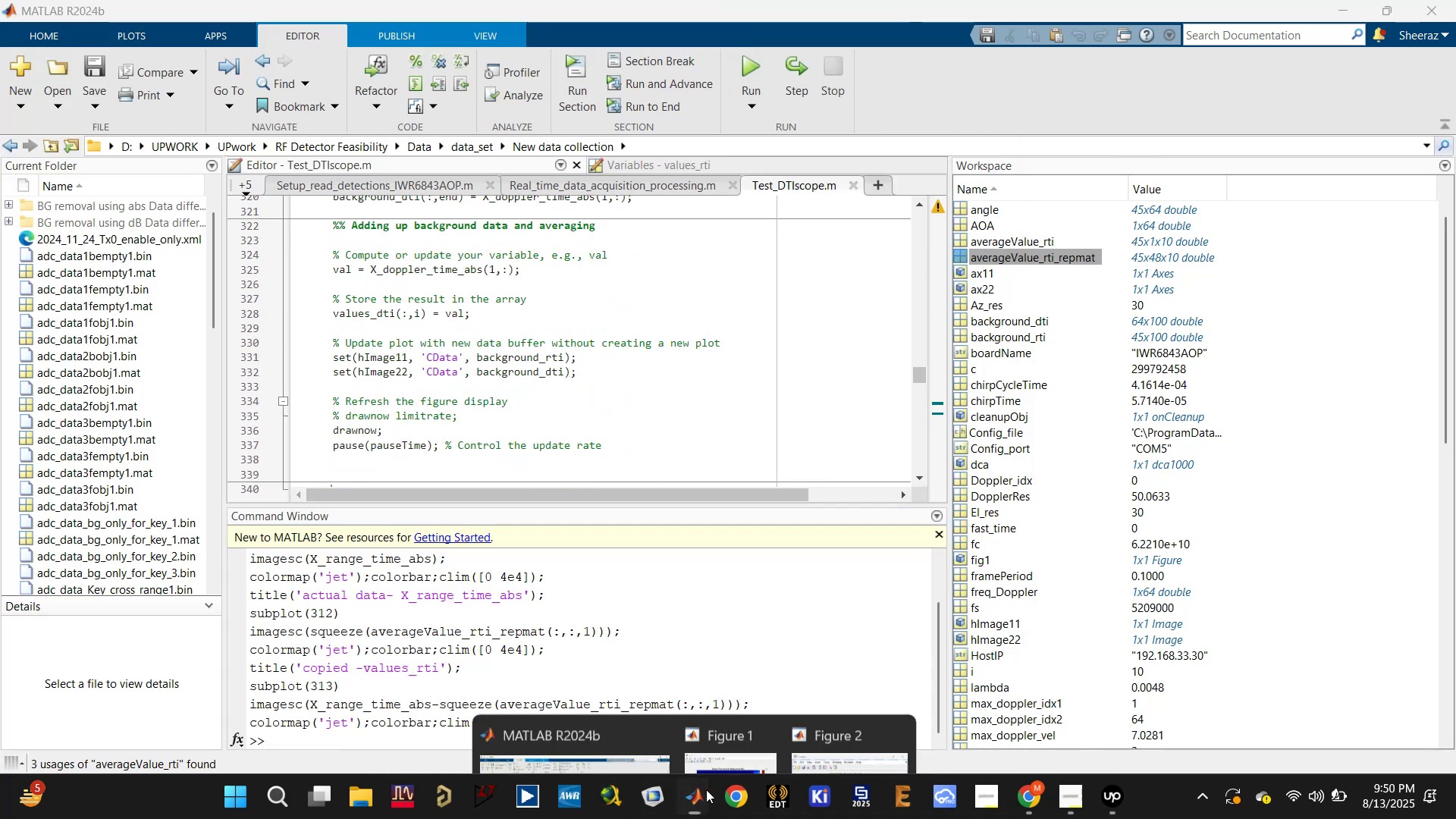 
left_click([838, 662])
 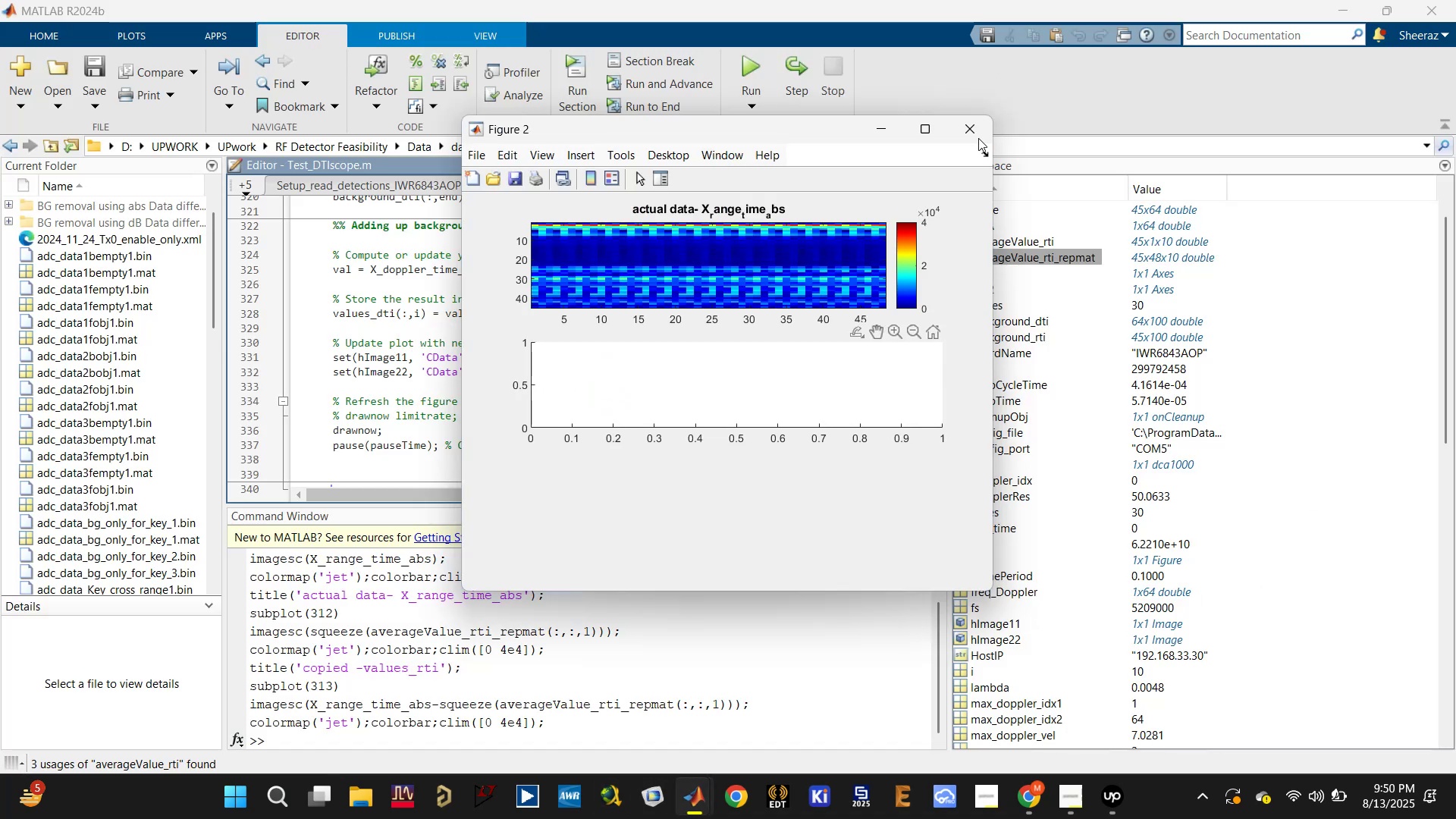 
left_click([977, 131])
 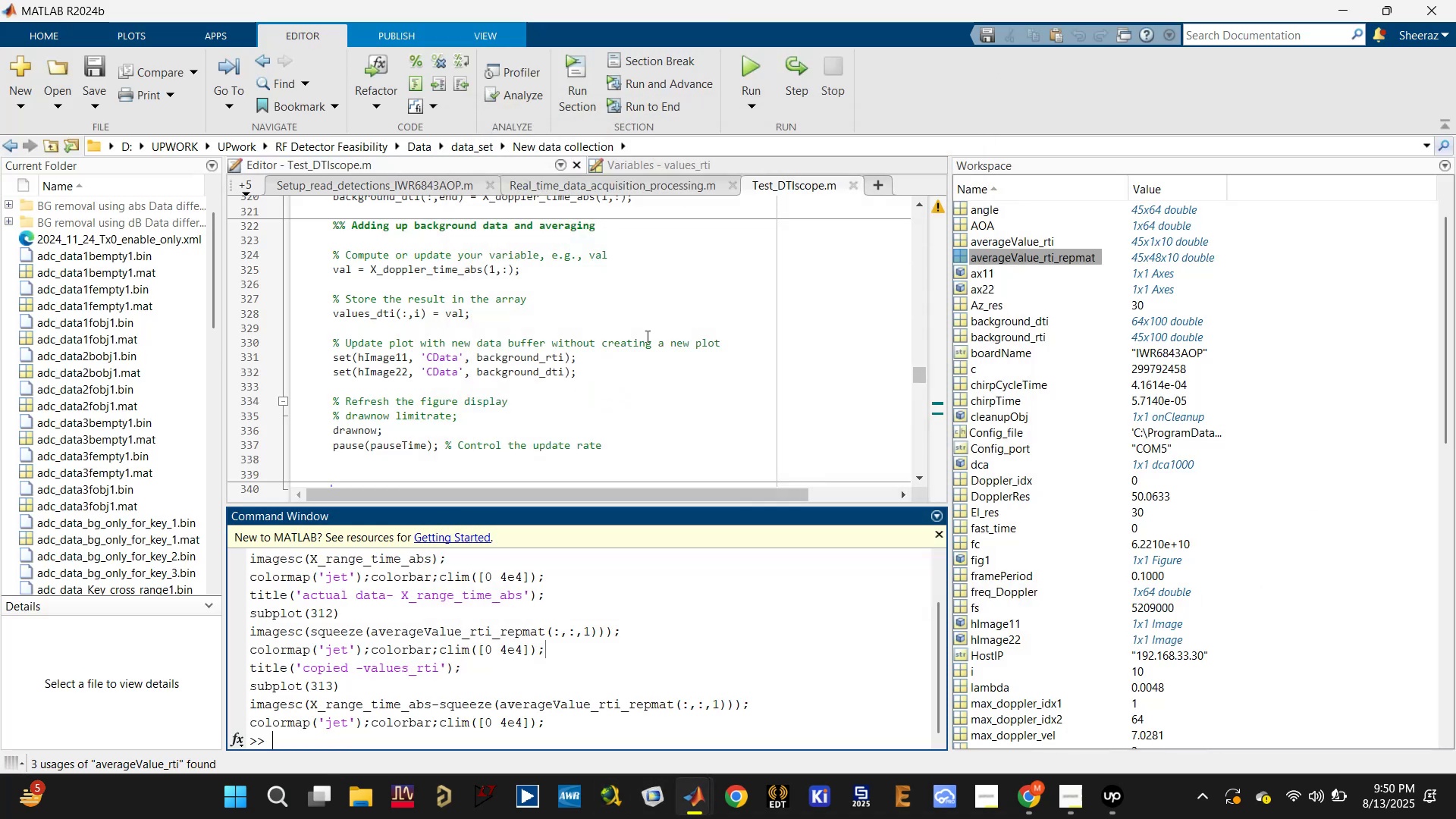 
scroll: coordinate [528, 401], scroll_direction: down, amount: 4.0
 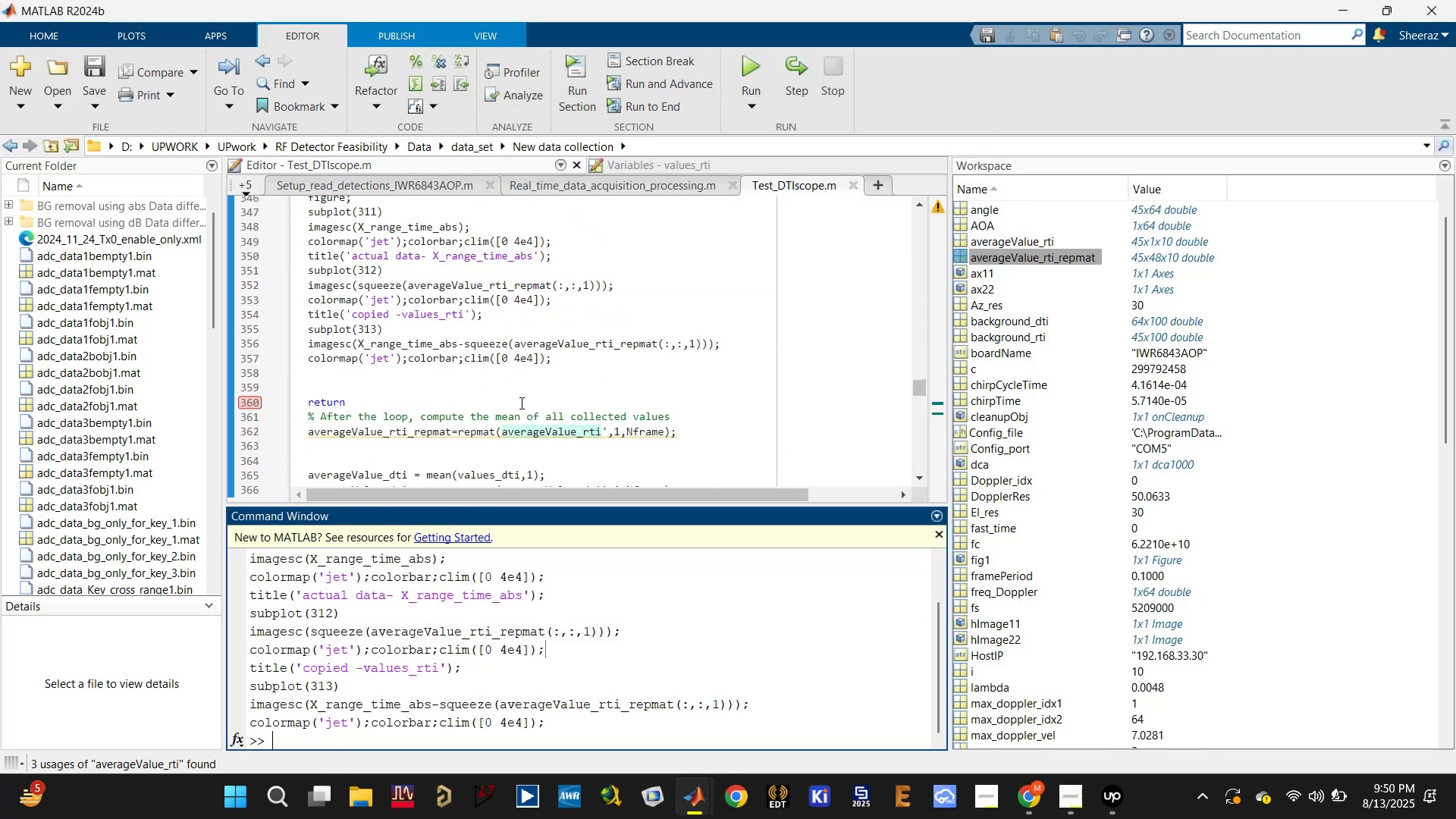 
scroll: coordinate [520, 403], scroll_direction: up, amount: 1.0
 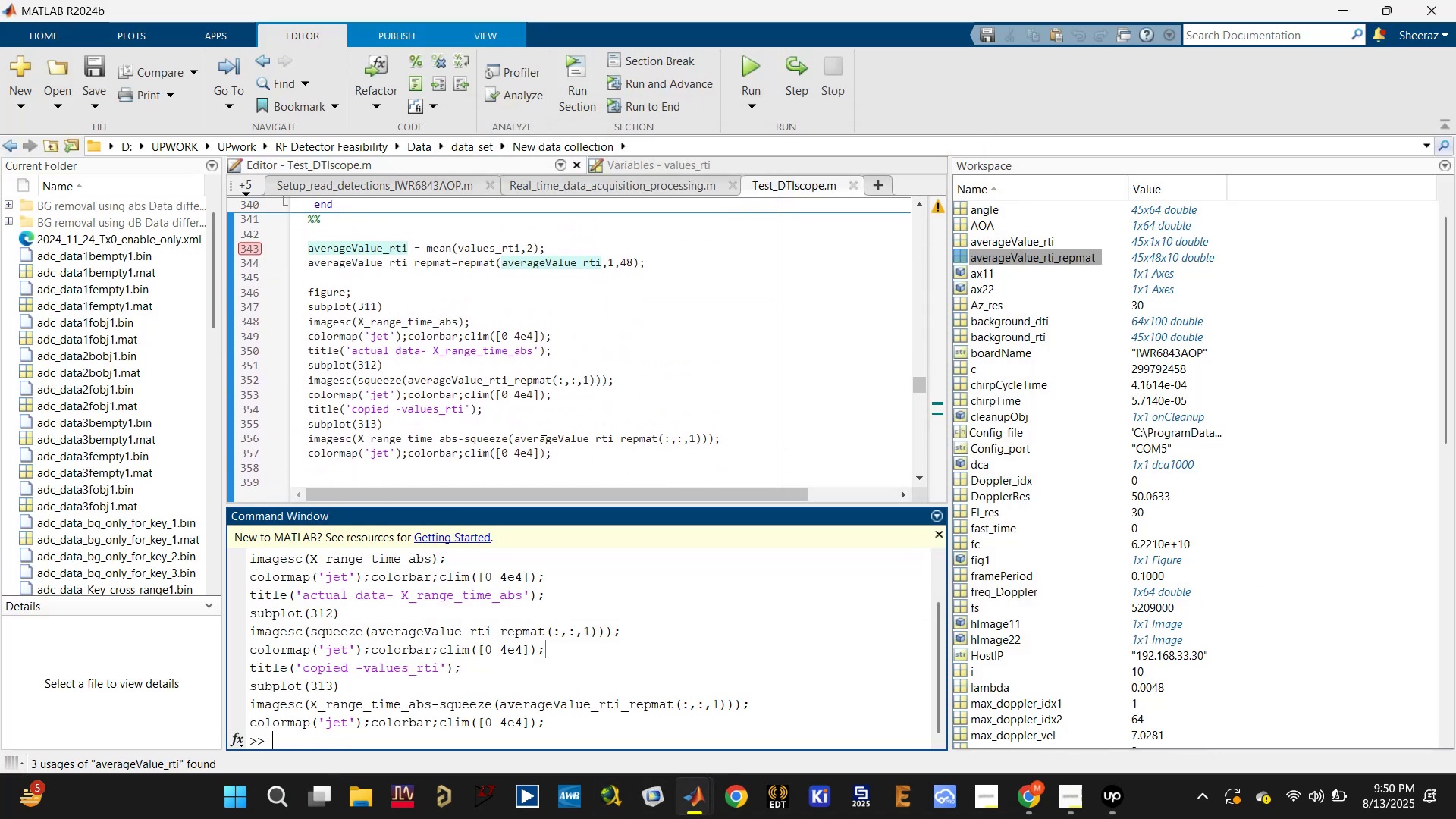 
left_click_drag(start_coordinate=[565, 457], to_coordinate=[296, 294])
 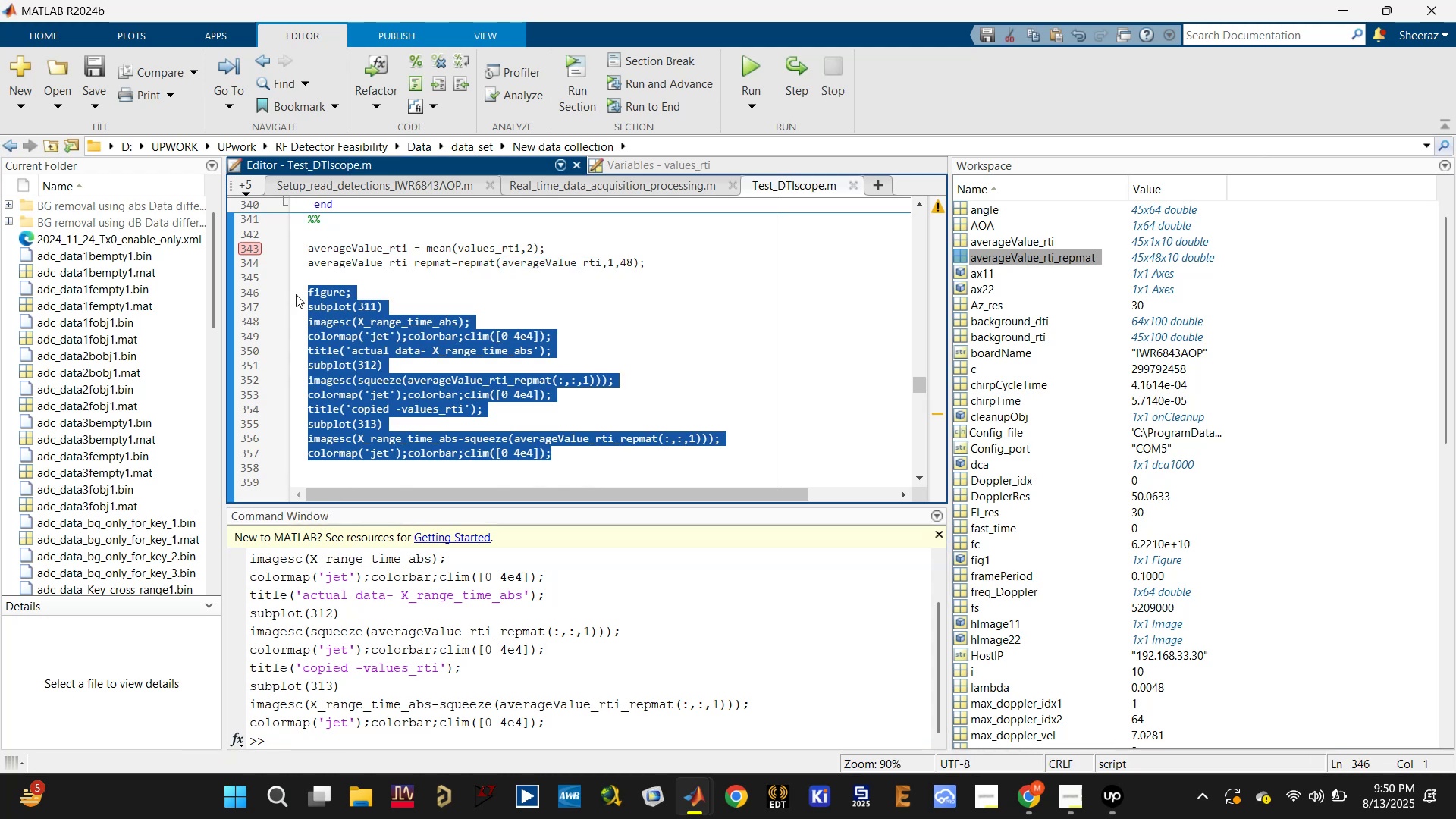 
key(F9)
 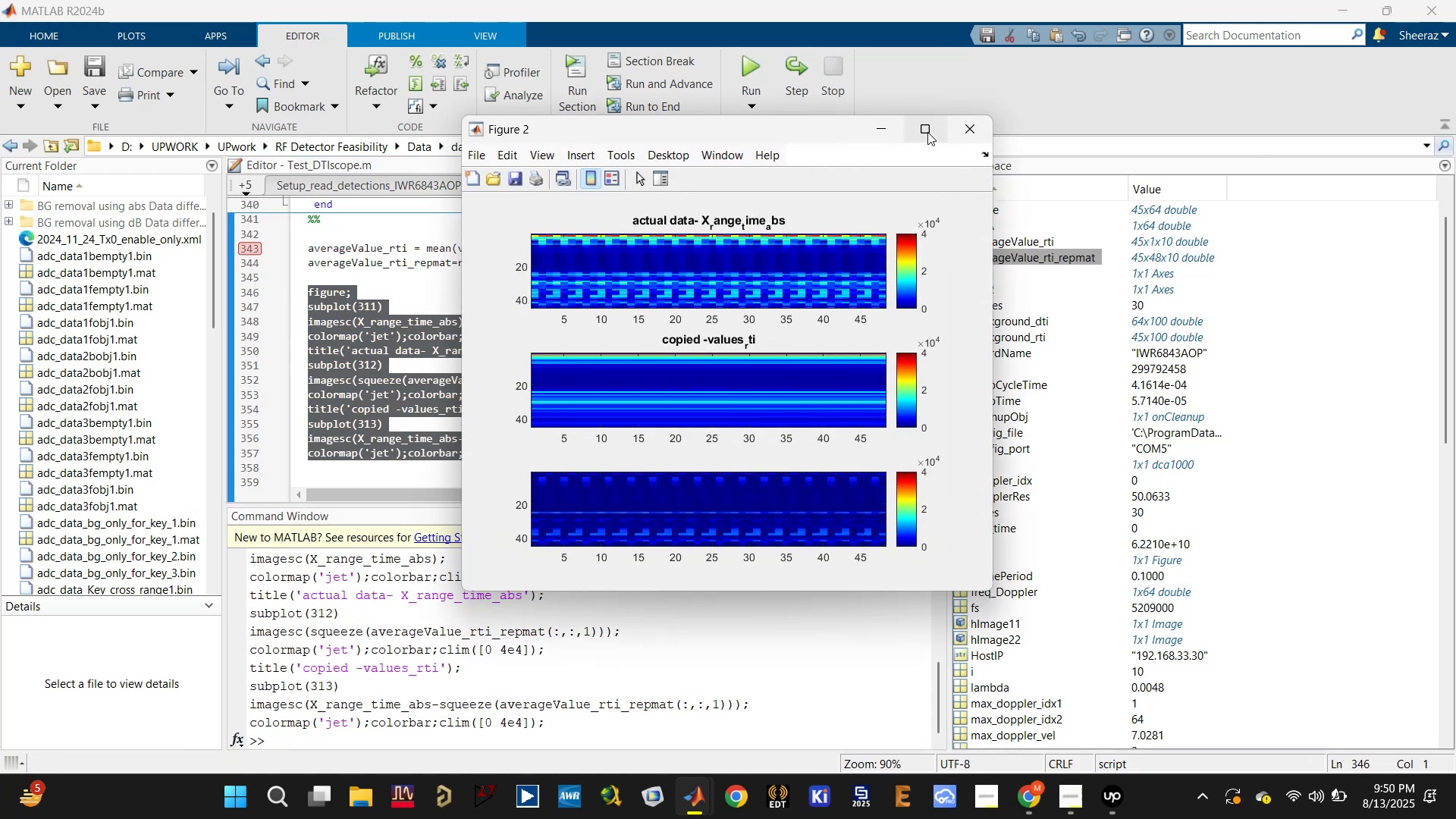 
key(Control+ControlLeft)
 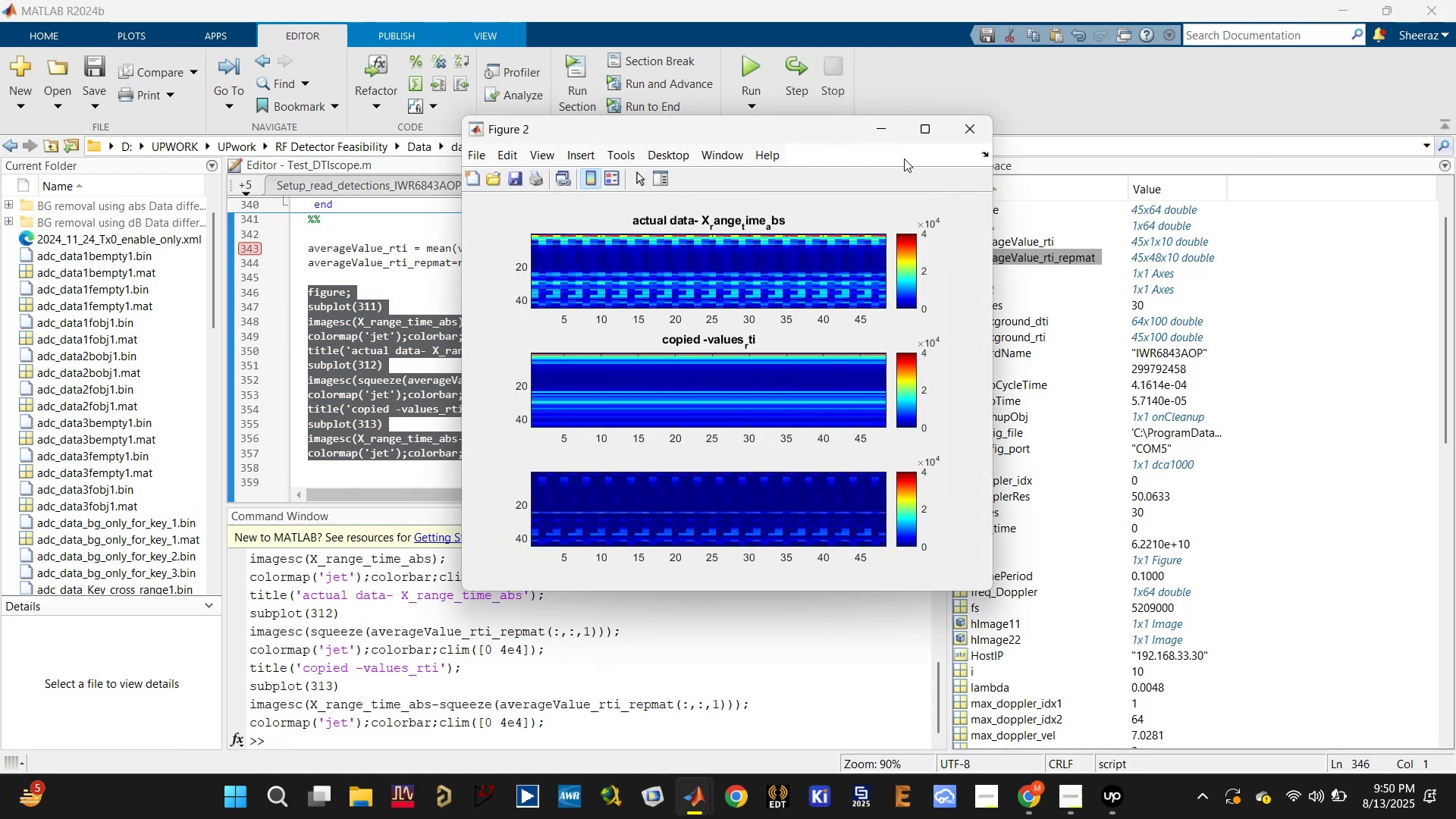 
key(PrintScreen)
 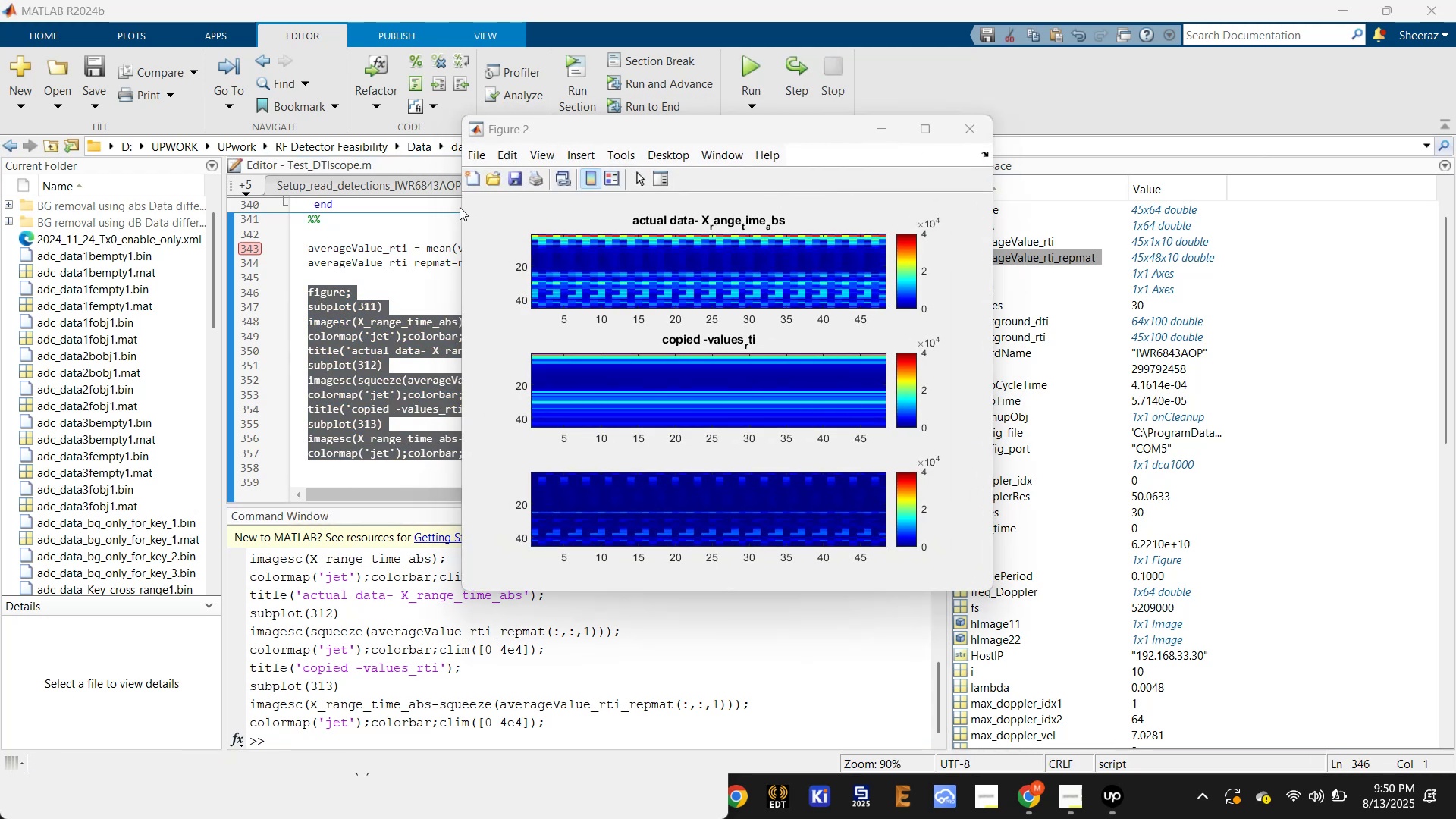 
left_click_drag(start_coordinate=[475, 196], to_coordinate=[951, 584])
 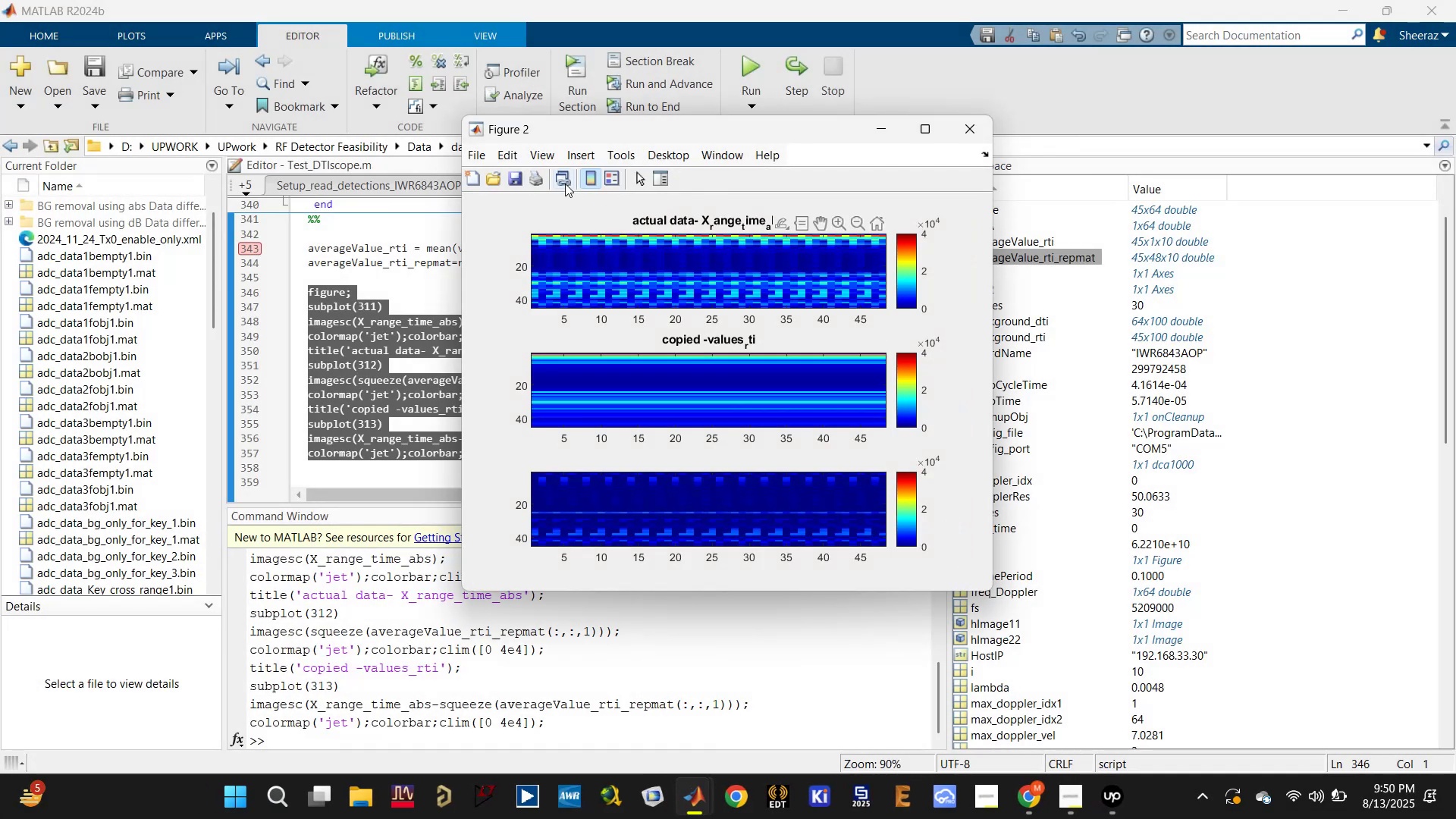 
left_click([513, 180])
 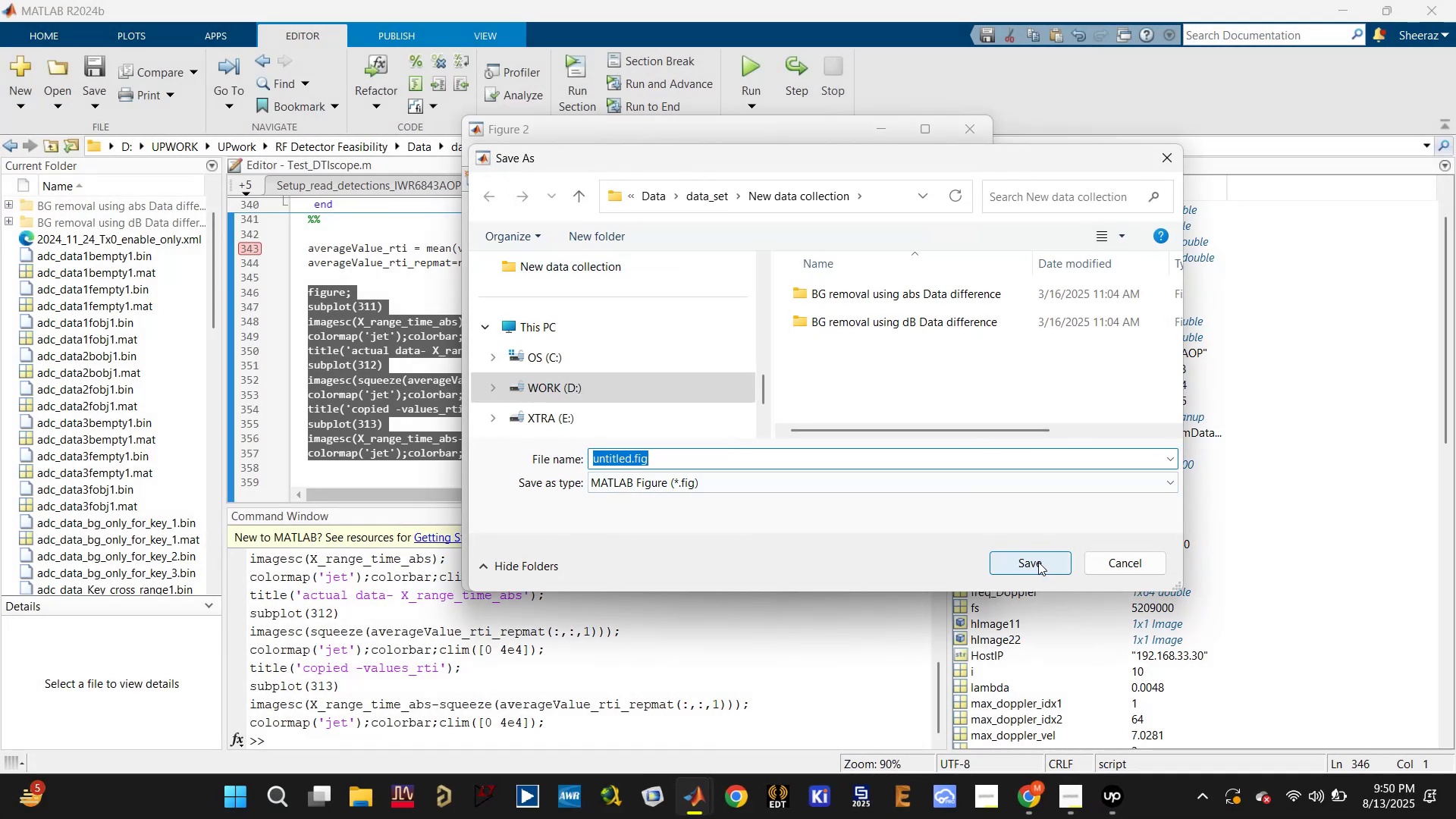 
wait(10.24)
 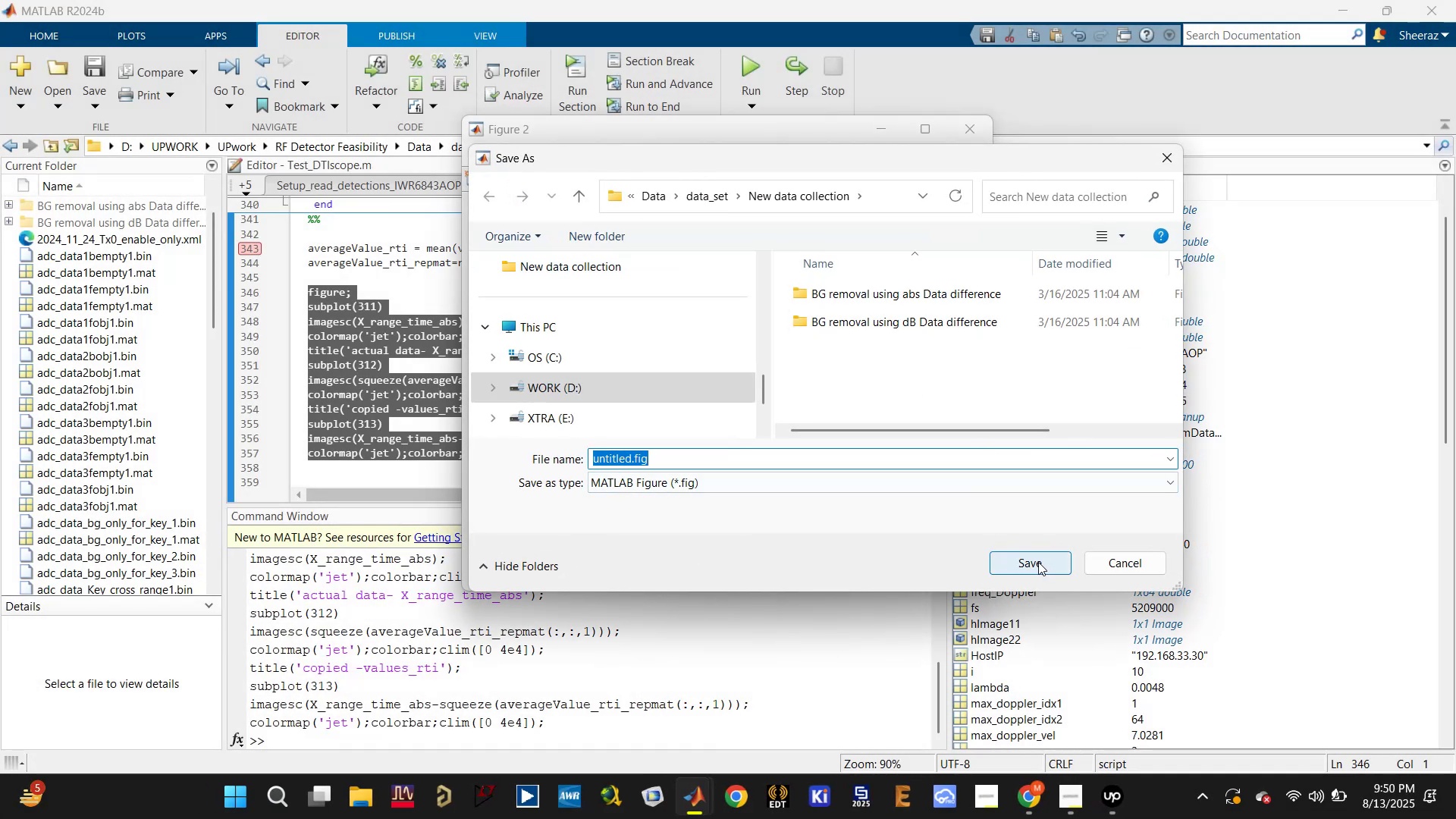 
left_click([1033, 562])
 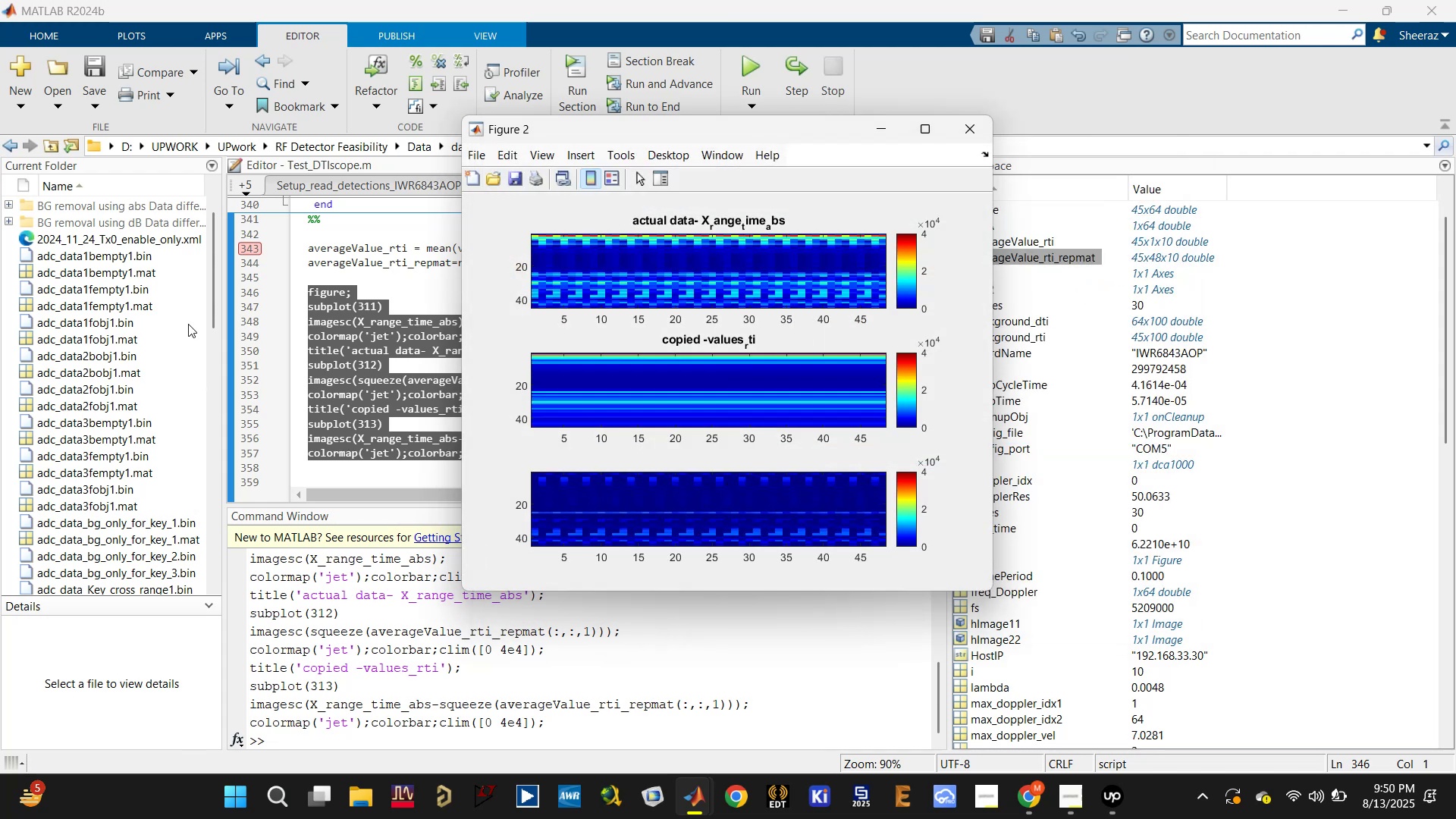 
left_click_drag(start_coordinate=[215, 275], to_coordinate=[199, 573])
 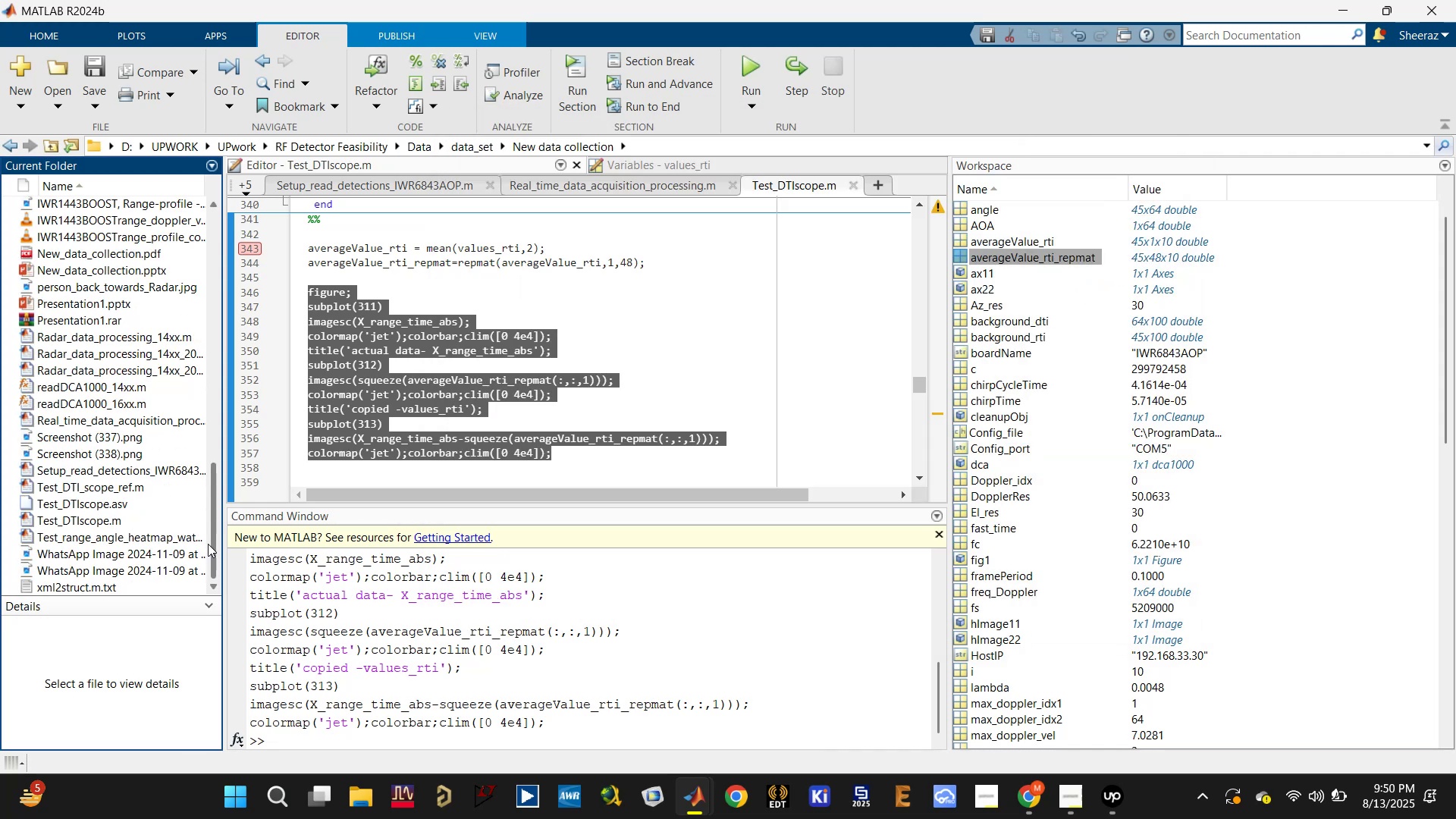 
left_click_drag(start_coordinate=[208, 543], to_coordinate=[206, 577])
 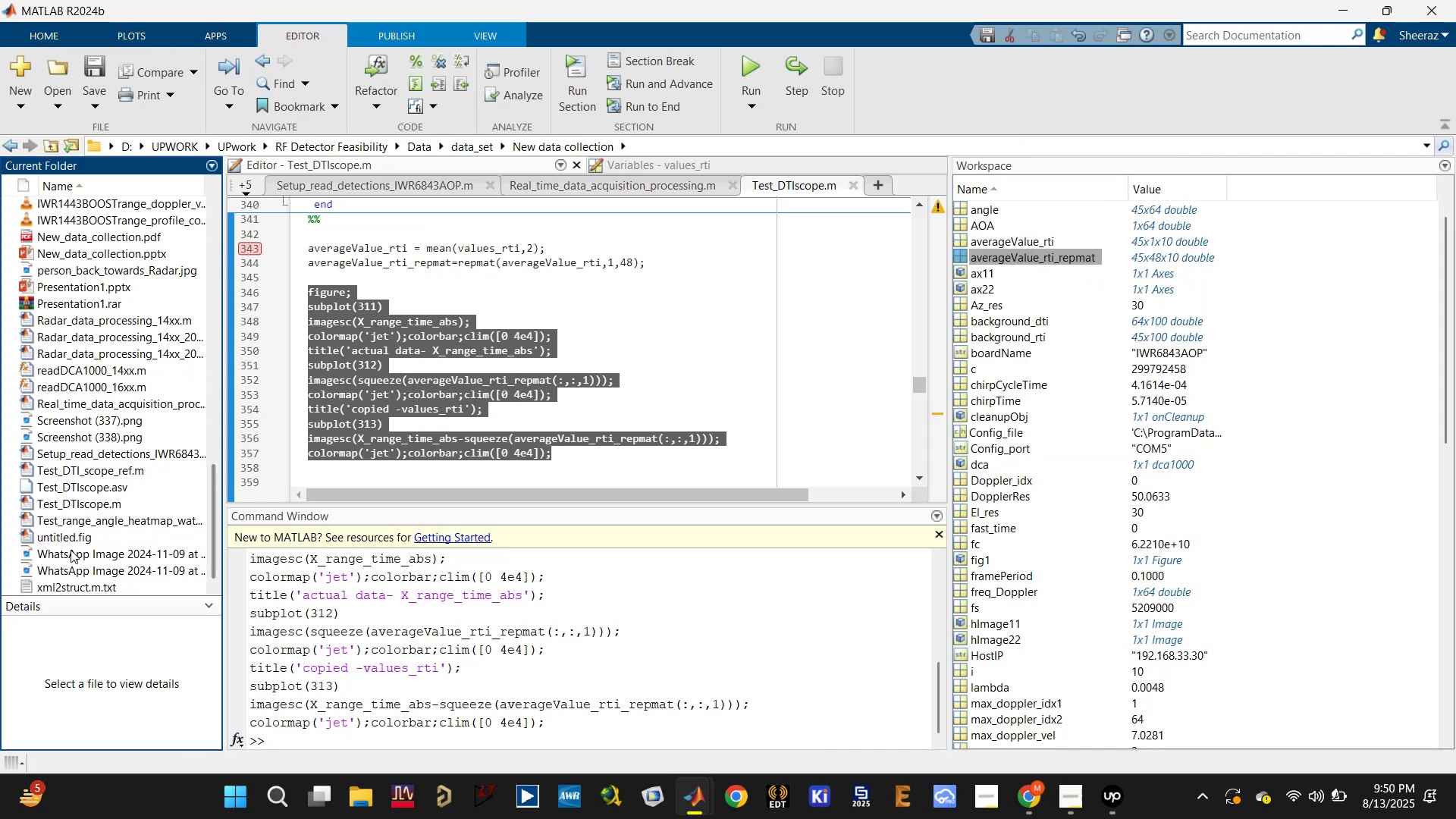 
left_click([66, 537])
 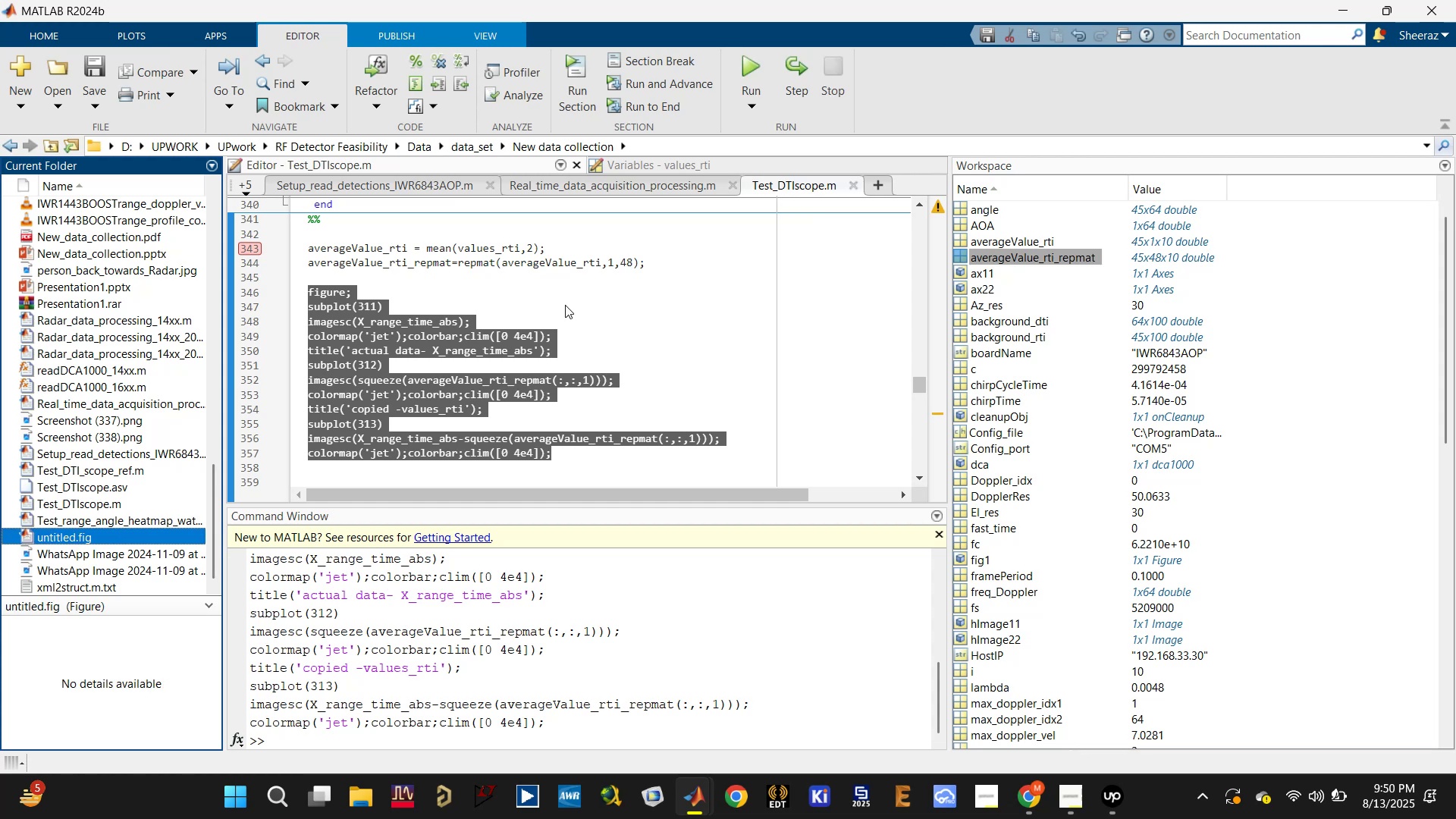 
scroll: coordinate [517, 339], scroll_direction: up, amount: 1.0
 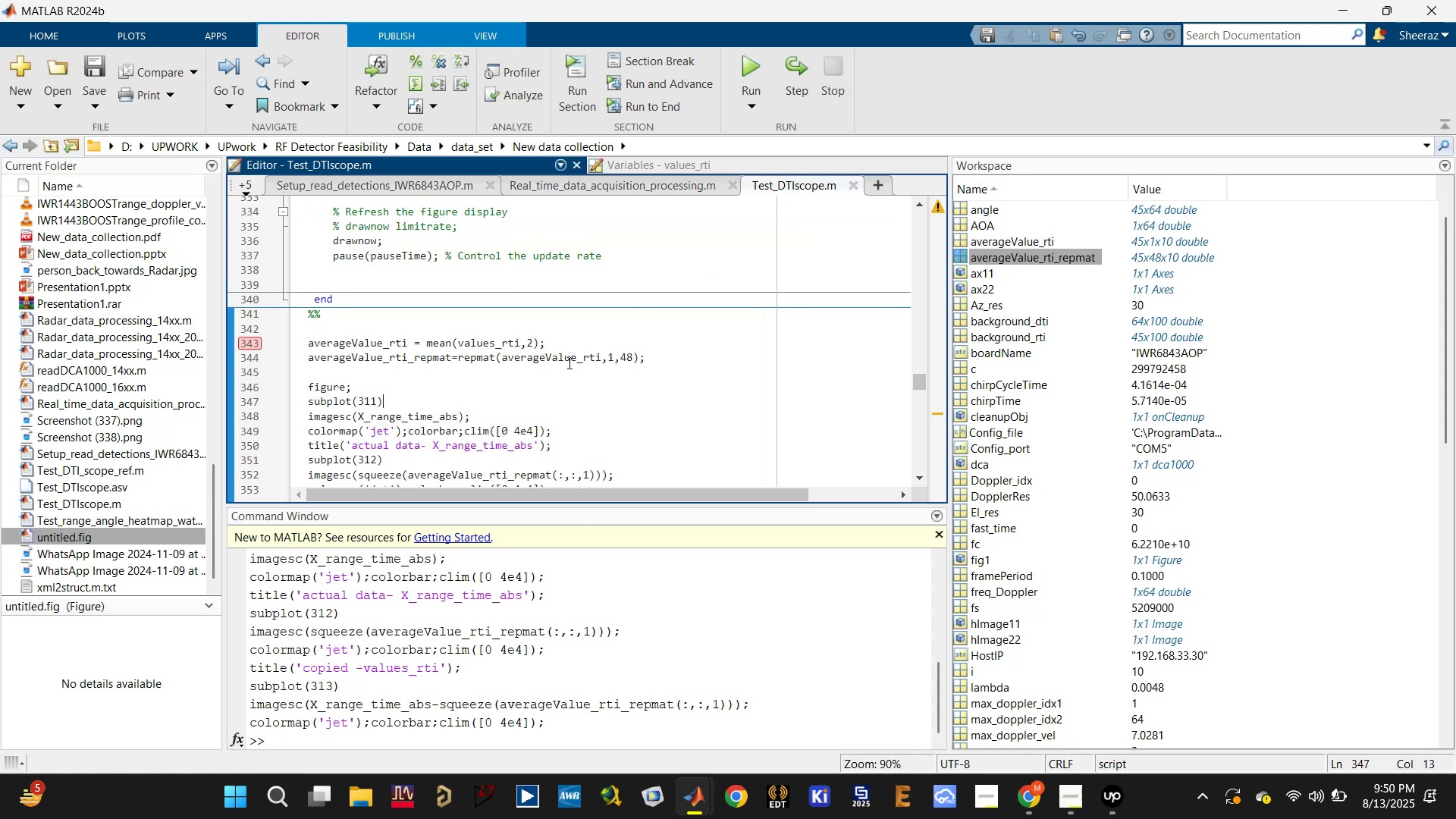 
left_click([554, 359])
 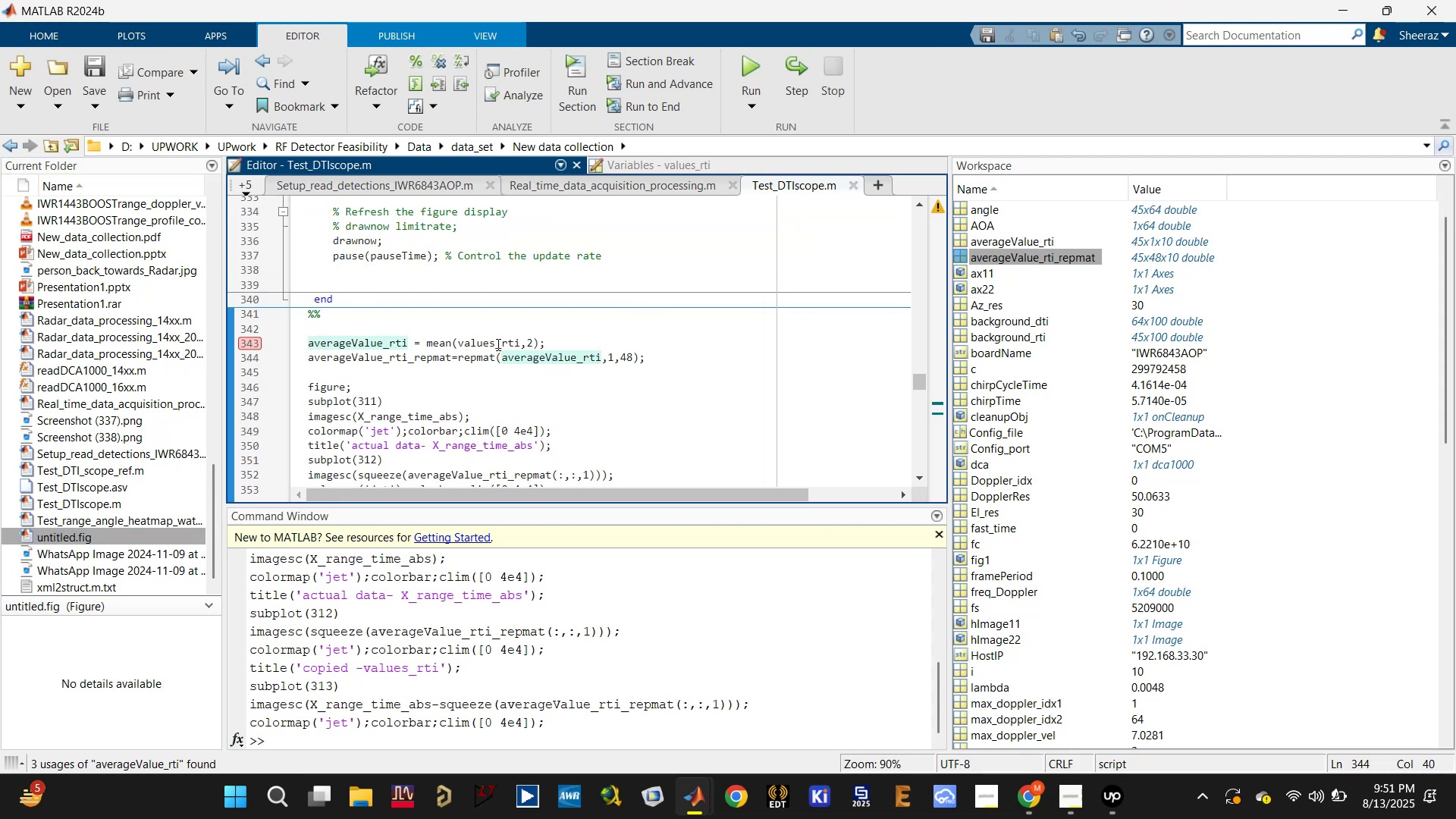 
scroll: coordinate [473, 353], scroll_direction: up, amount: 8.0
 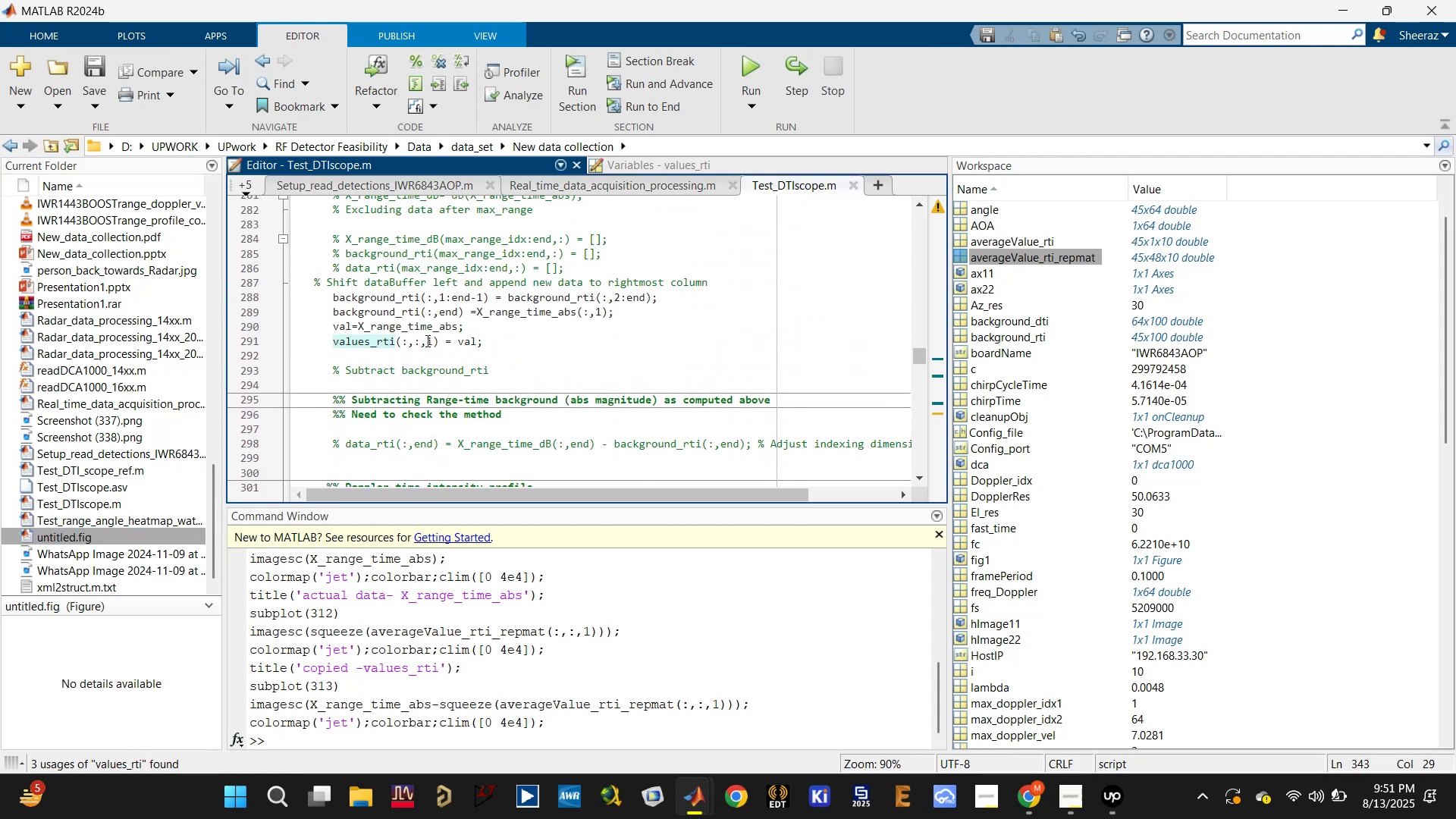 
left_click([423, 340])
 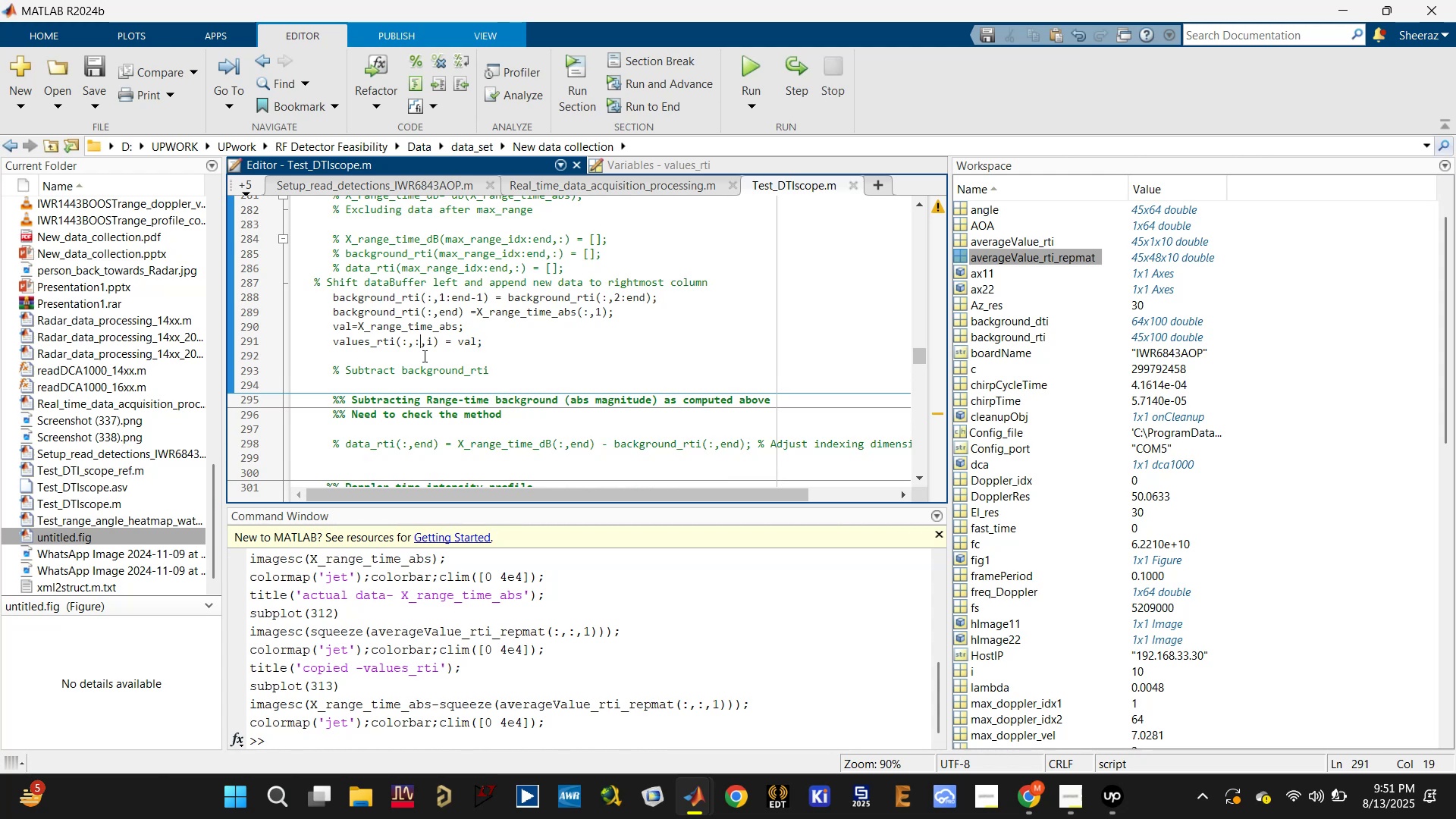 
wait(10.37)
 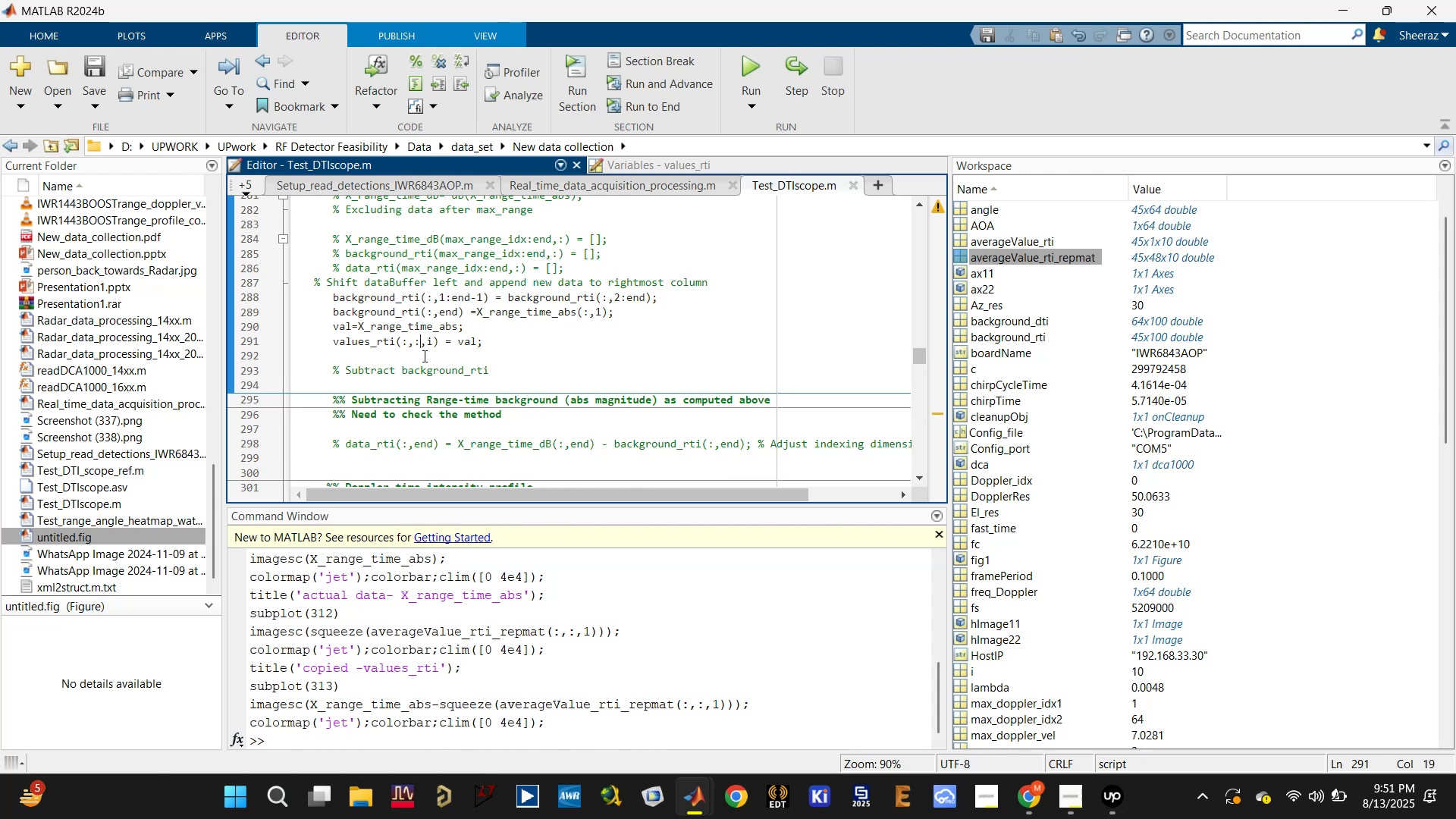 
left_click([417, 740])
 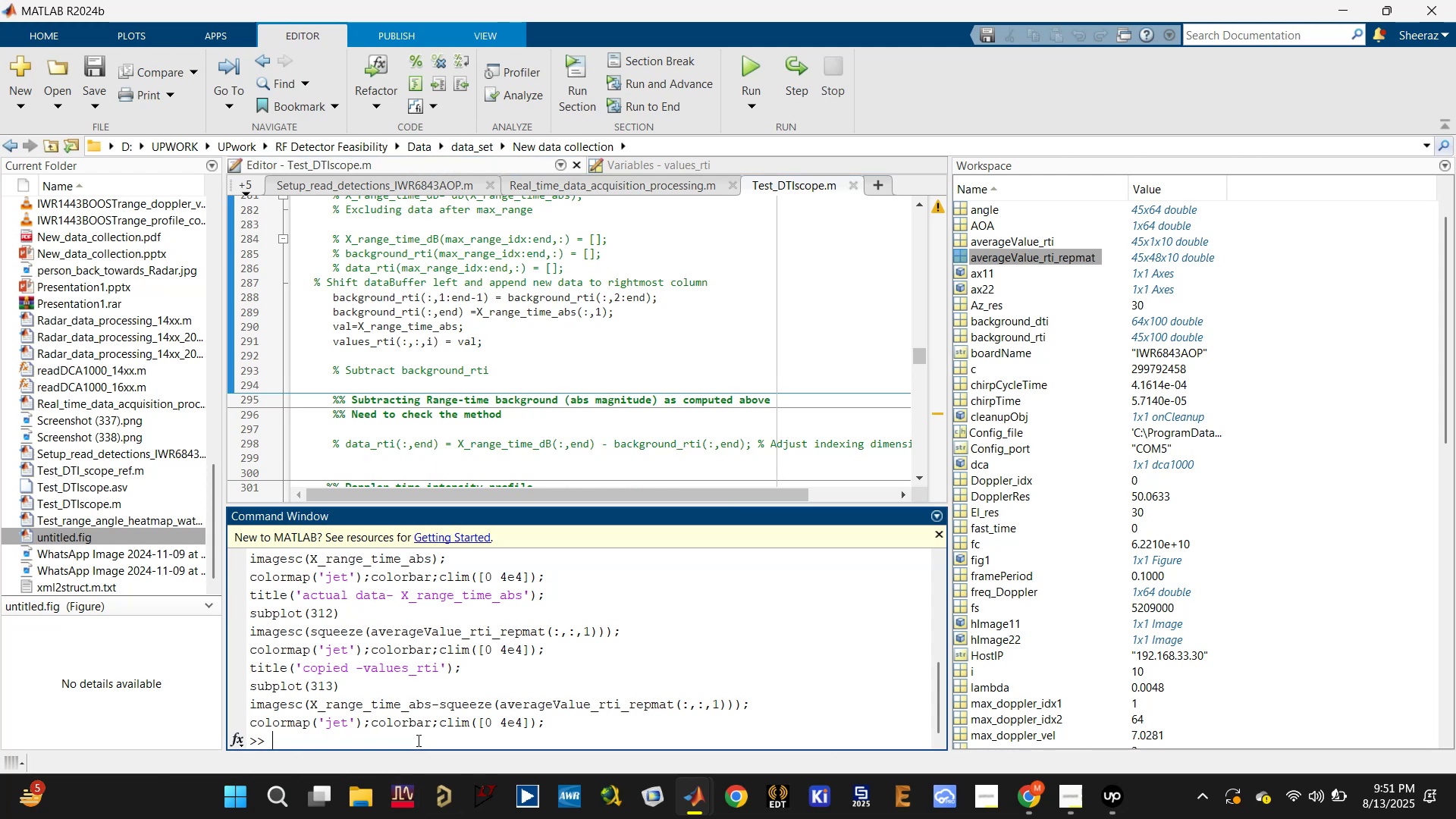 
type(clc)
 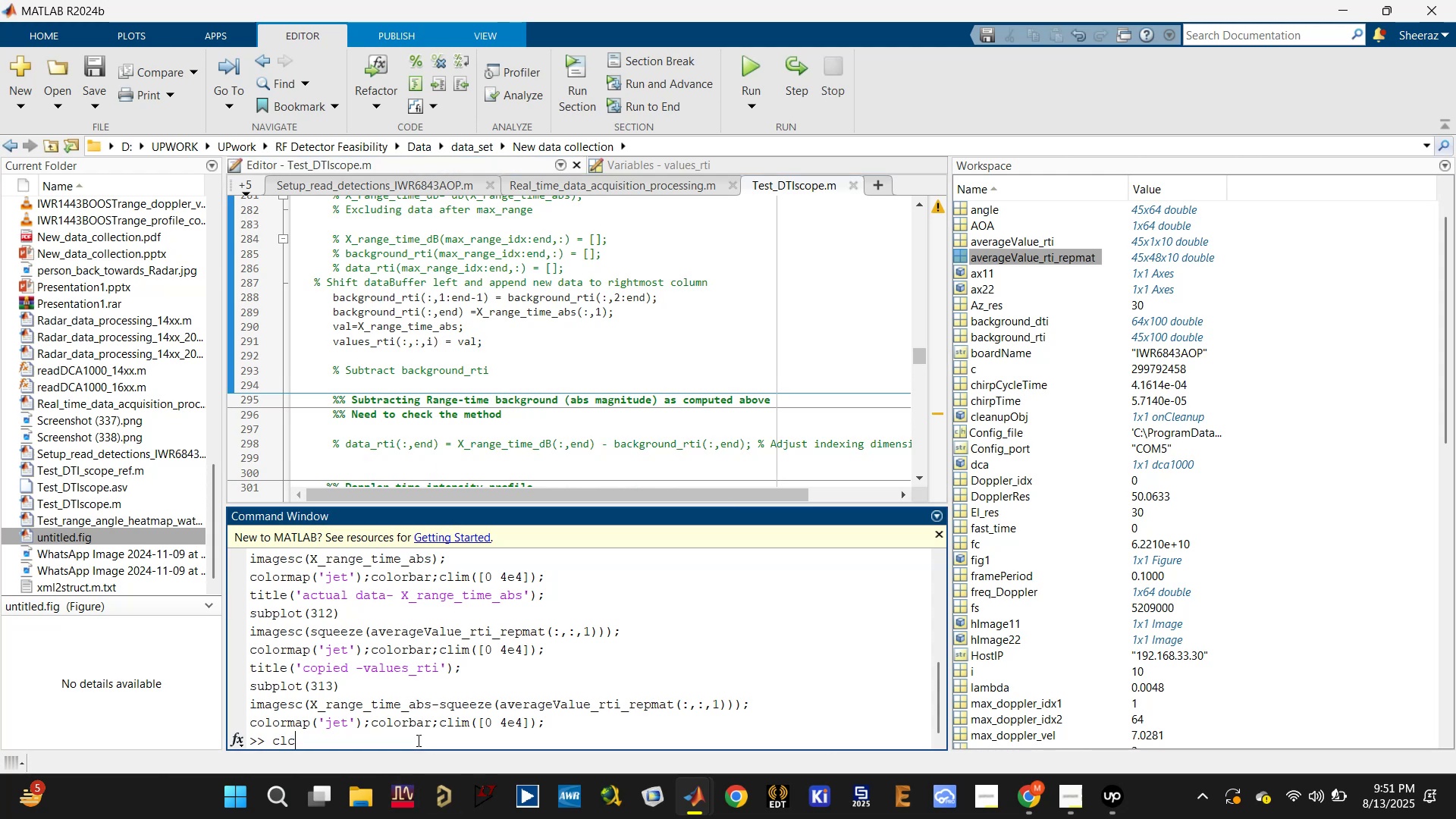 
key(Enter)
 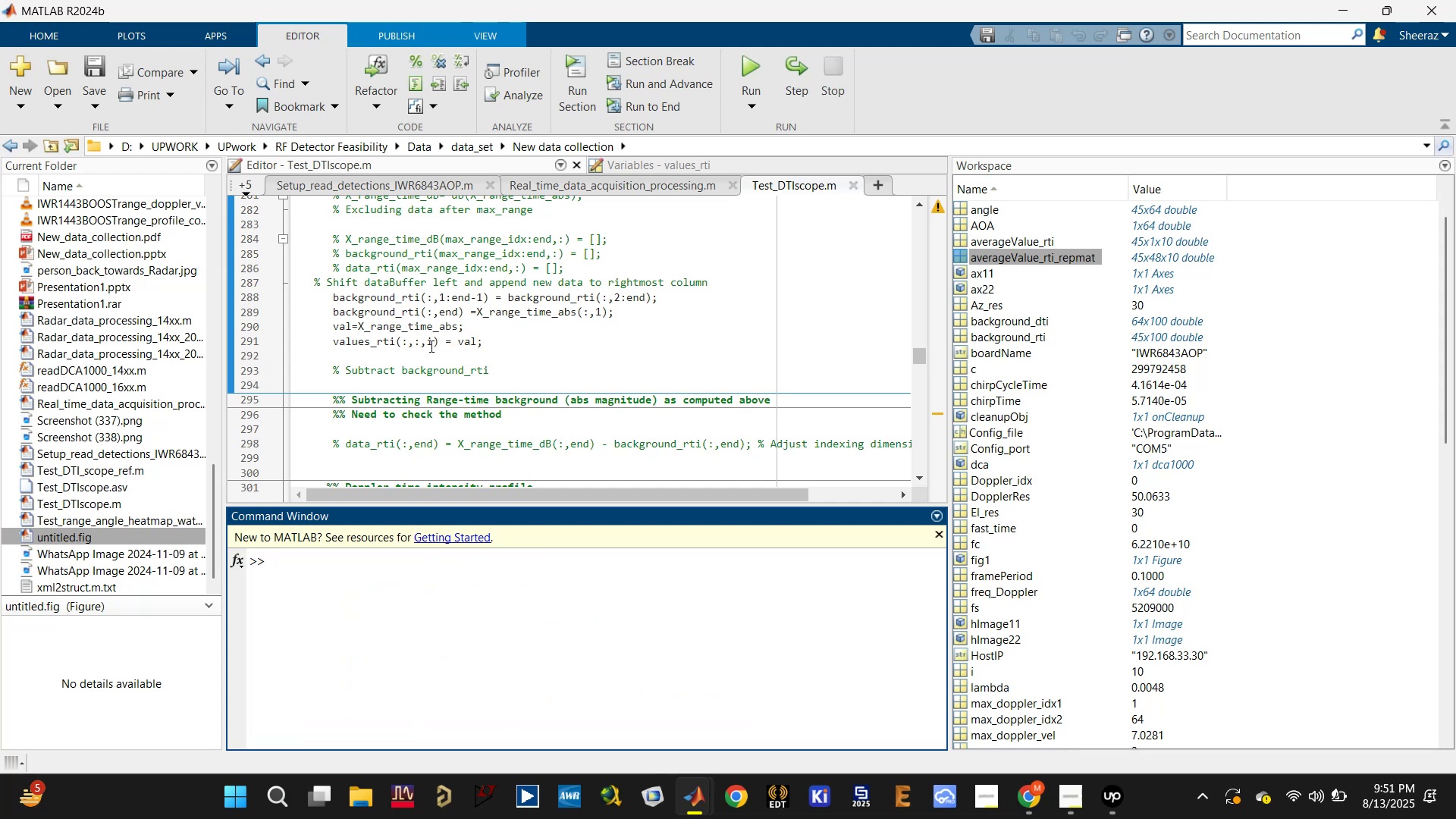 
wait(6.86)
 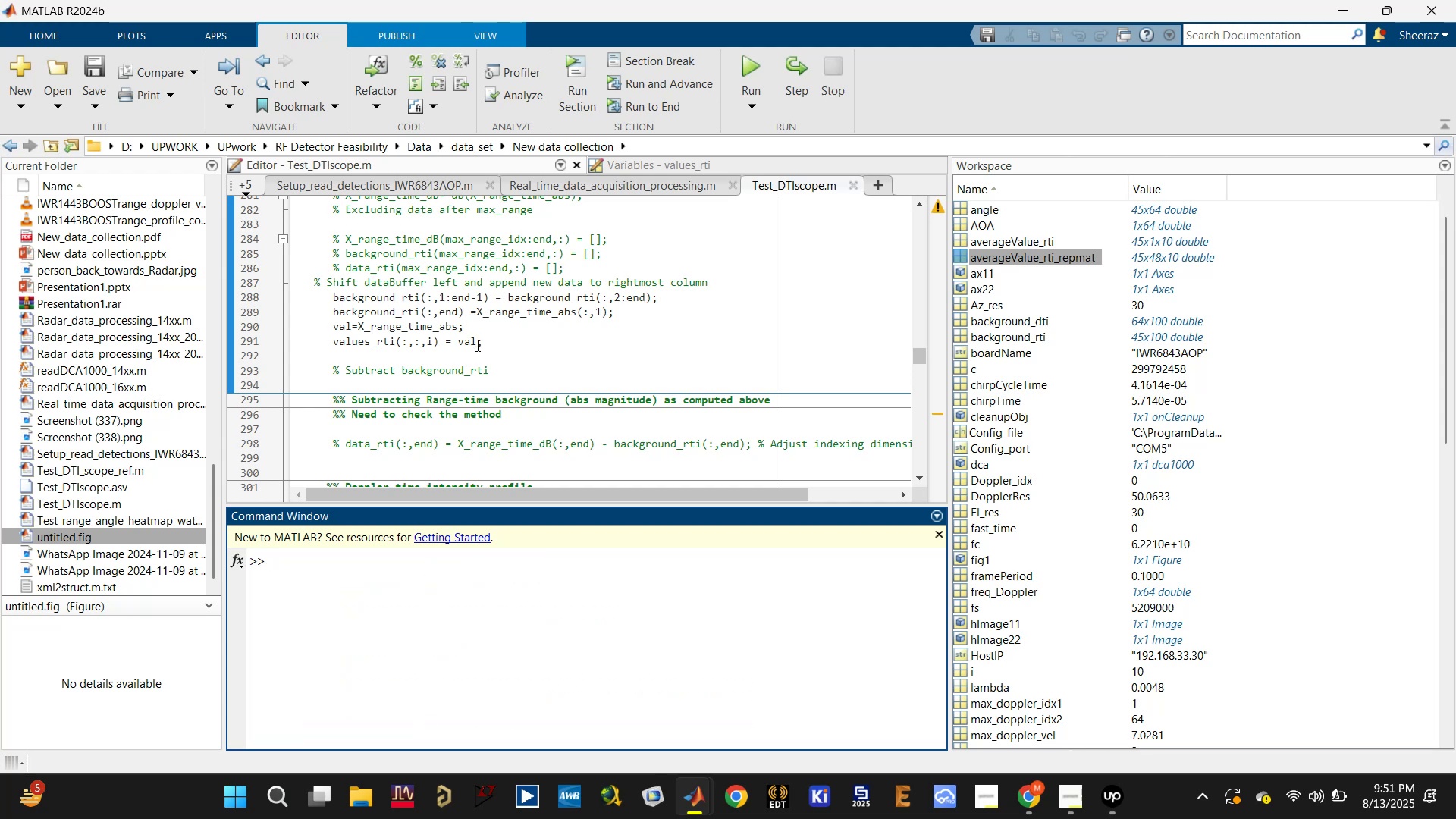 
scroll: coordinate [428, 339], scroll_direction: down, amount: 9.0
 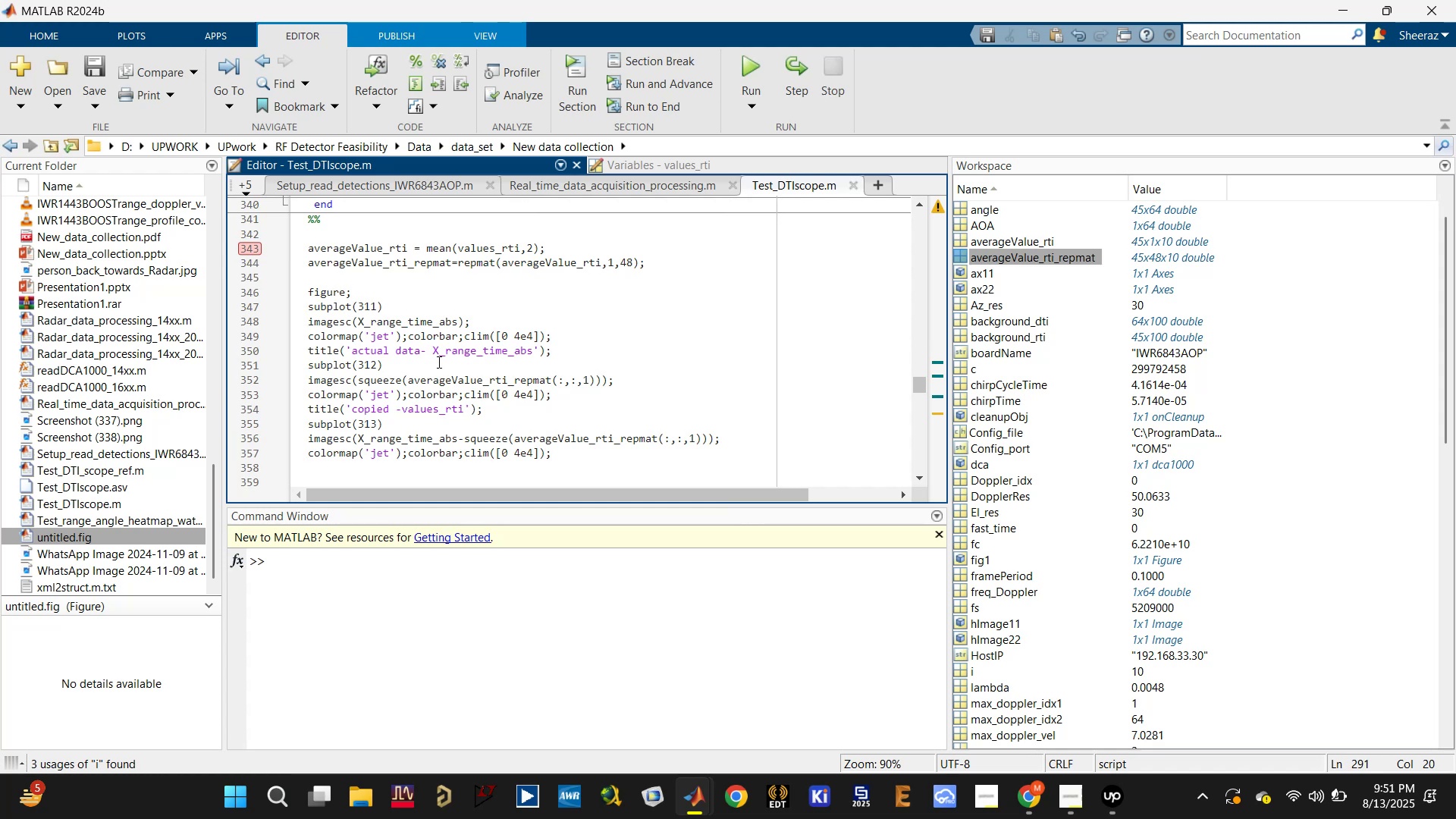 
wait(5.6)
 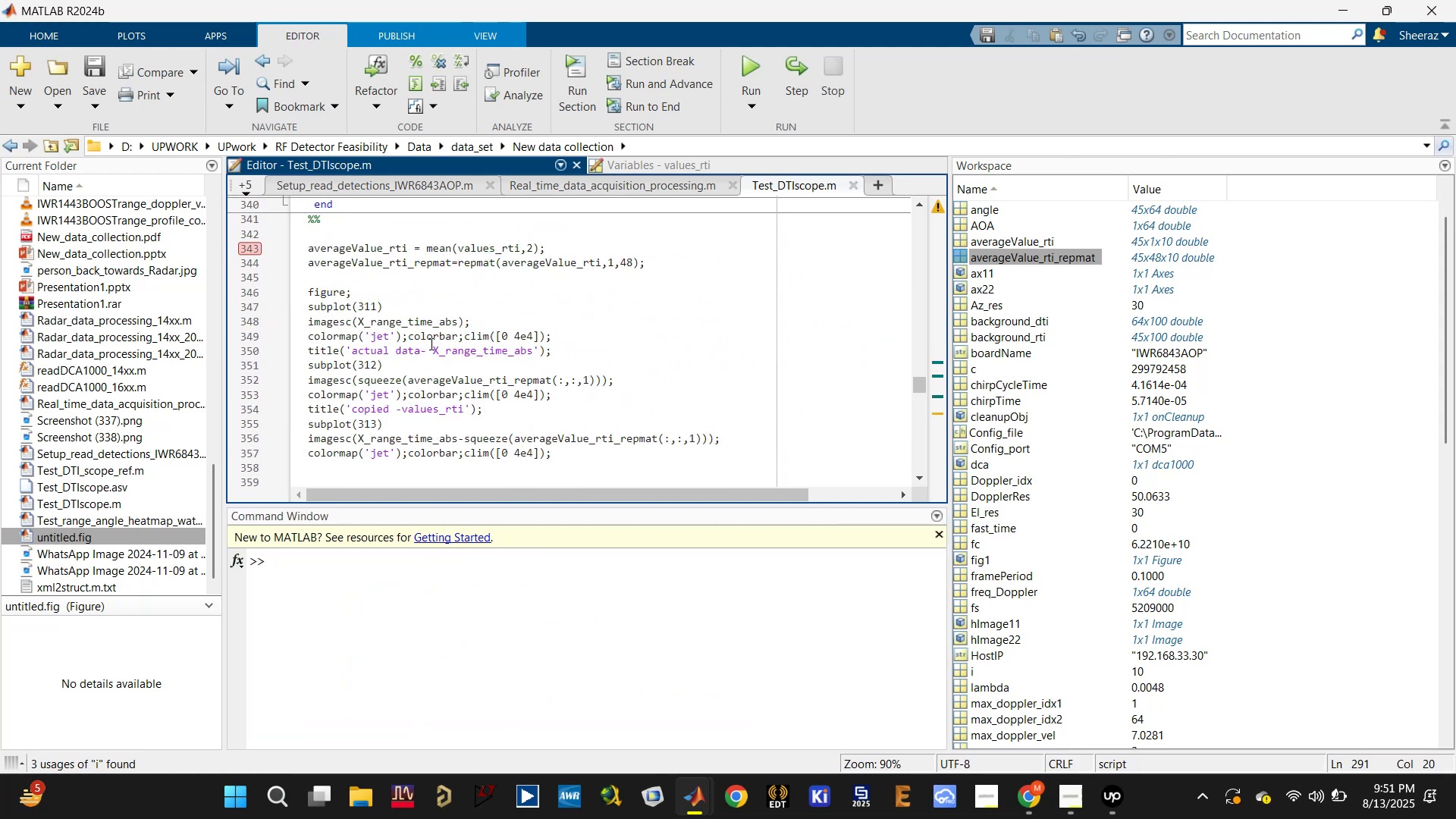 
double_click([435, 441])
 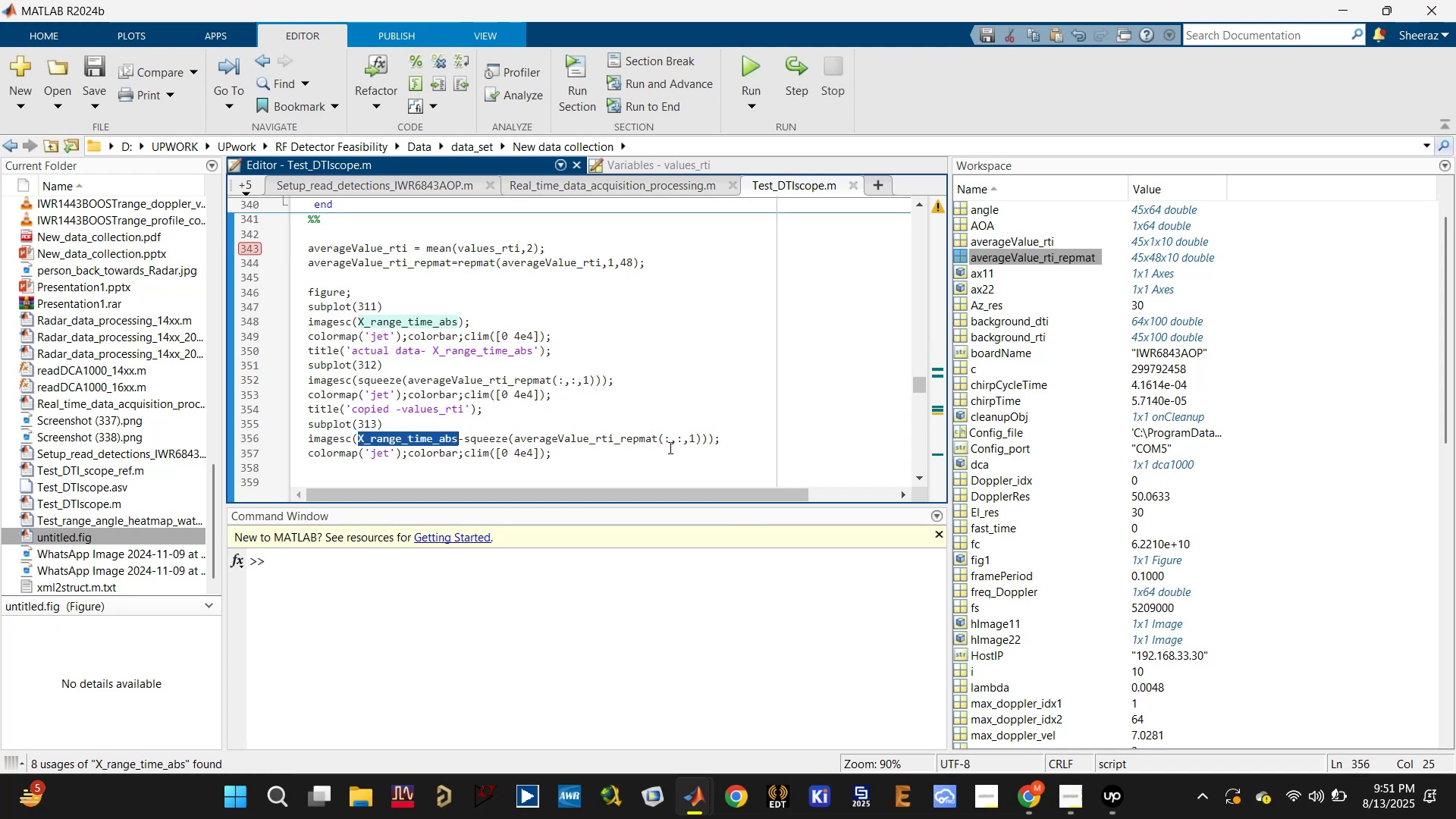 
wait(5.32)
 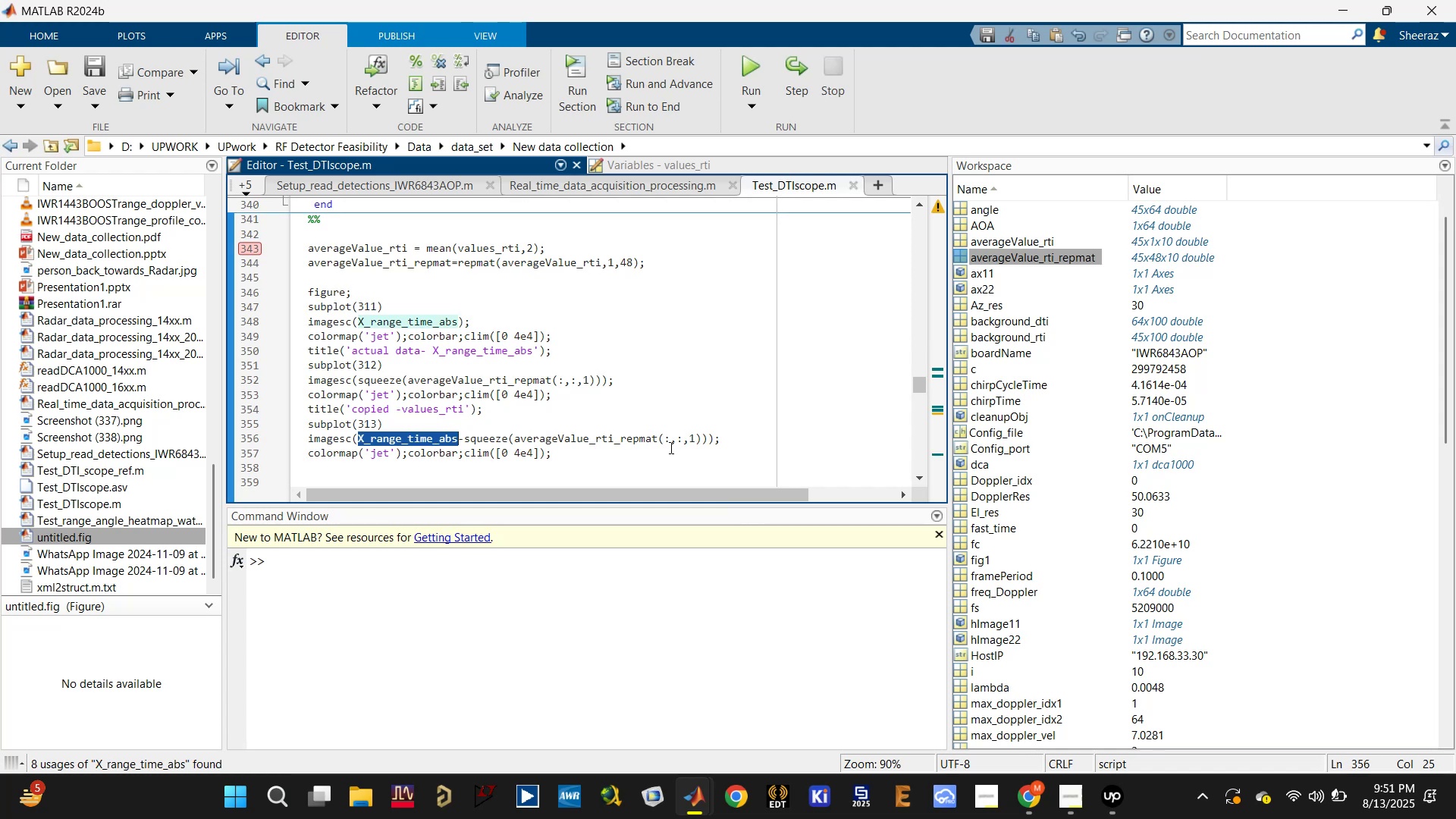 
left_click_drag(start_coordinate=[629, 457], to_coordinate=[290, 271])
 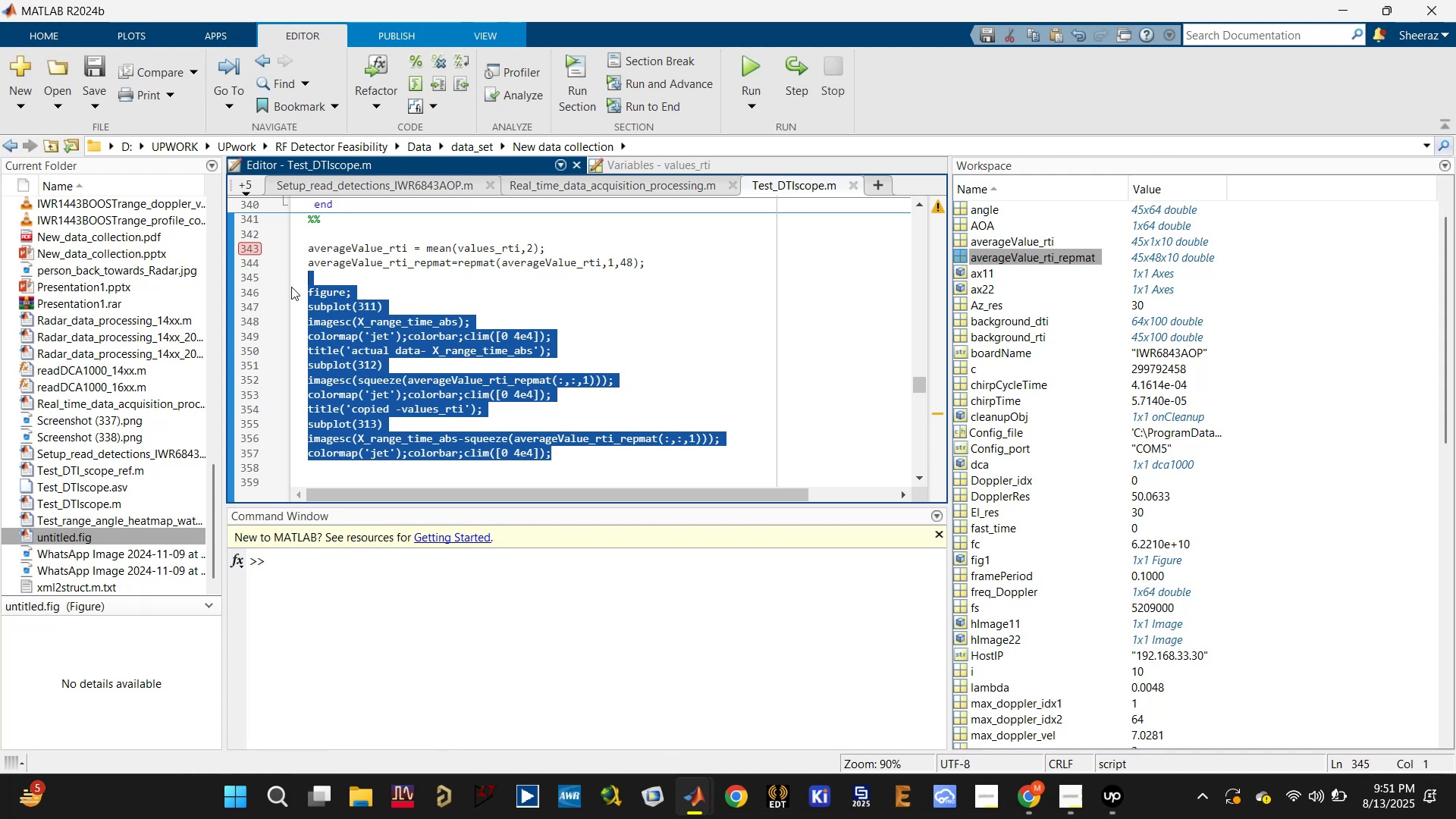 
key(Control+T)
 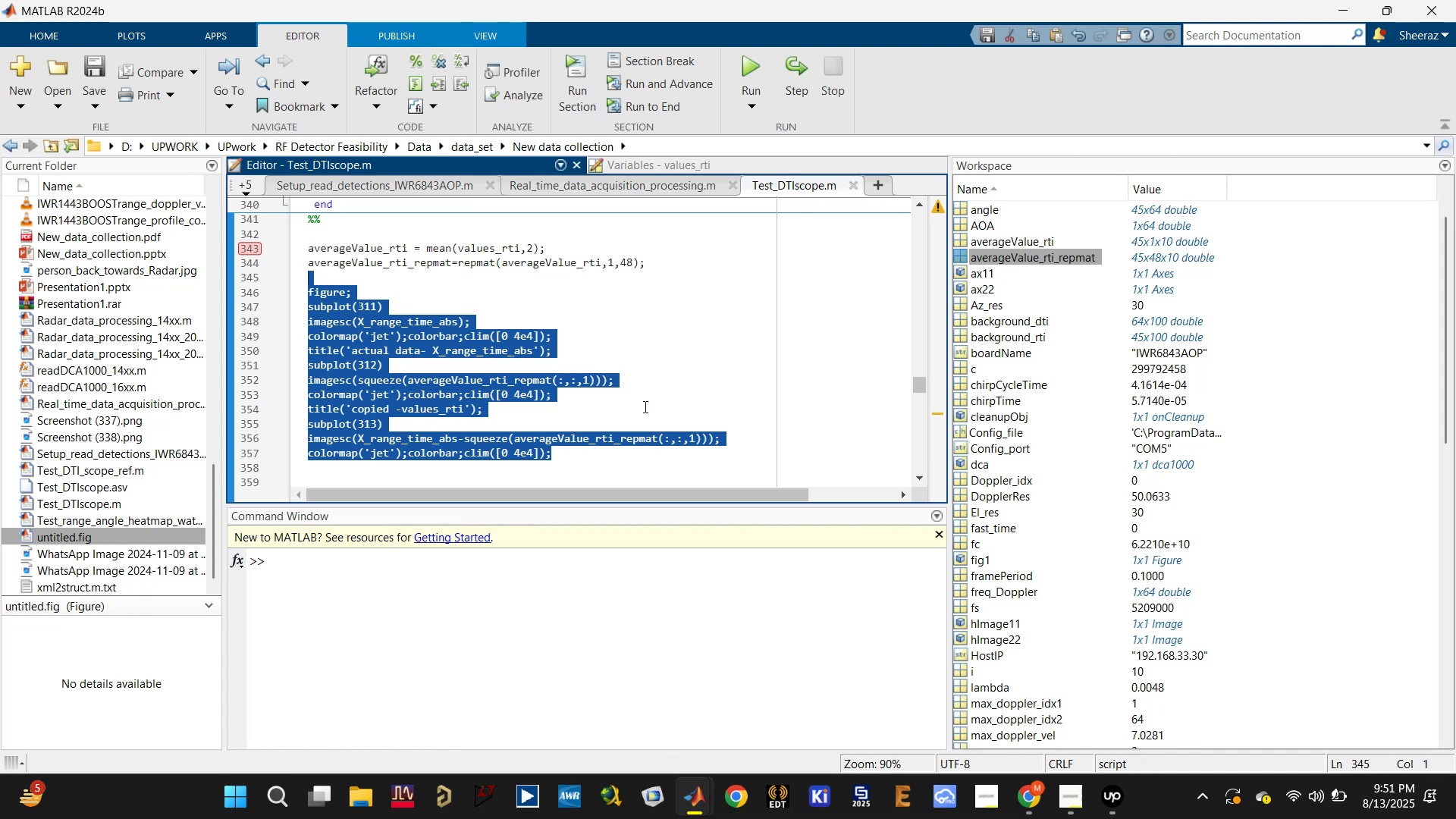 
key(Control+R)
 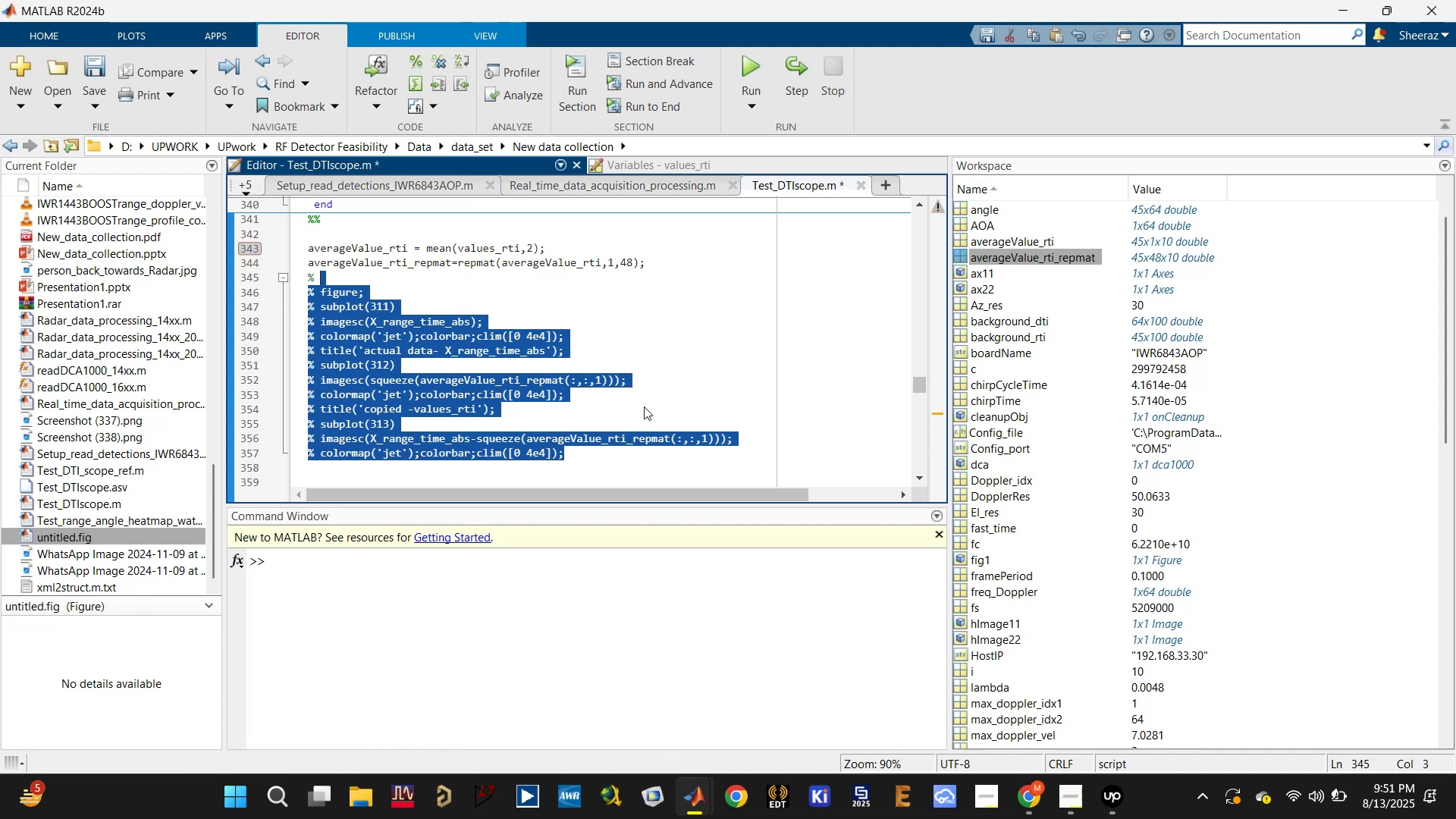 
key(Control+S)
 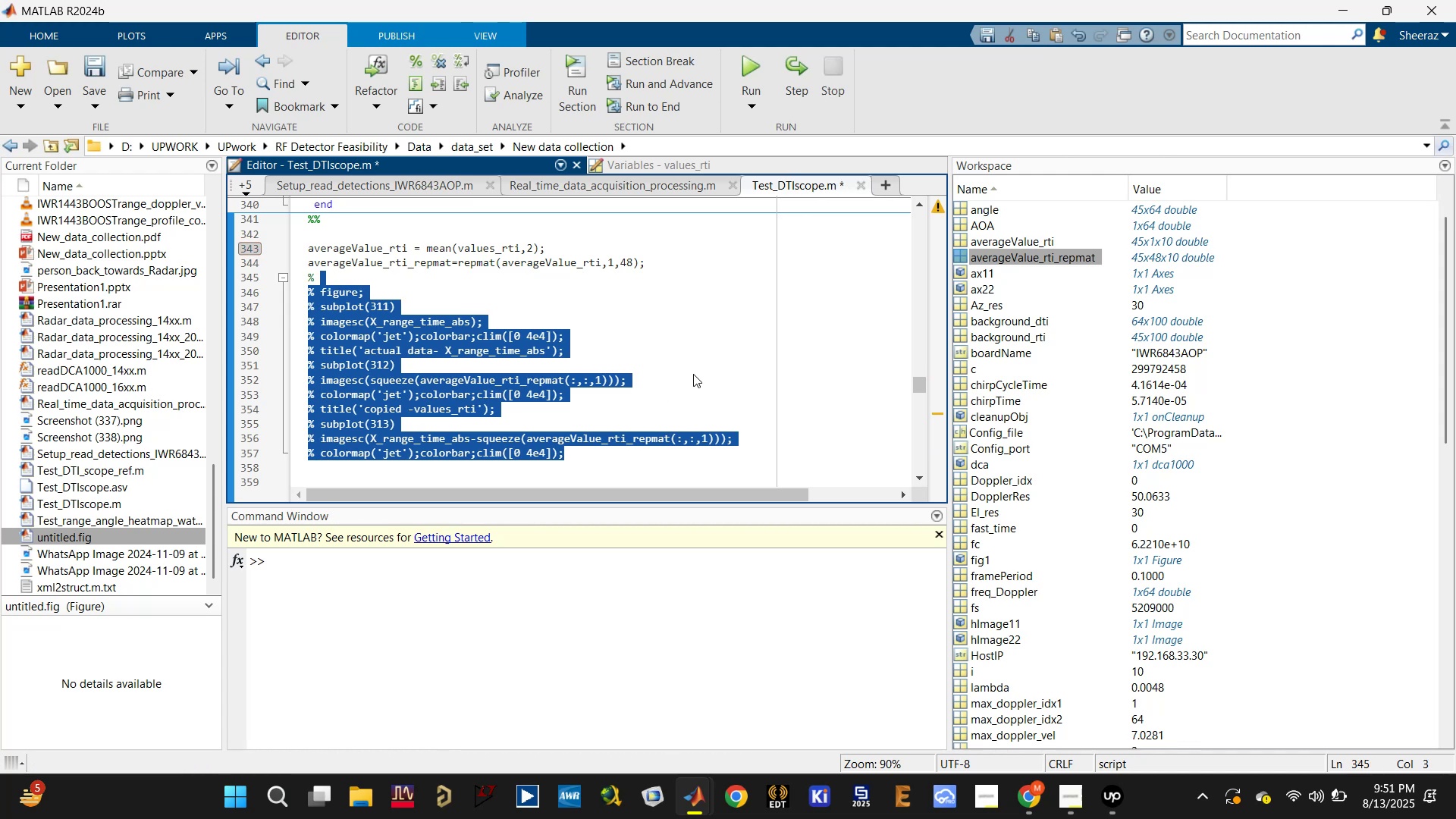 
left_click([692, 372])
 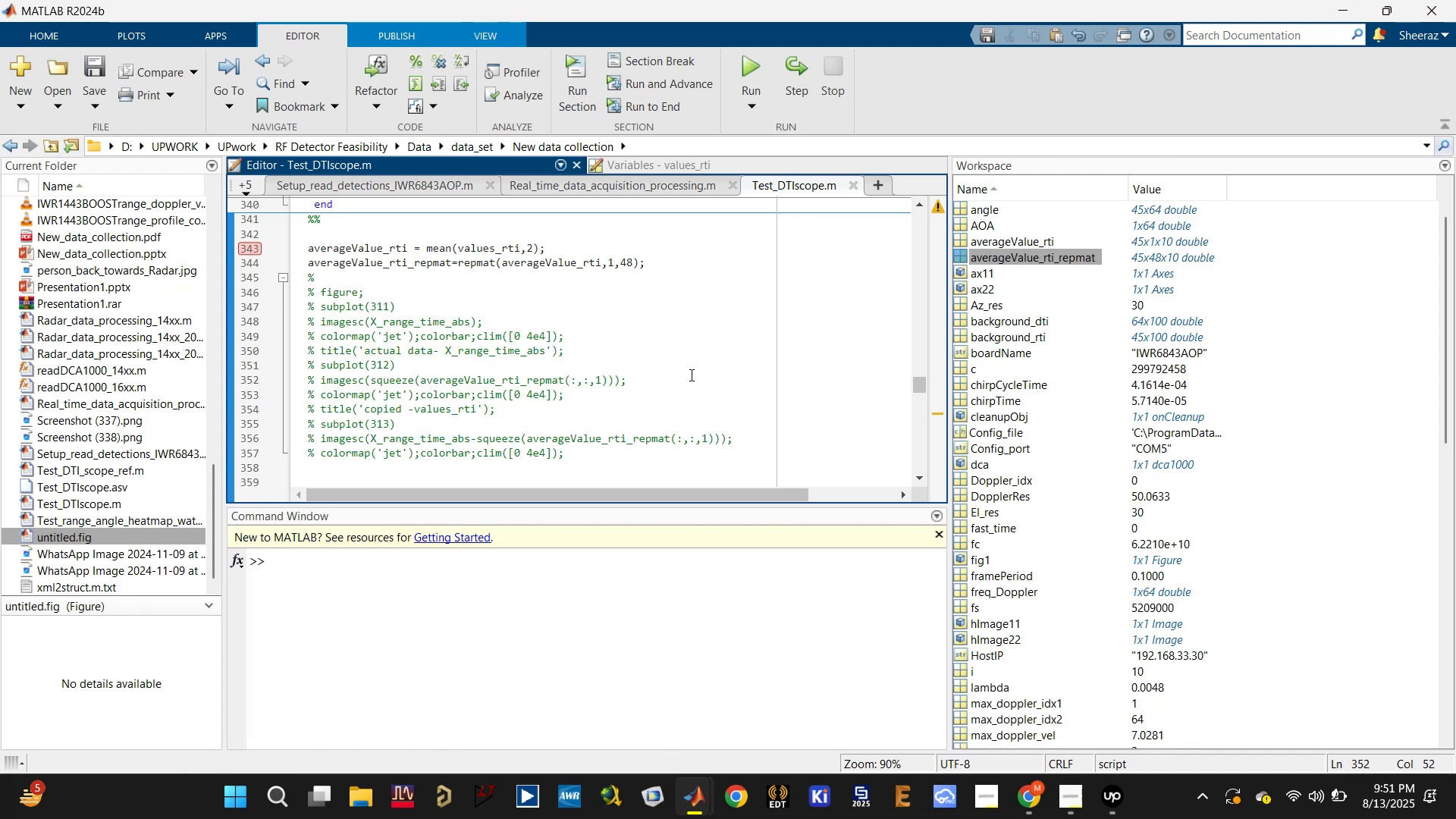 
scroll: coordinate [690, 375], scroll_direction: down, amount: 1.0
 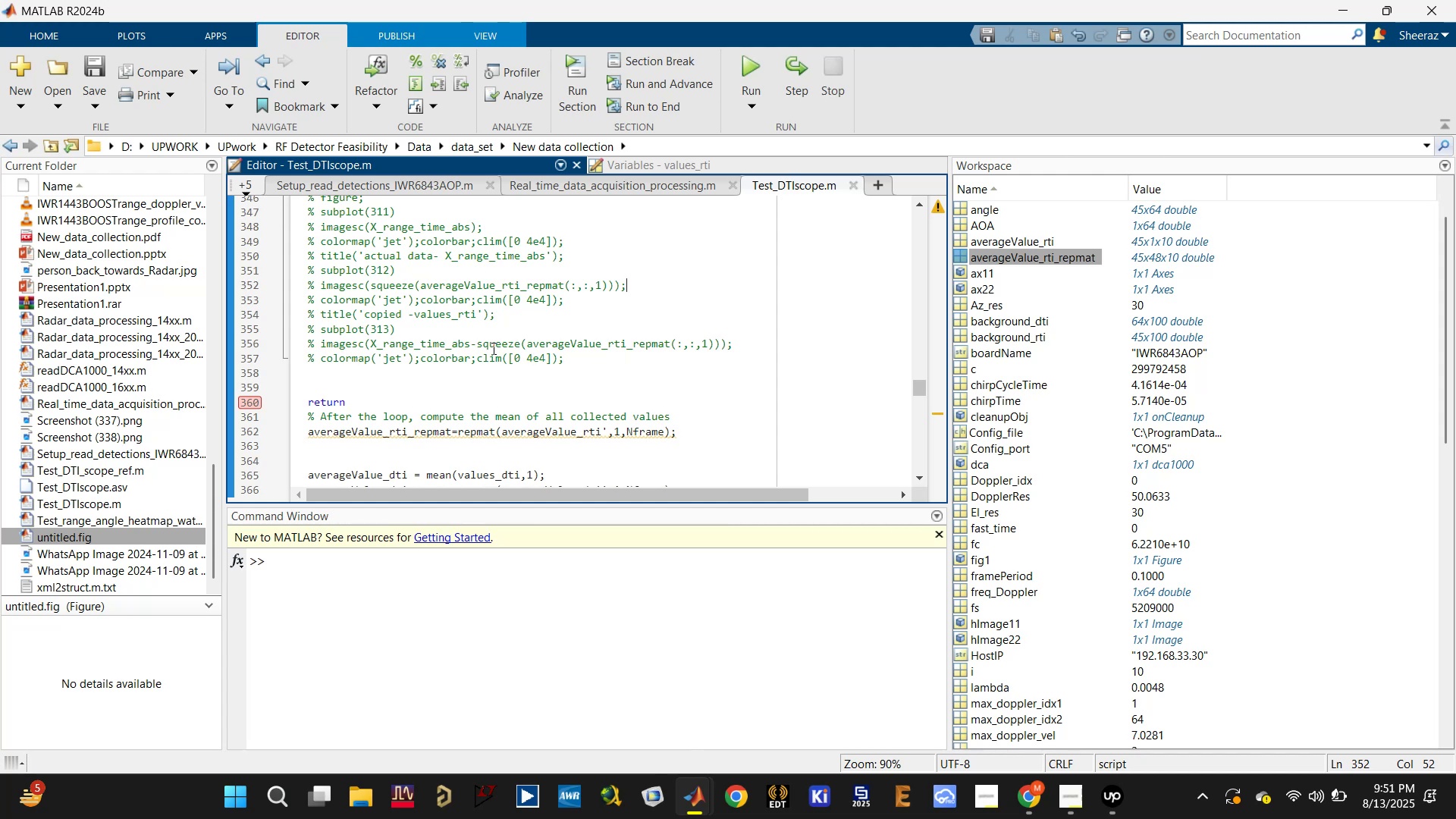 
double_click([449, 342])
 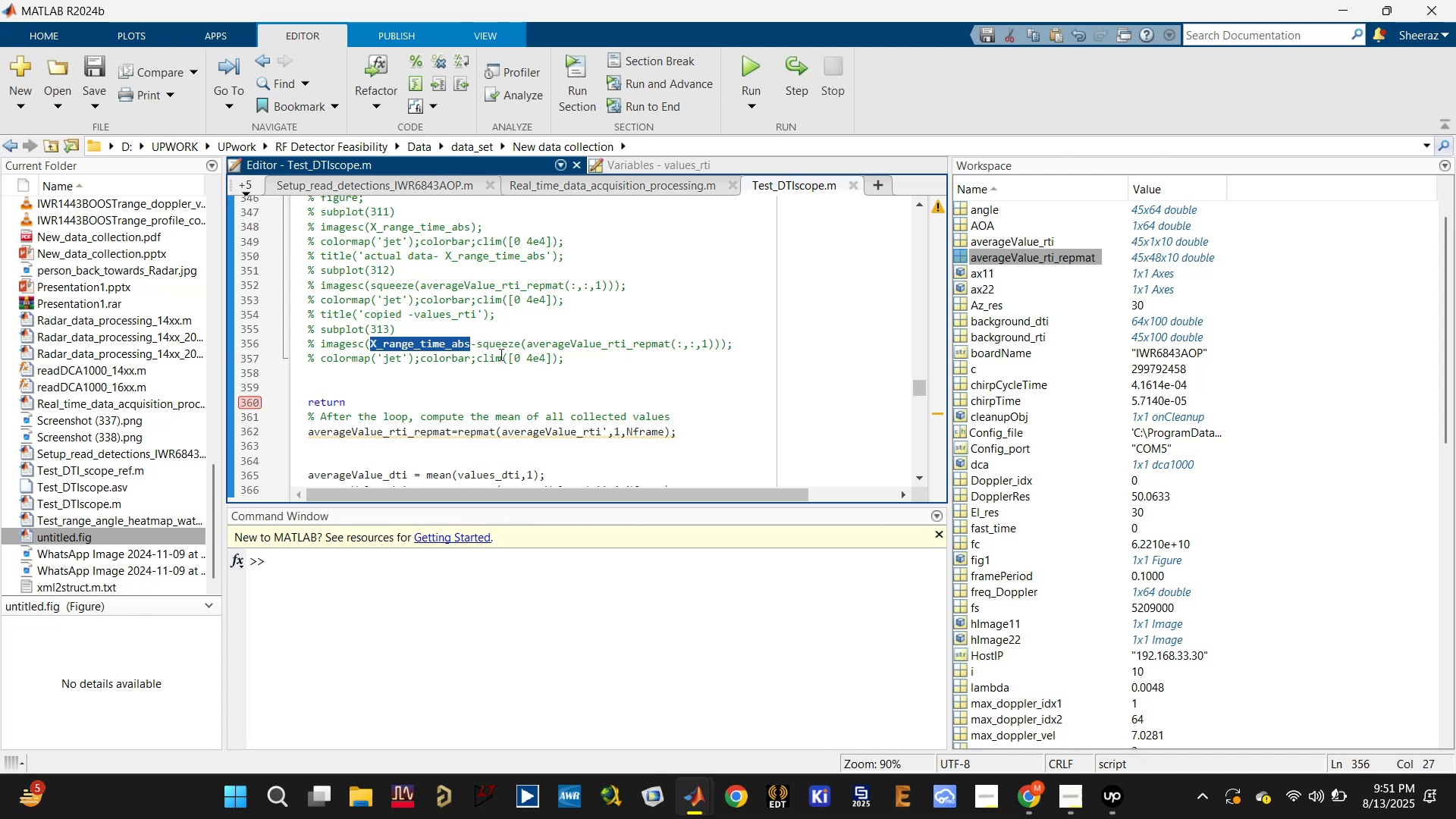 
left_click_drag(start_coordinate=[478, 344], to_coordinate=[718, 343])
 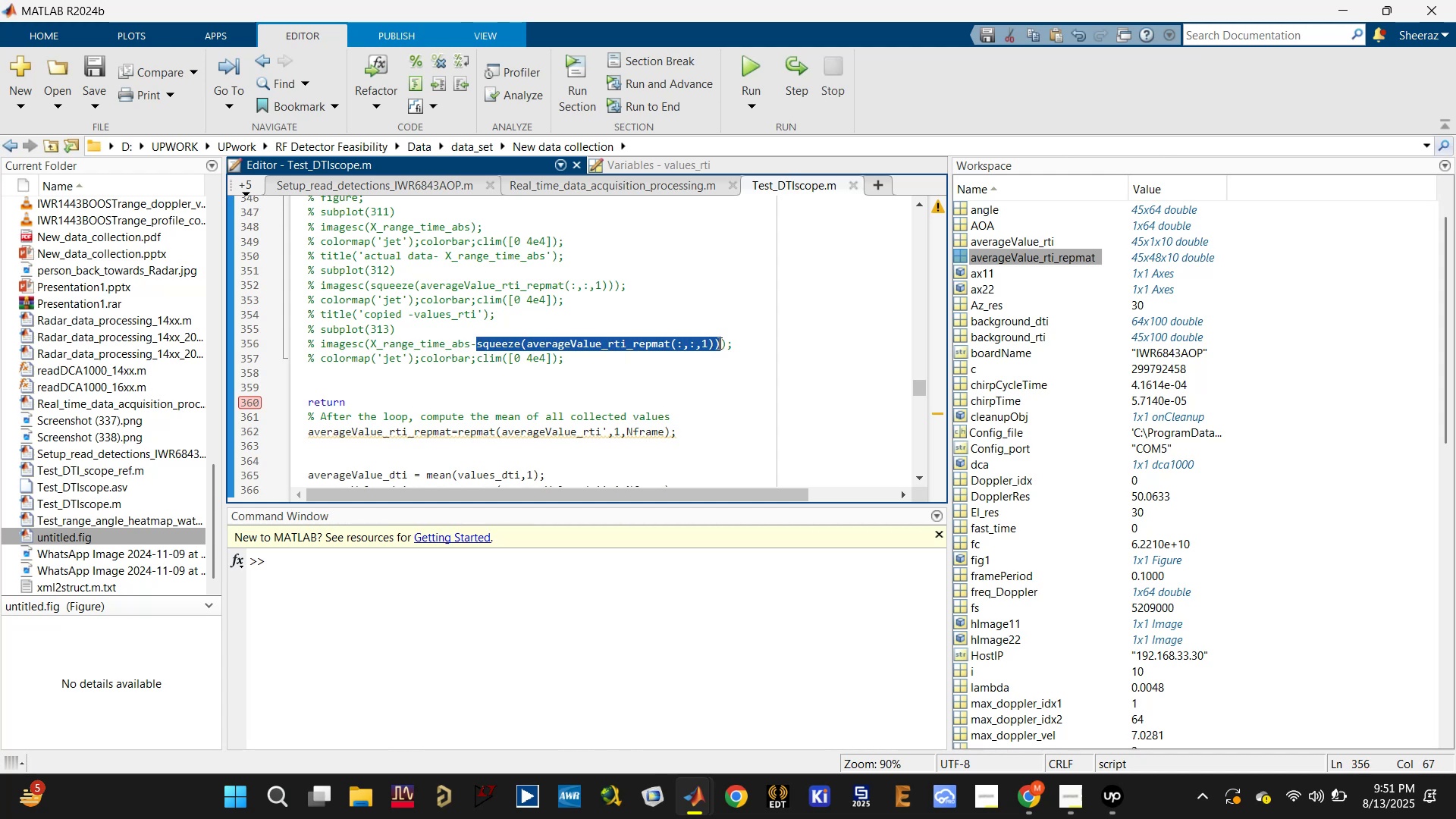 
key(Control+C)
 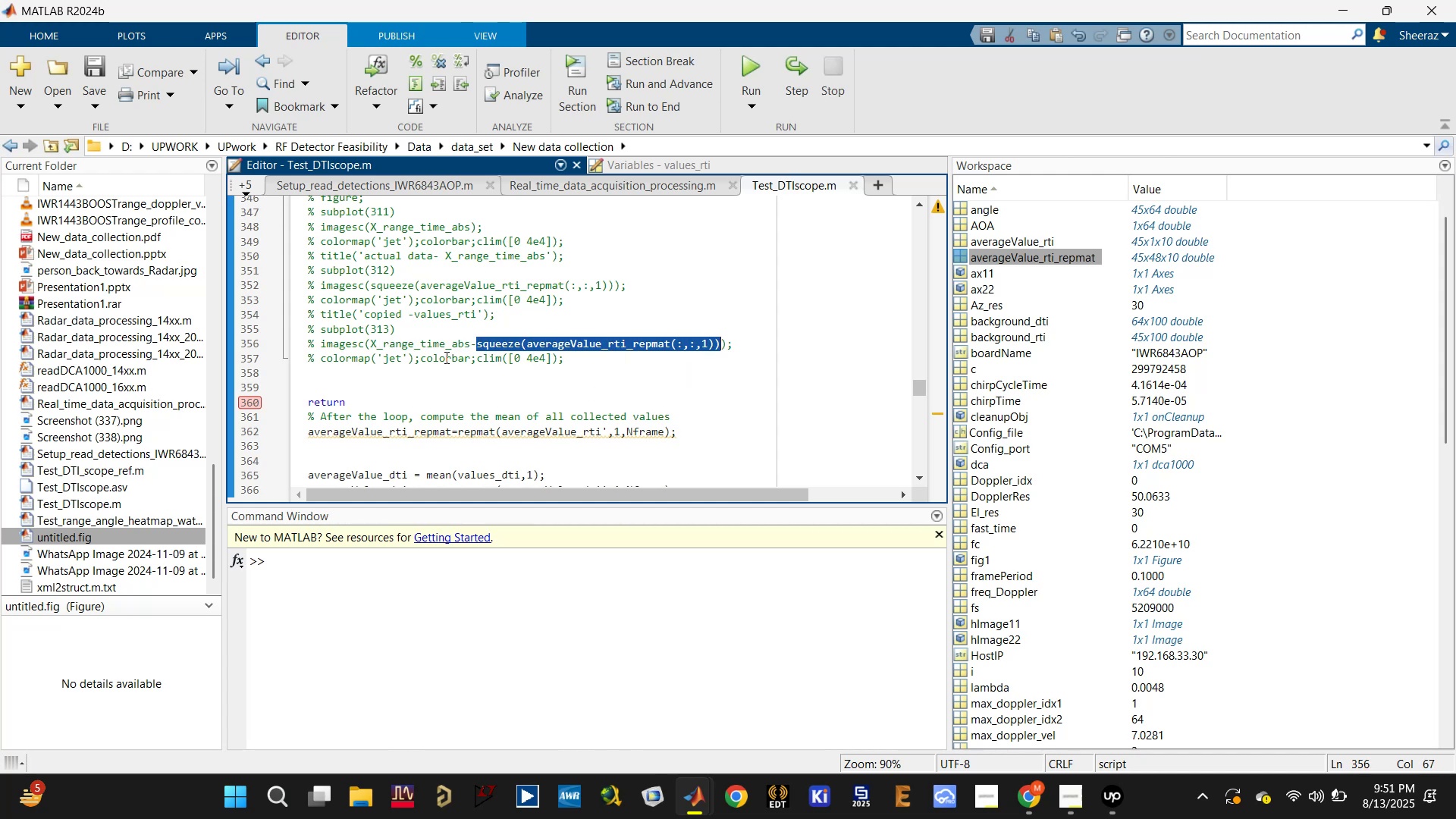 
scroll: coordinate [497, 406], scroll_direction: down, amount: 6.0
 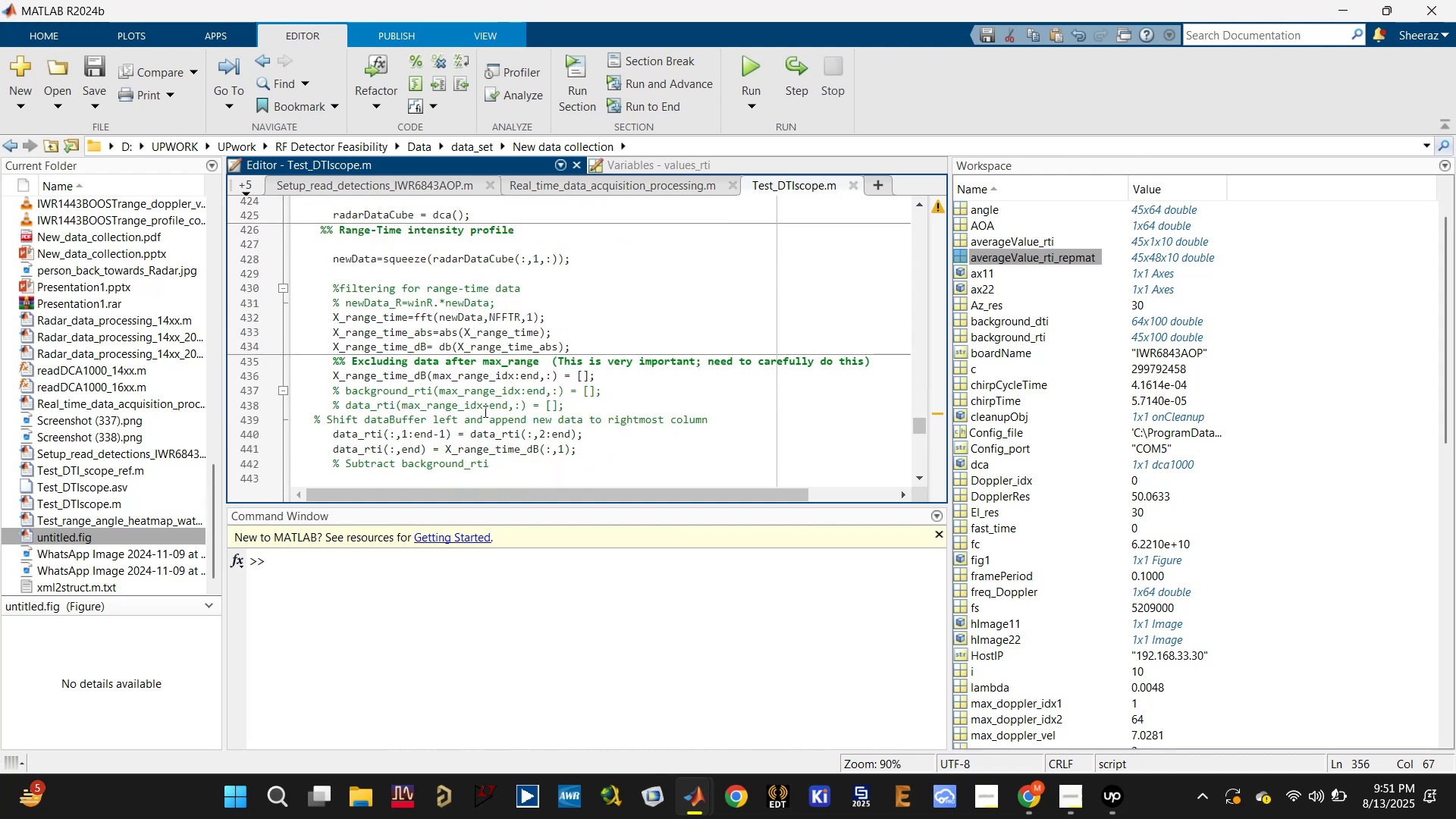 
left_click([483, 398])
 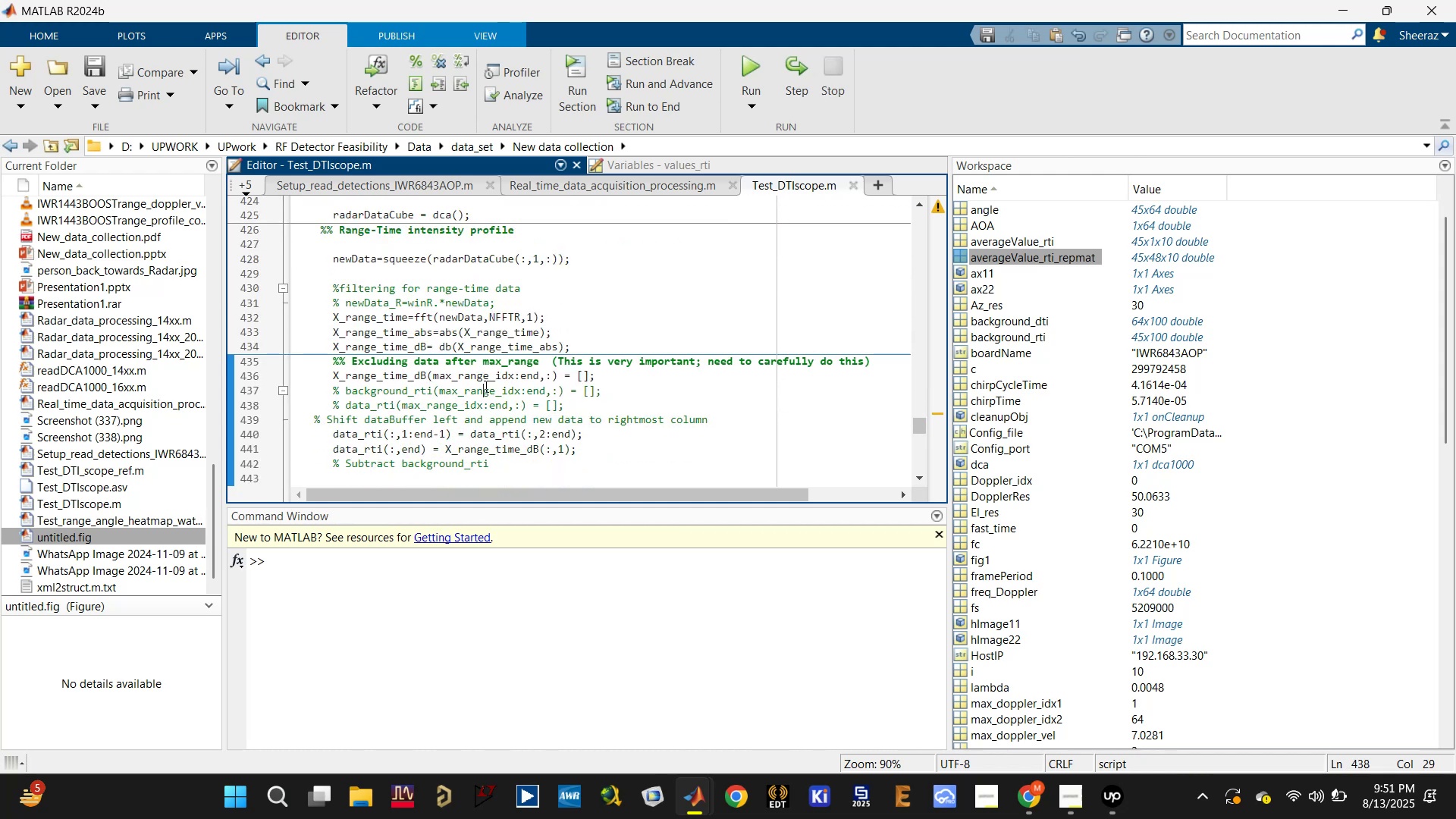 
double_click([486, 375])
 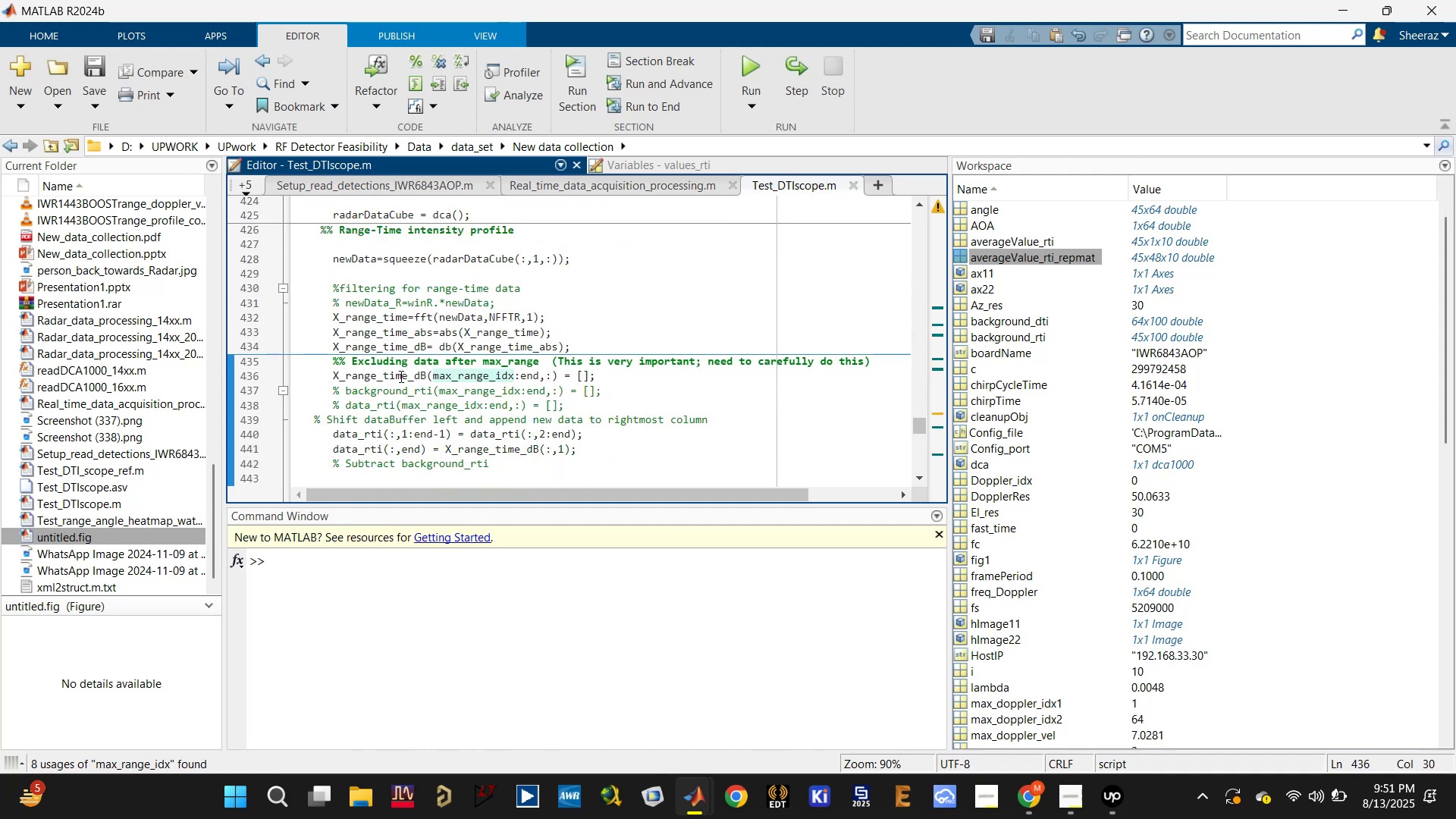 
left_click([400, 376])
 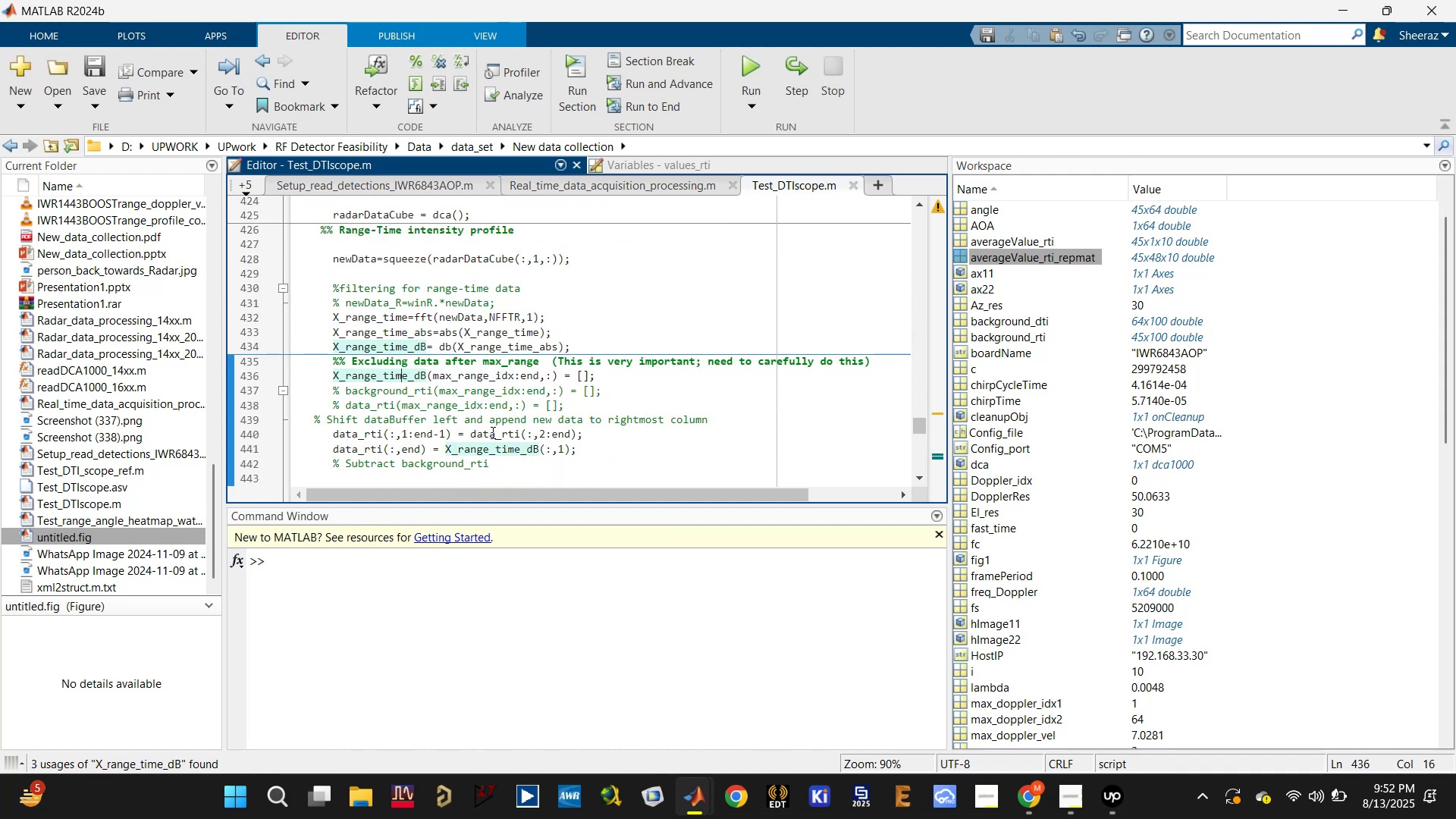 
double_click([489, 448])
 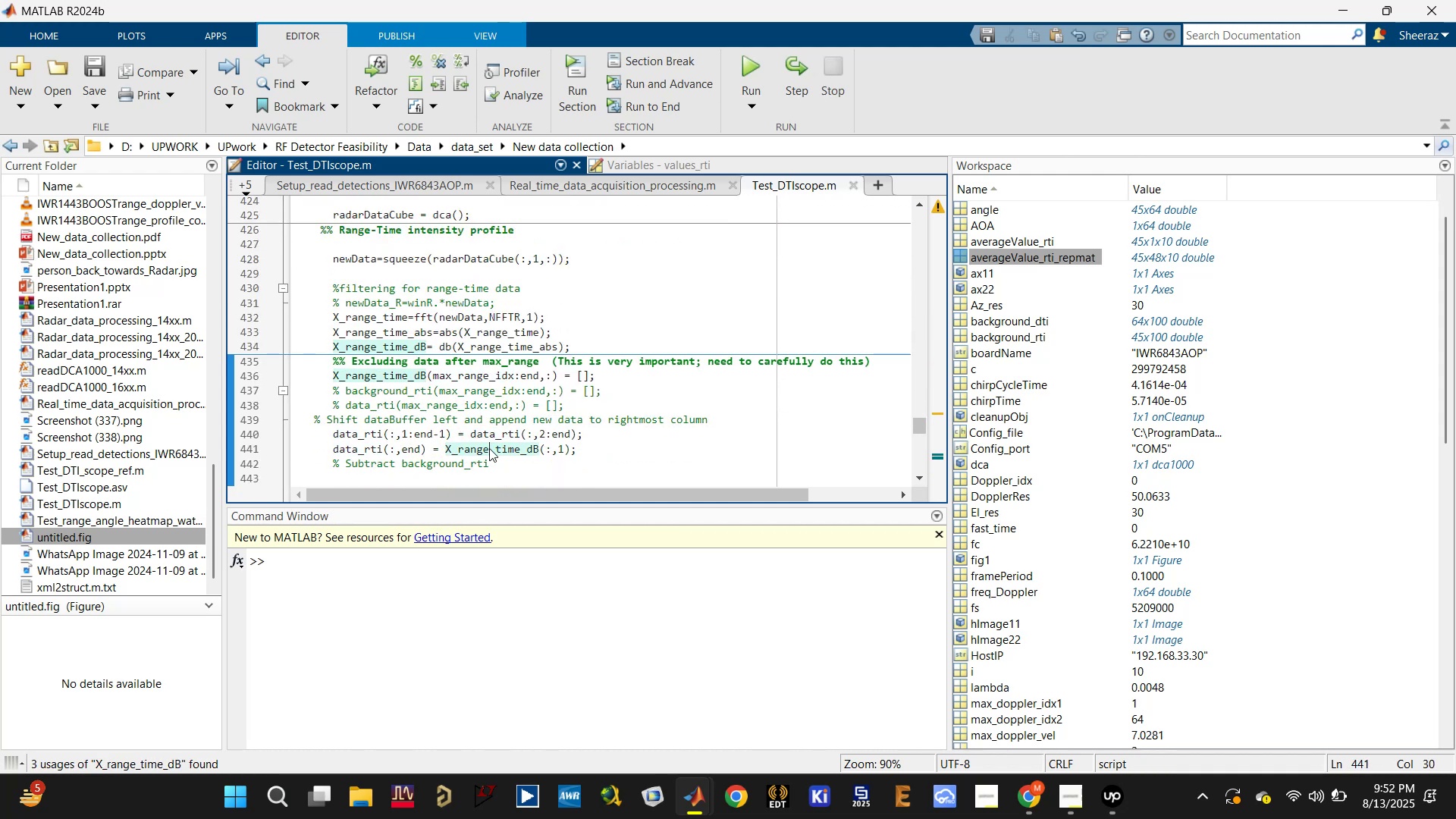 
scroll: coordinate [489, 448], scroll_direction: down, amount: 2.0
 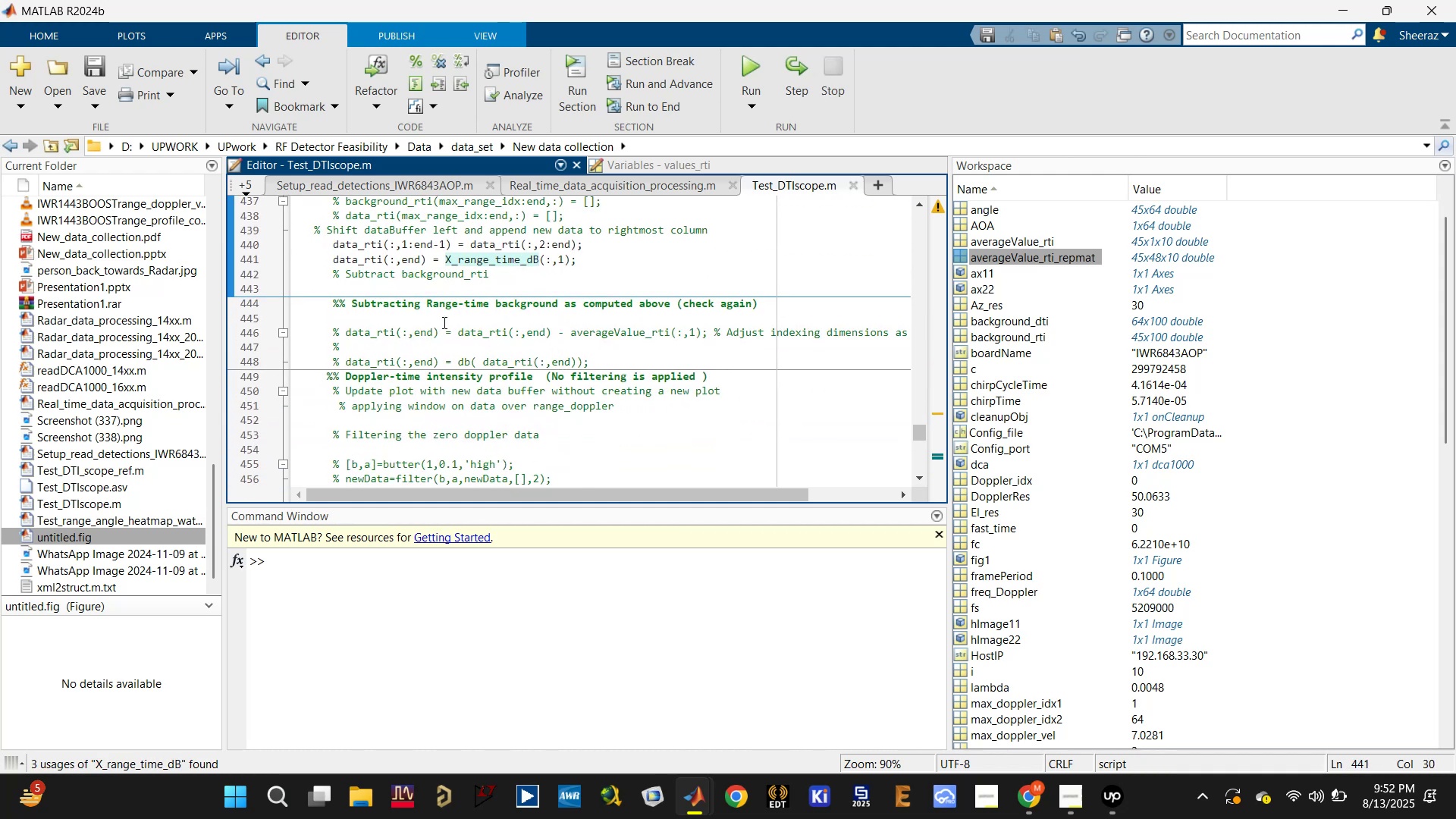 
left_click([432, 337])
 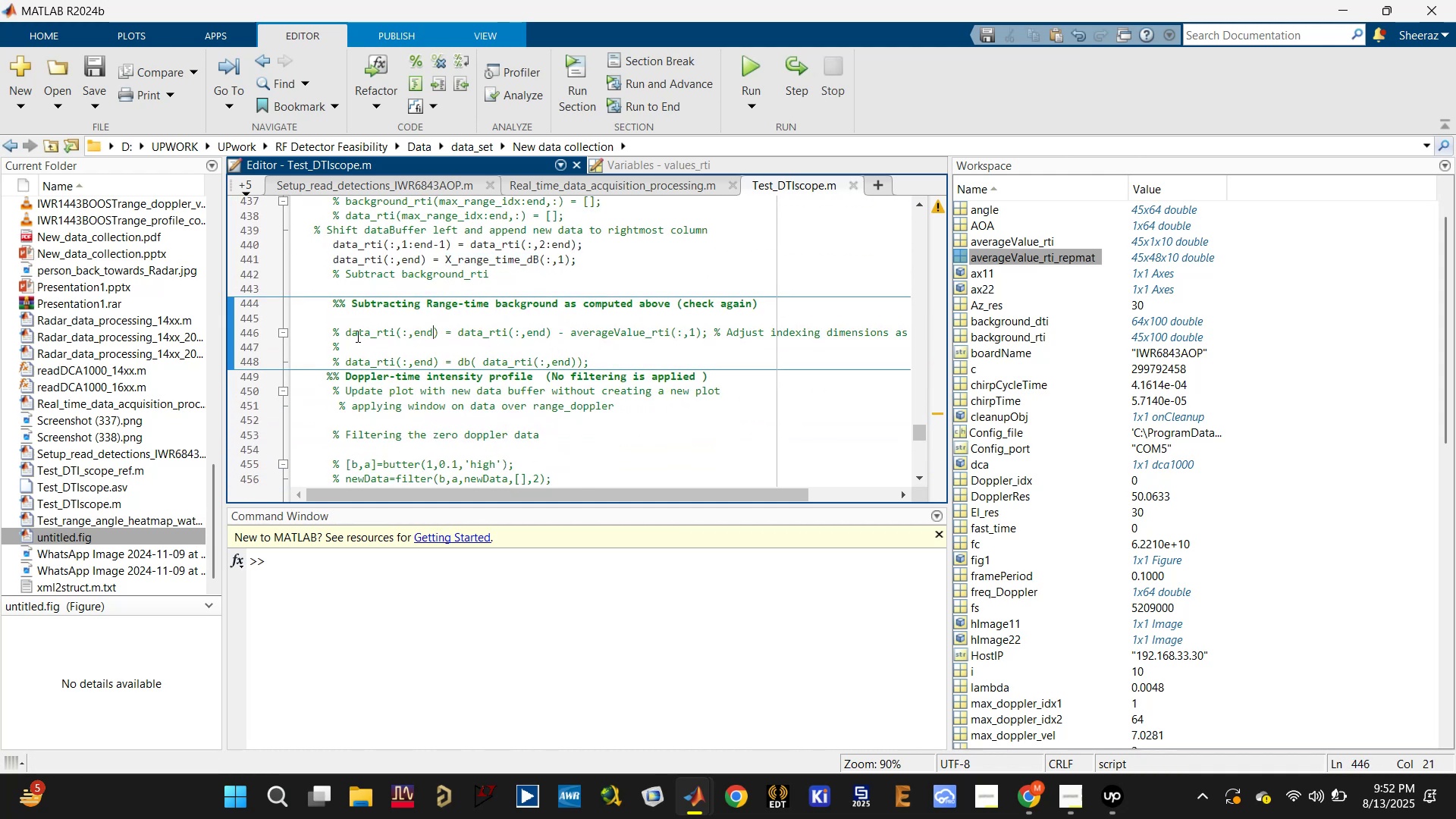 
left_click([345, 332])
 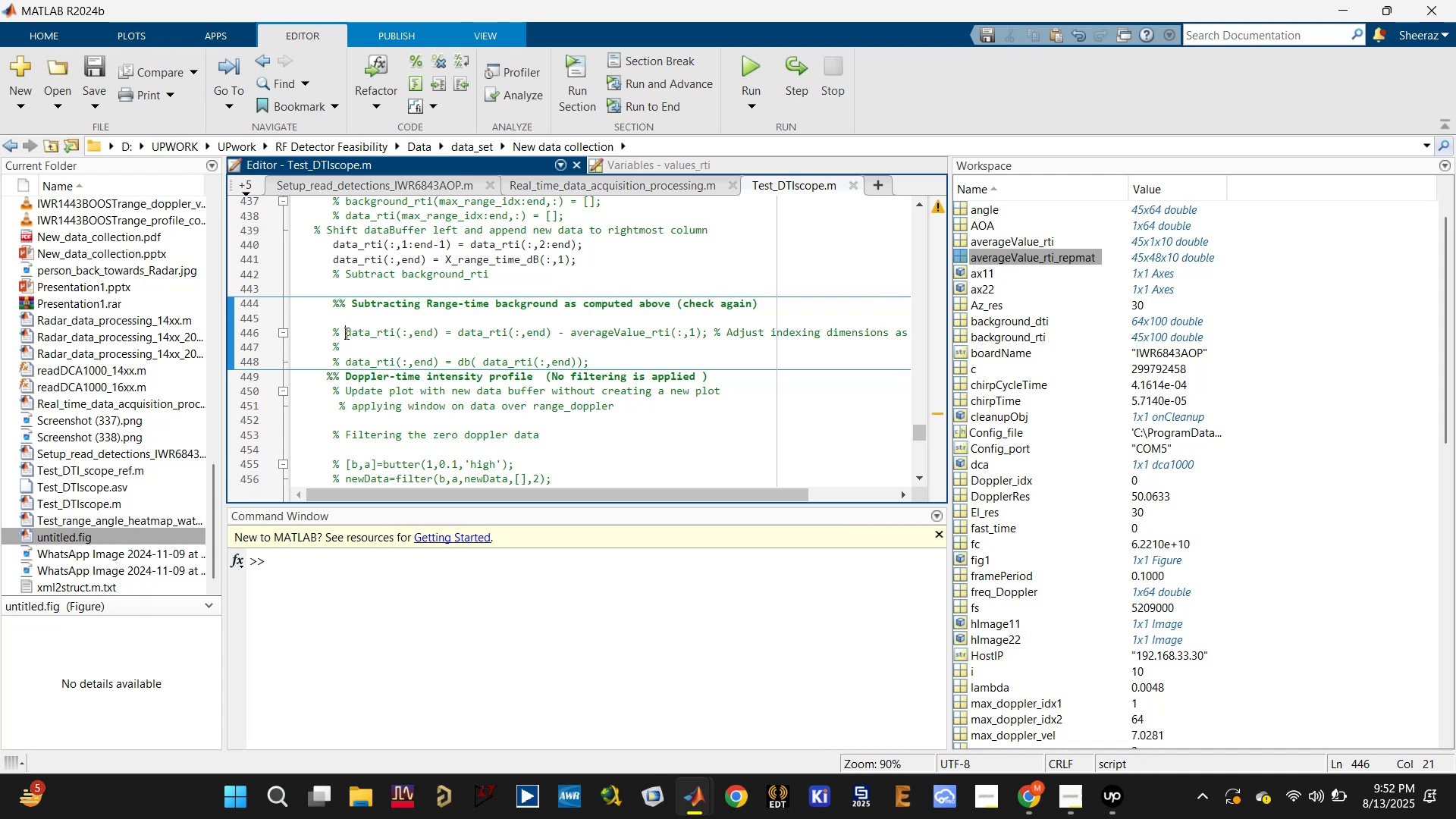 
key(Control+T)
 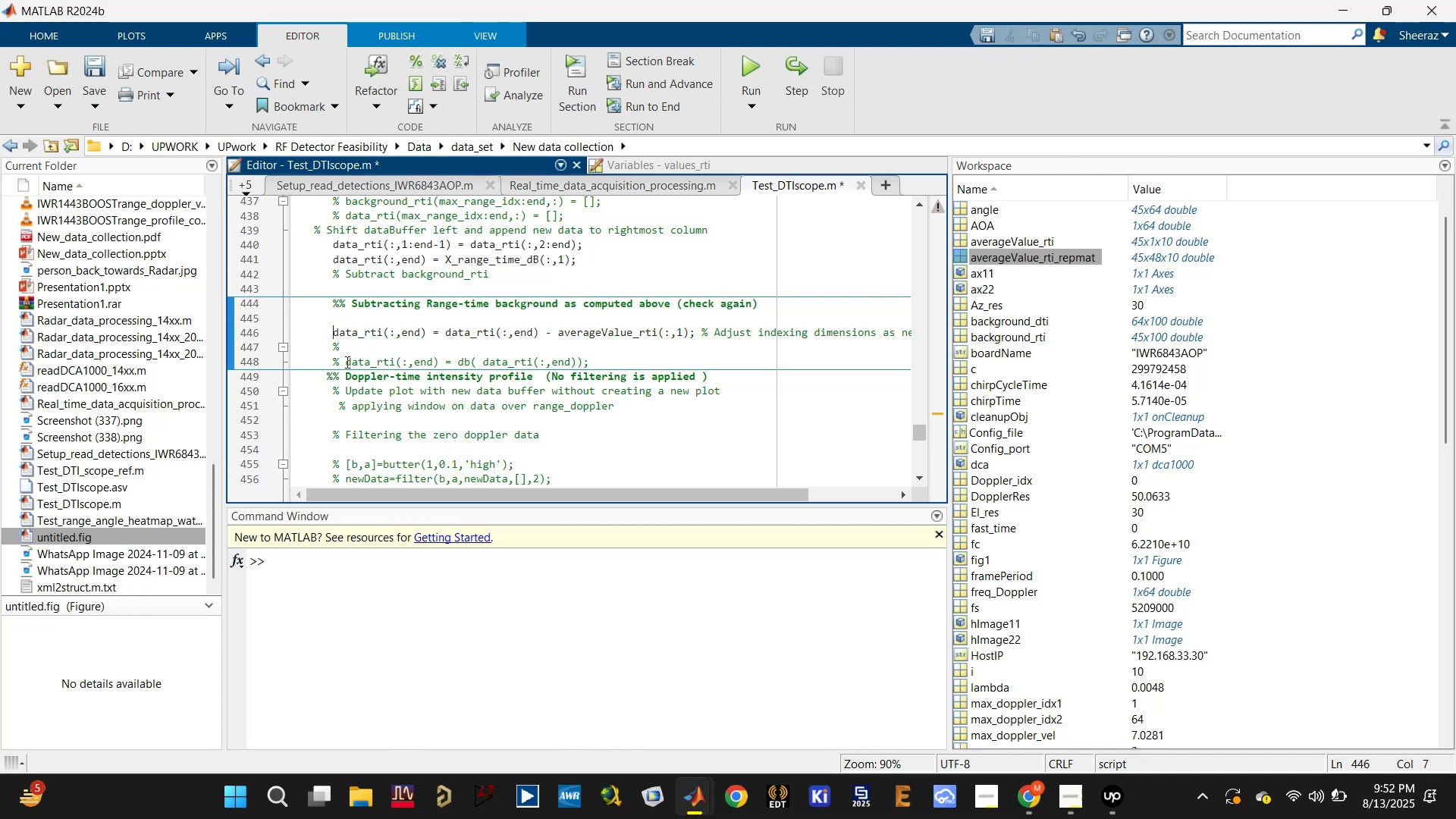 
left_click([347, 361])
 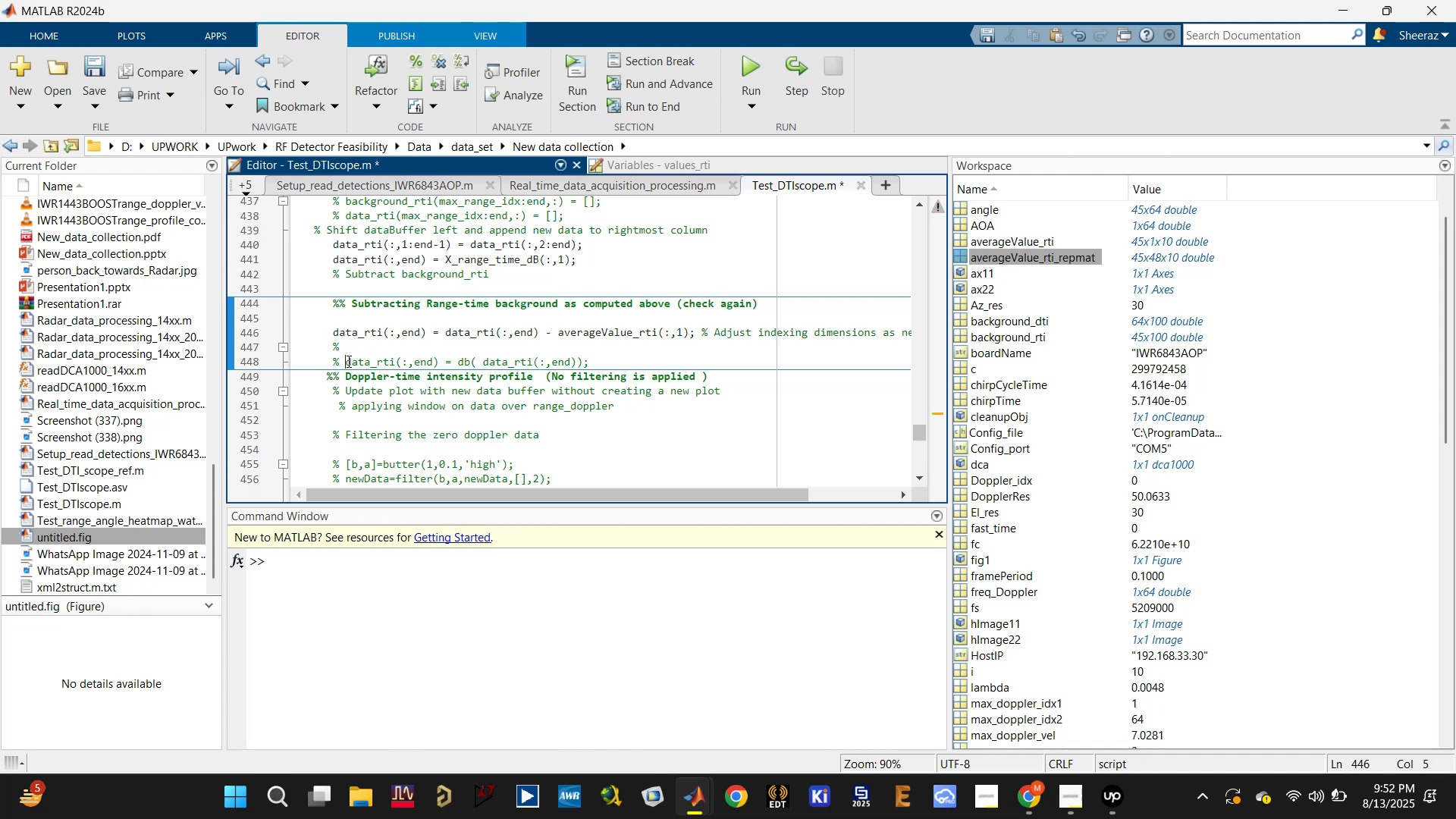 
key(Control+T)
 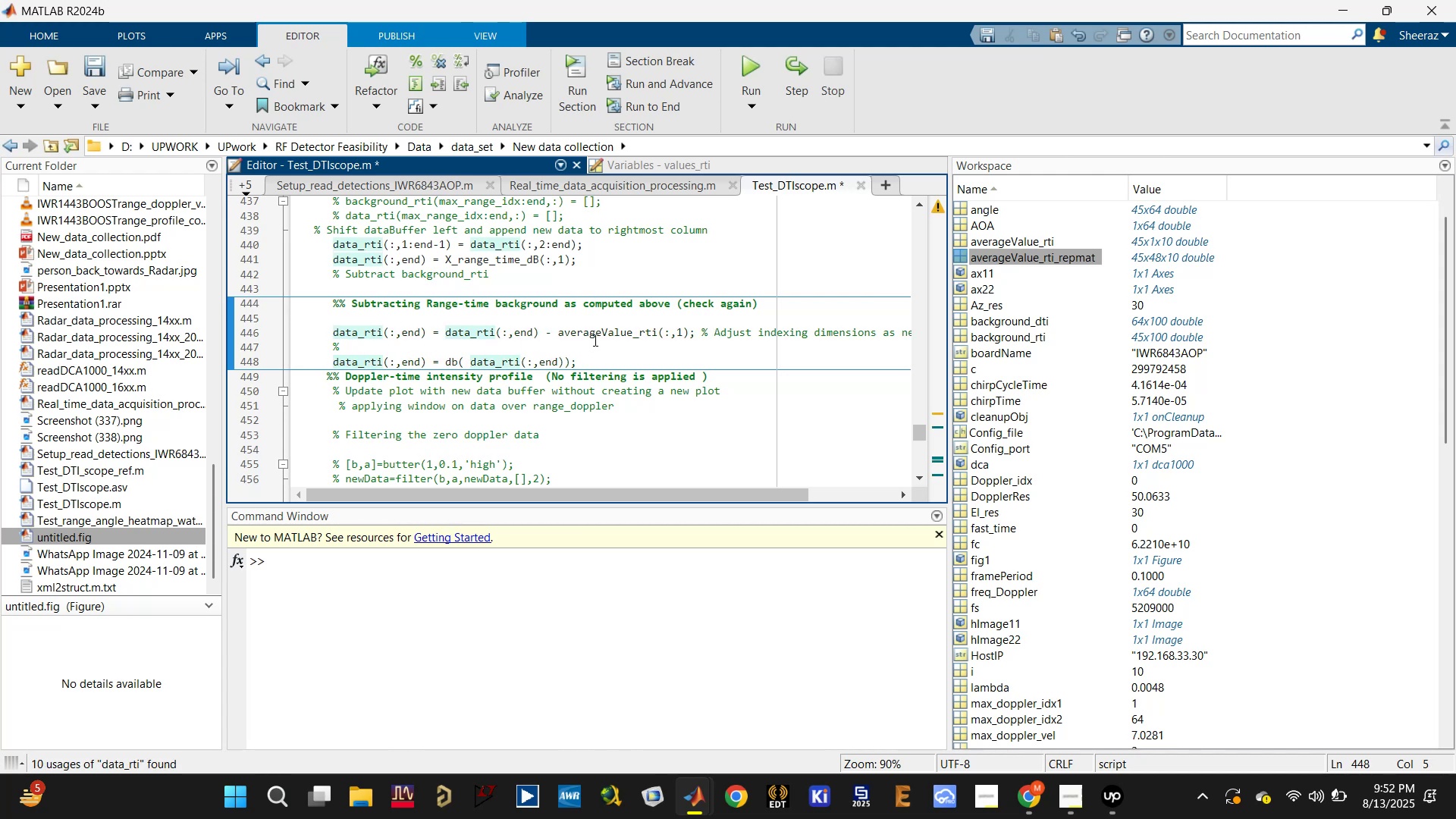 
double_click([595, 334])
 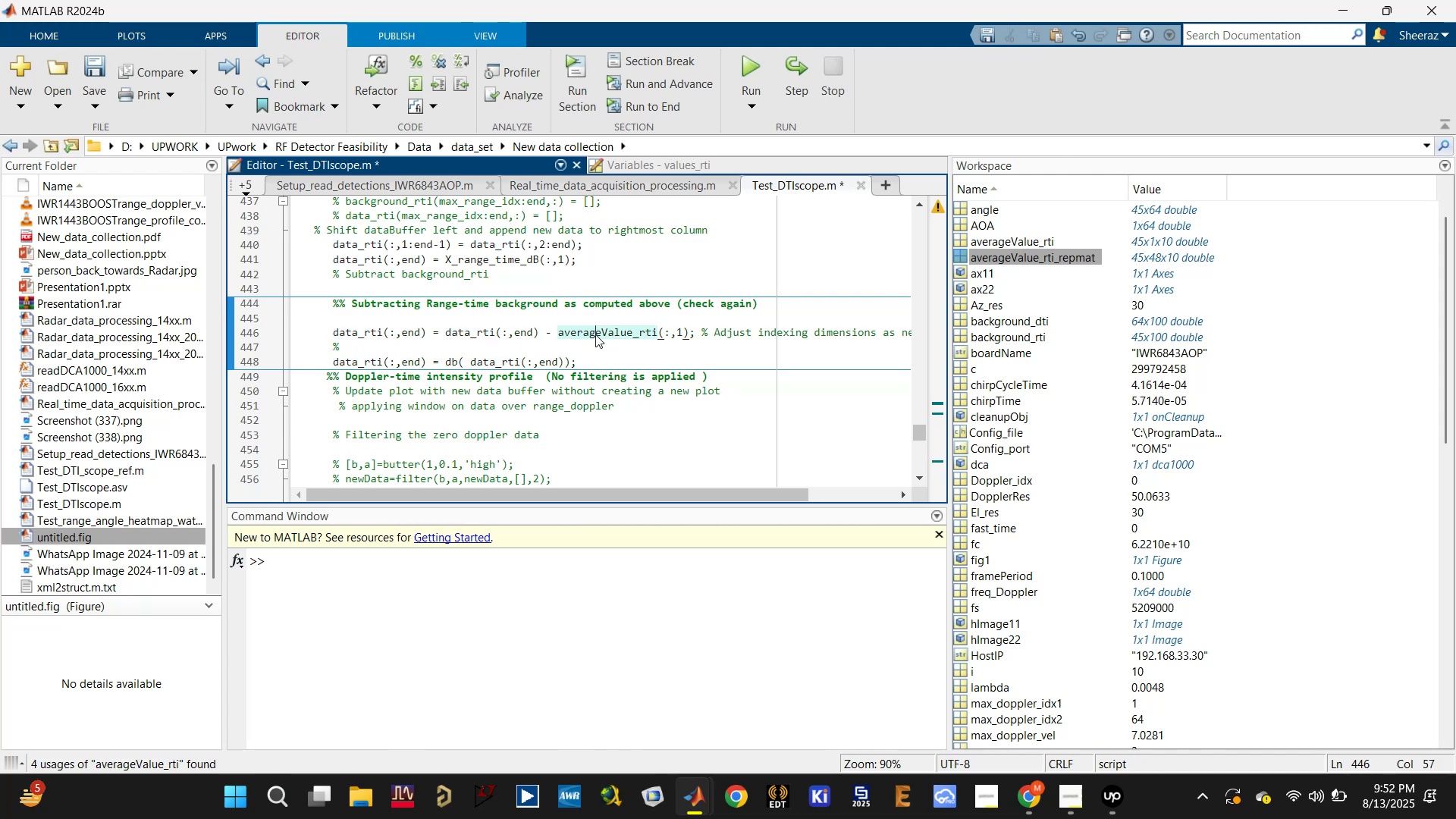 
double_click([595, 334])
 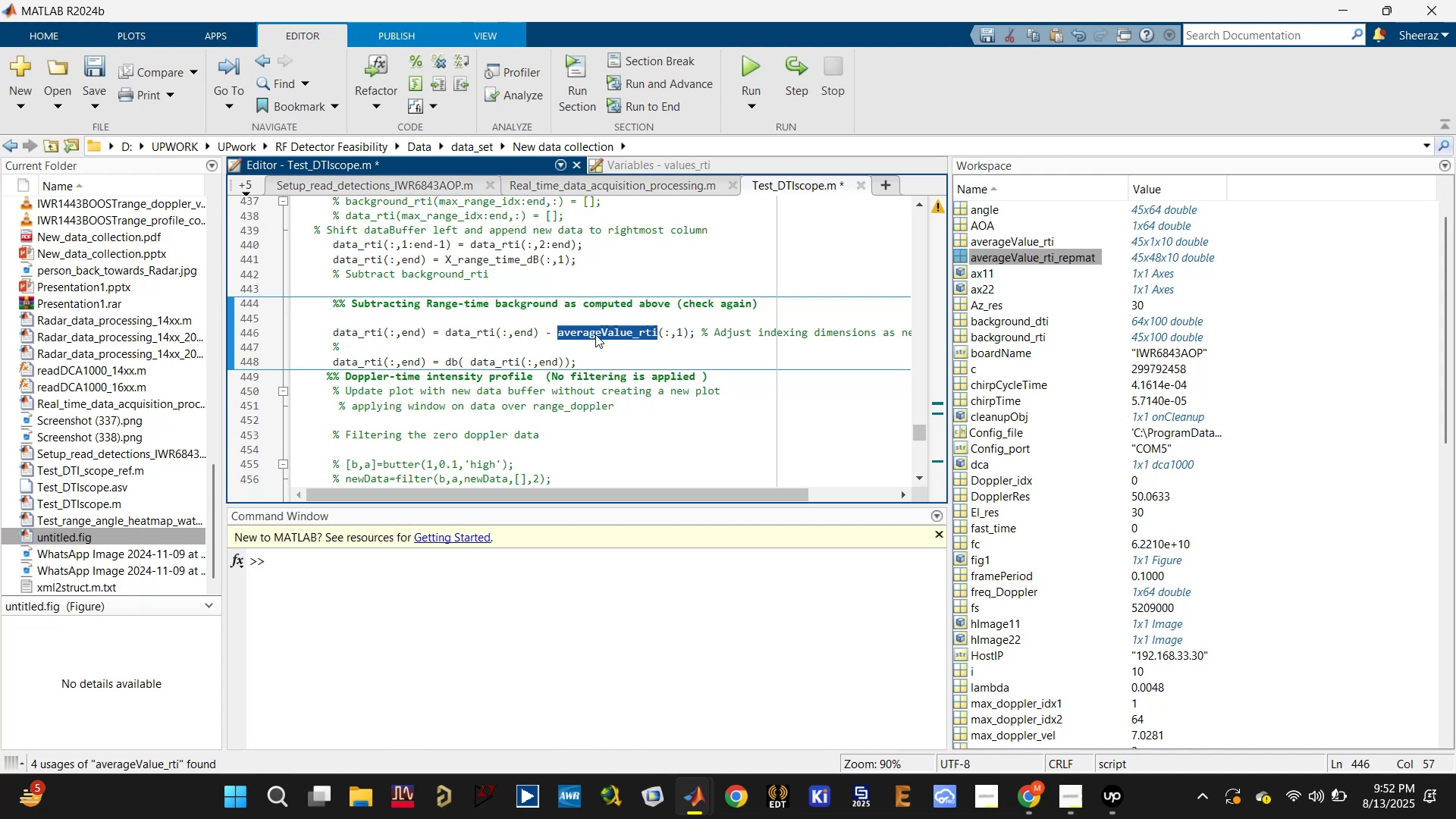 
hold_key(key=ControlLeft, duration=0.89)
 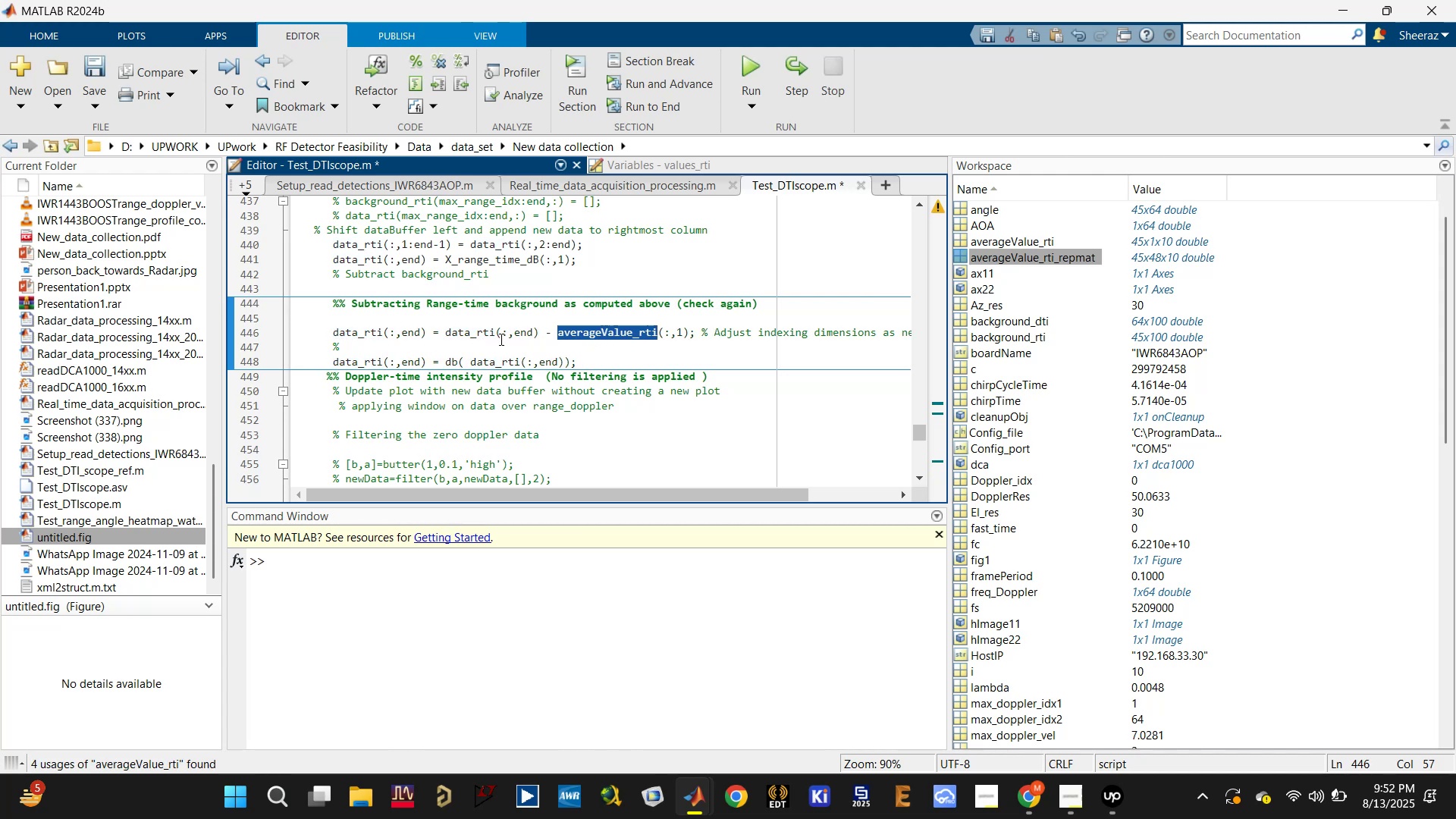 
left_click([482, 337])
 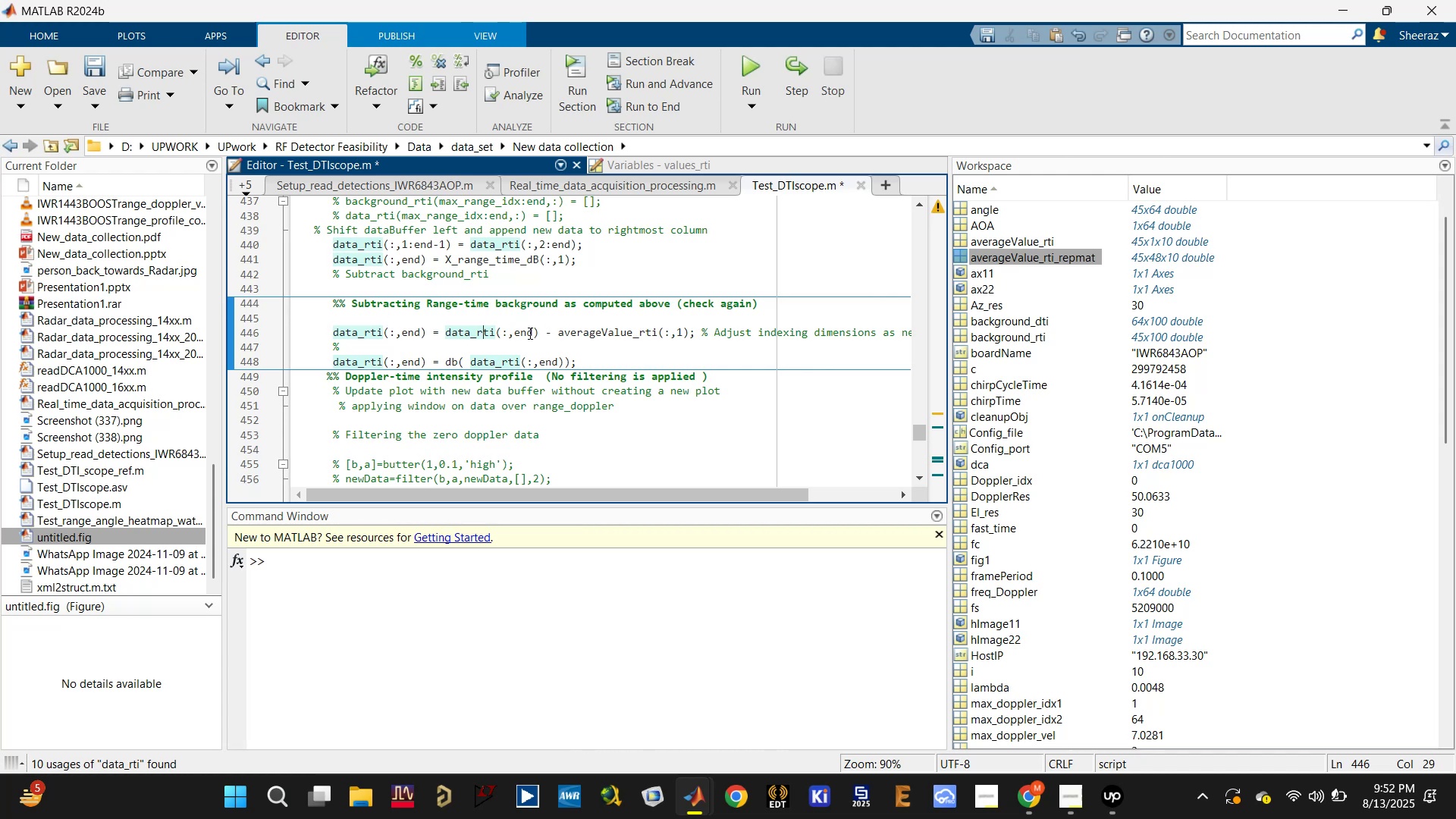 
scroll: coordinate [538, 352], scroll_direction: up, amount: 1.0
 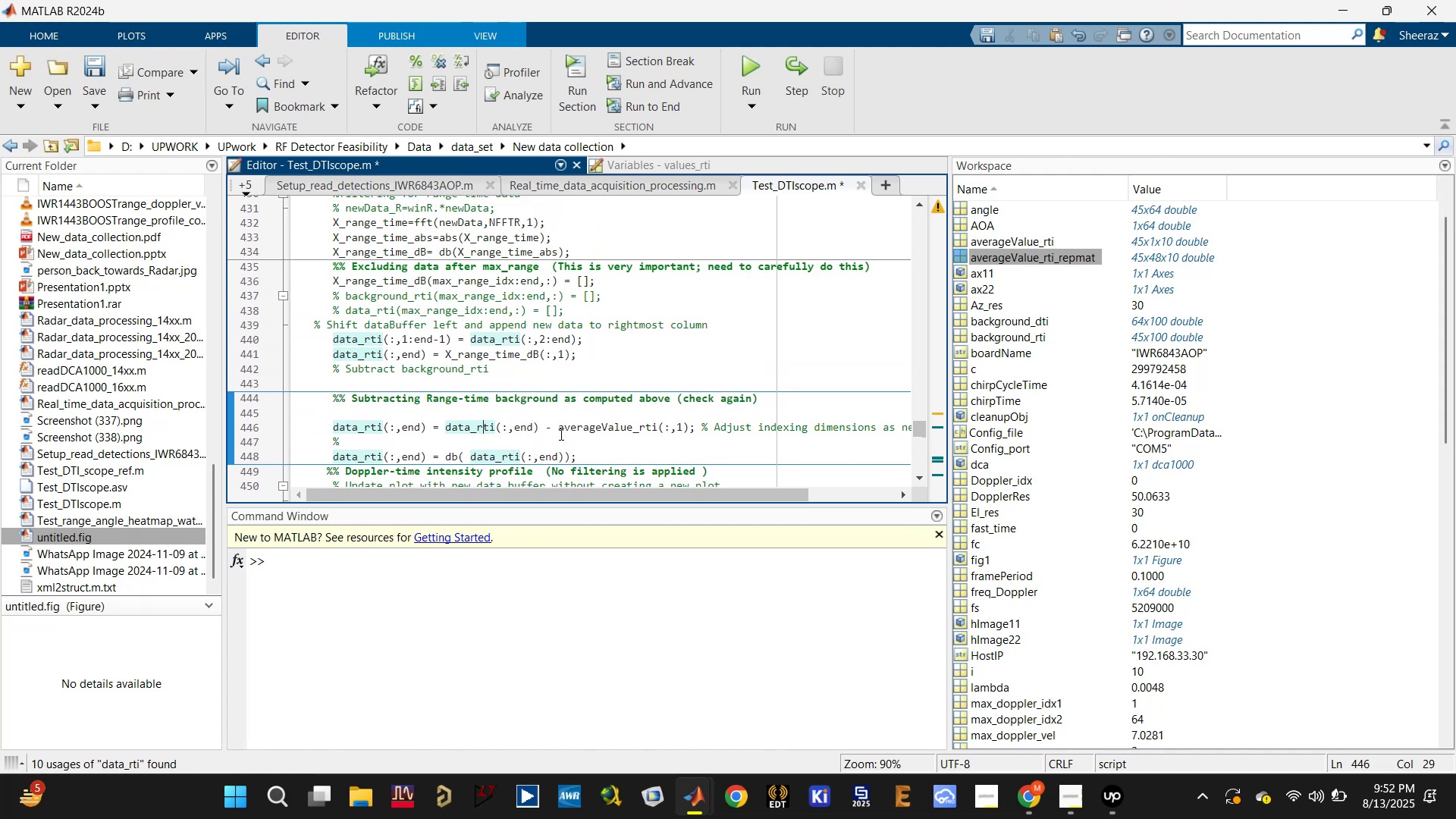 
left_click_drag(start_coordinate=[555, 425], to_coordinate=[687, 428])
 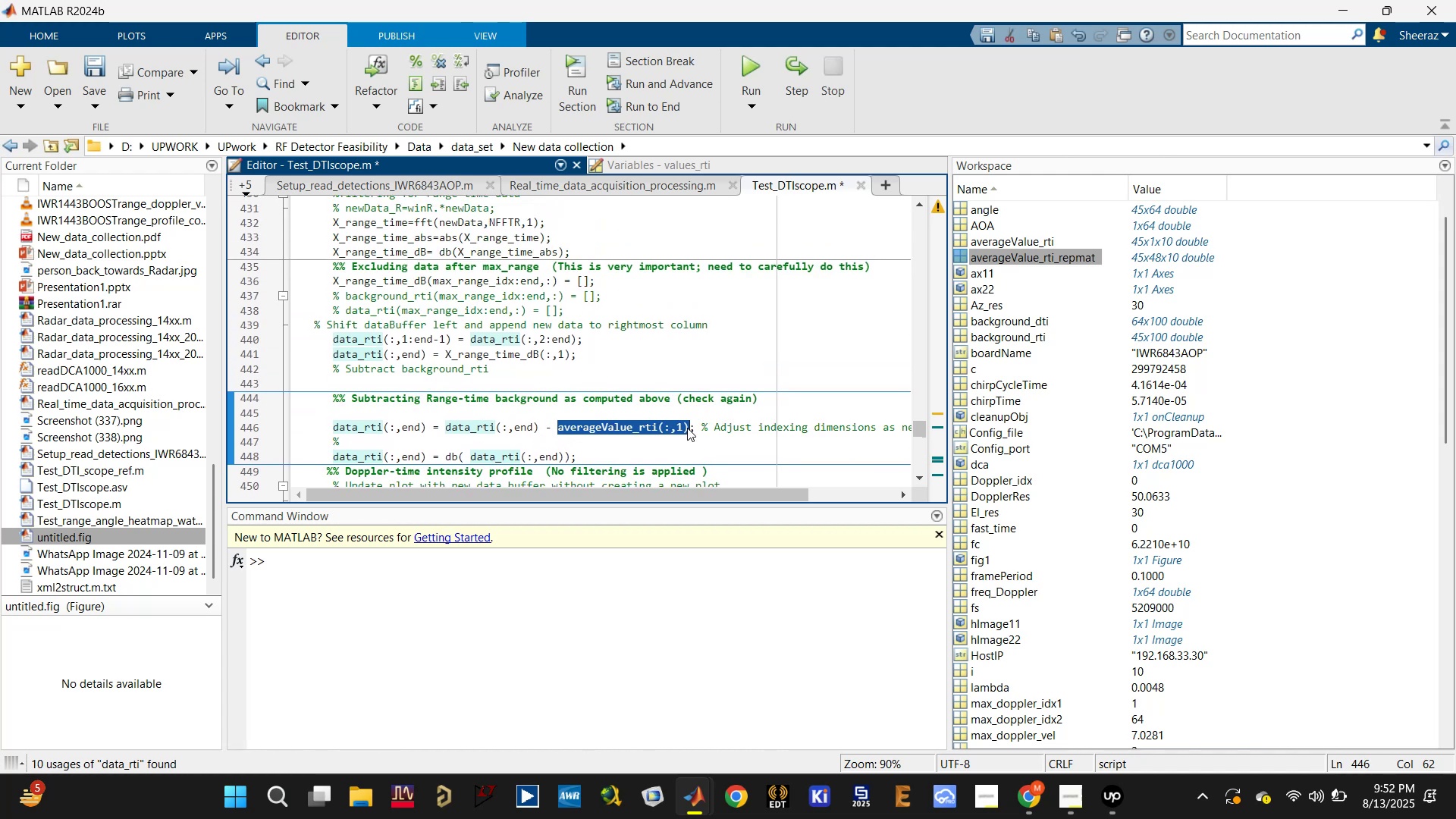 
key(Control+V)
 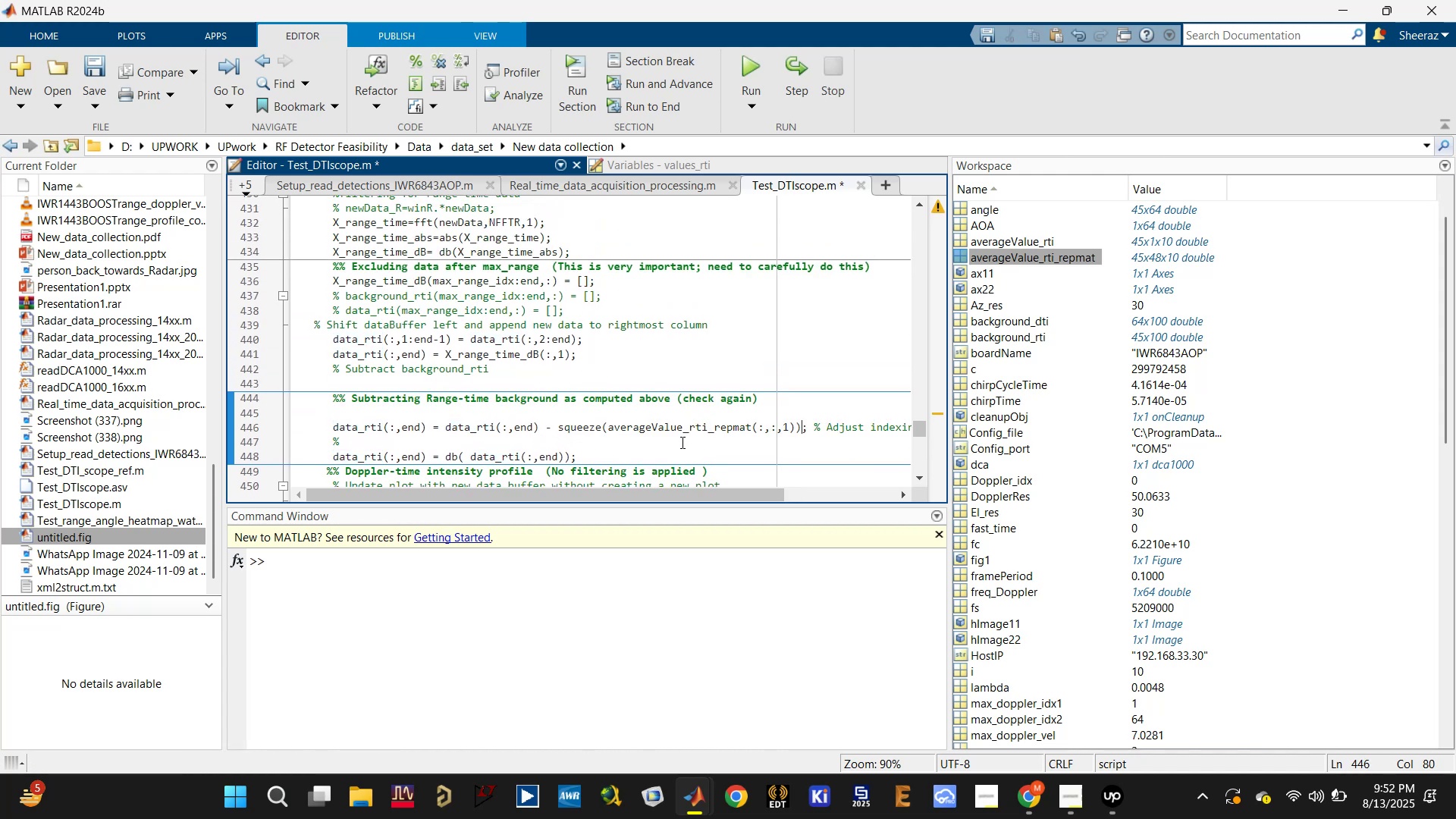 
key(Backspace)
key(Backspace)
type())))
key(Backspace)
 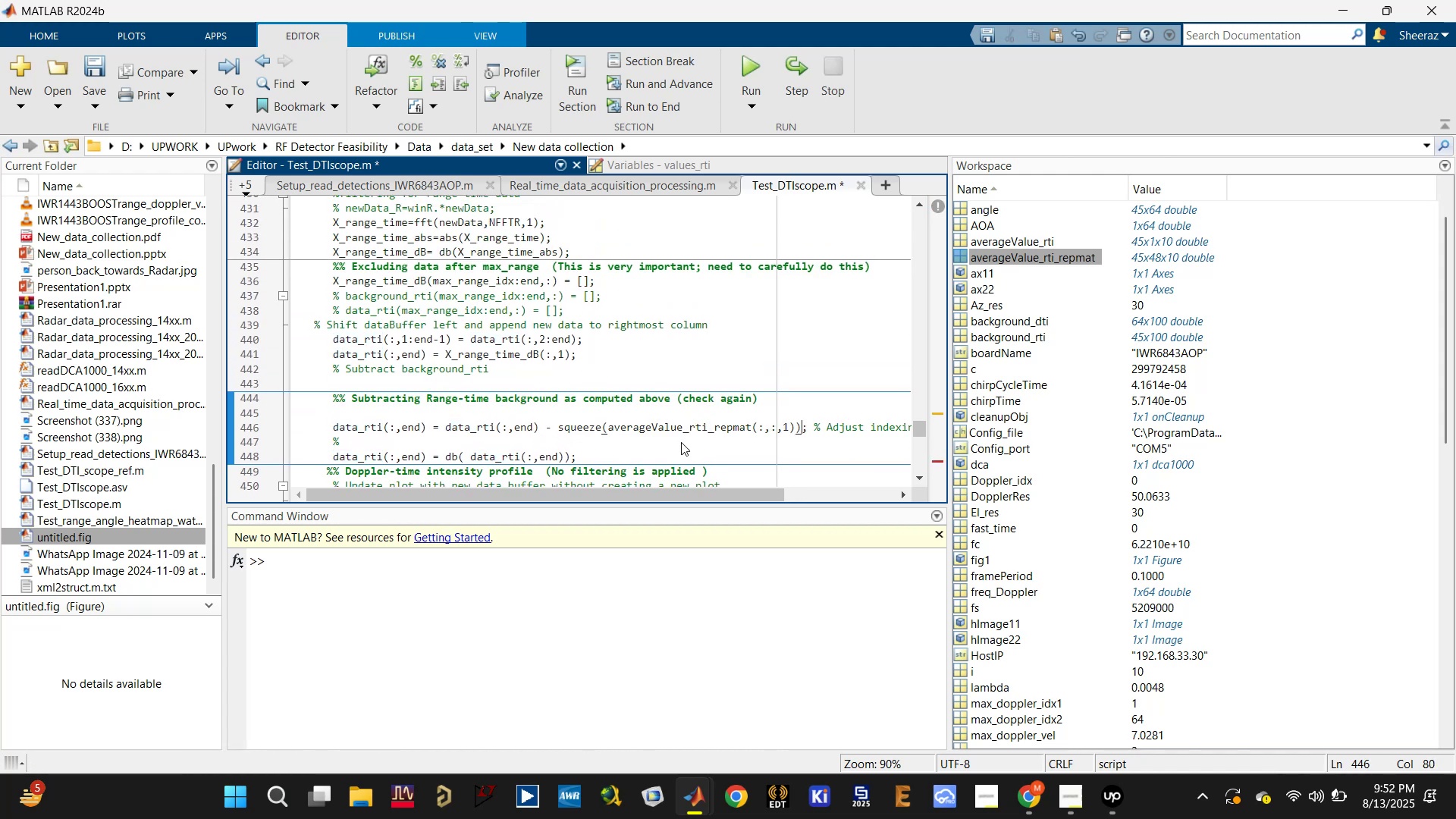 
key(Control+S)
 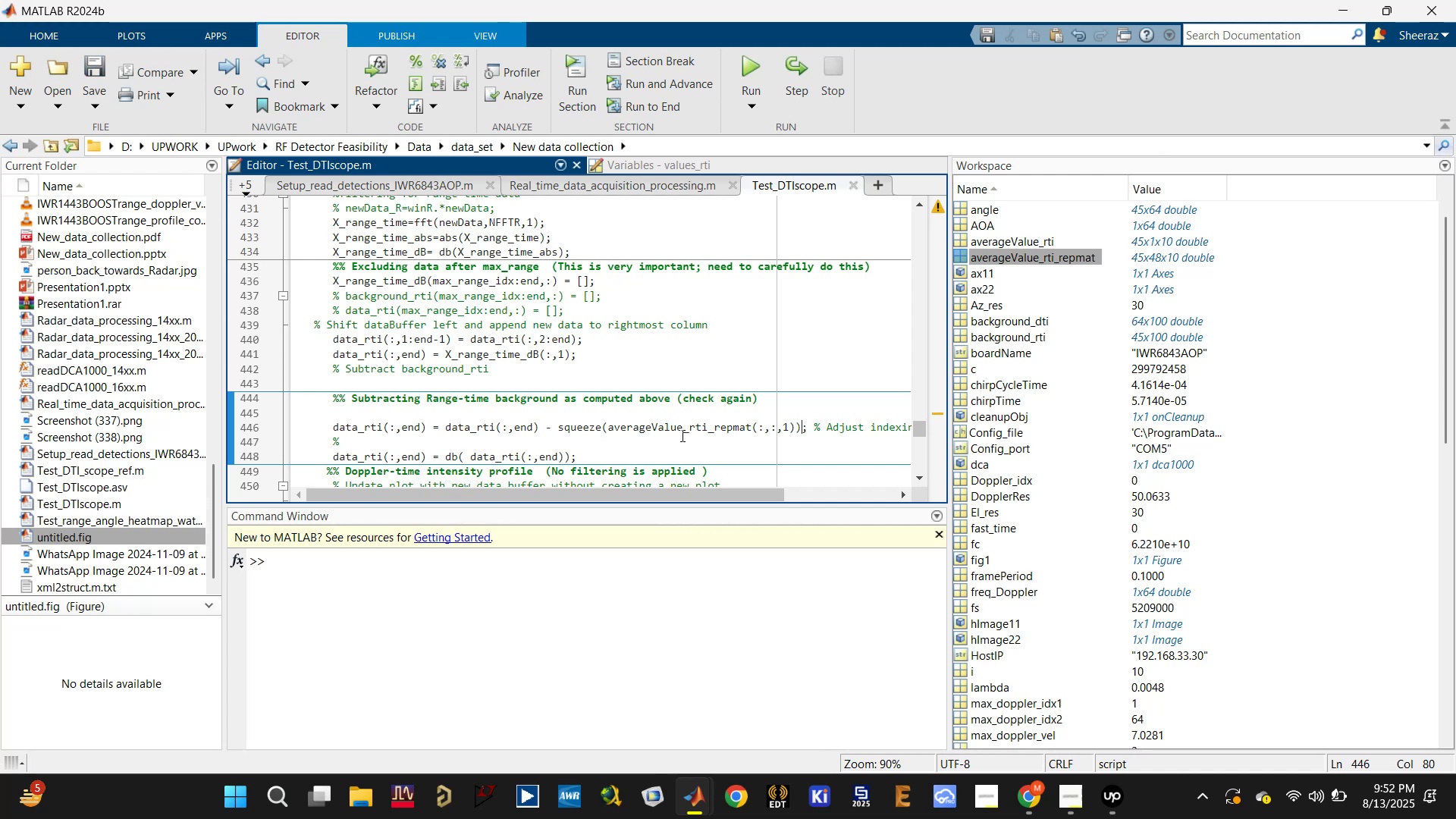 
left_click([683, 425])
 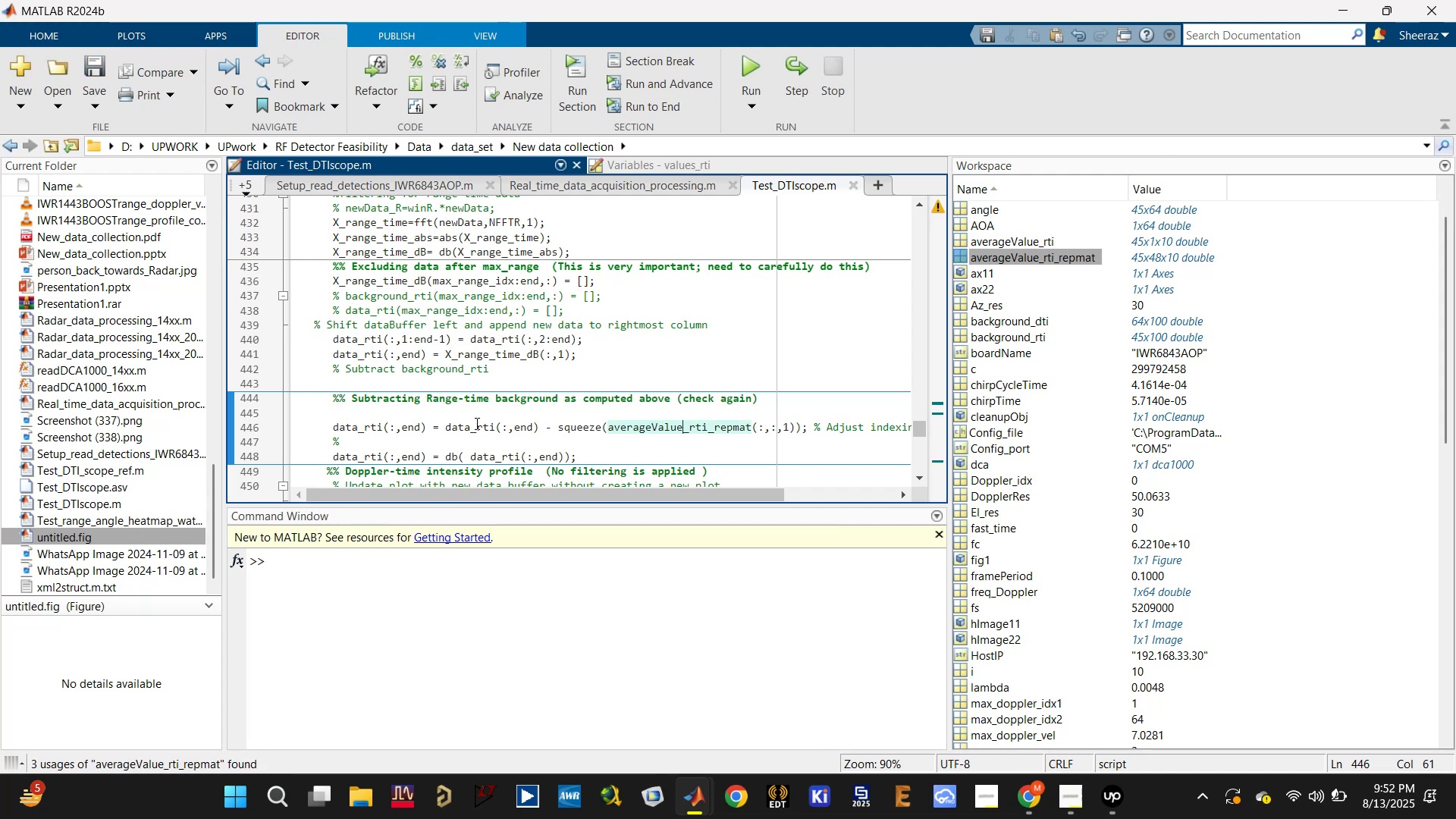 
wait(7.19)
 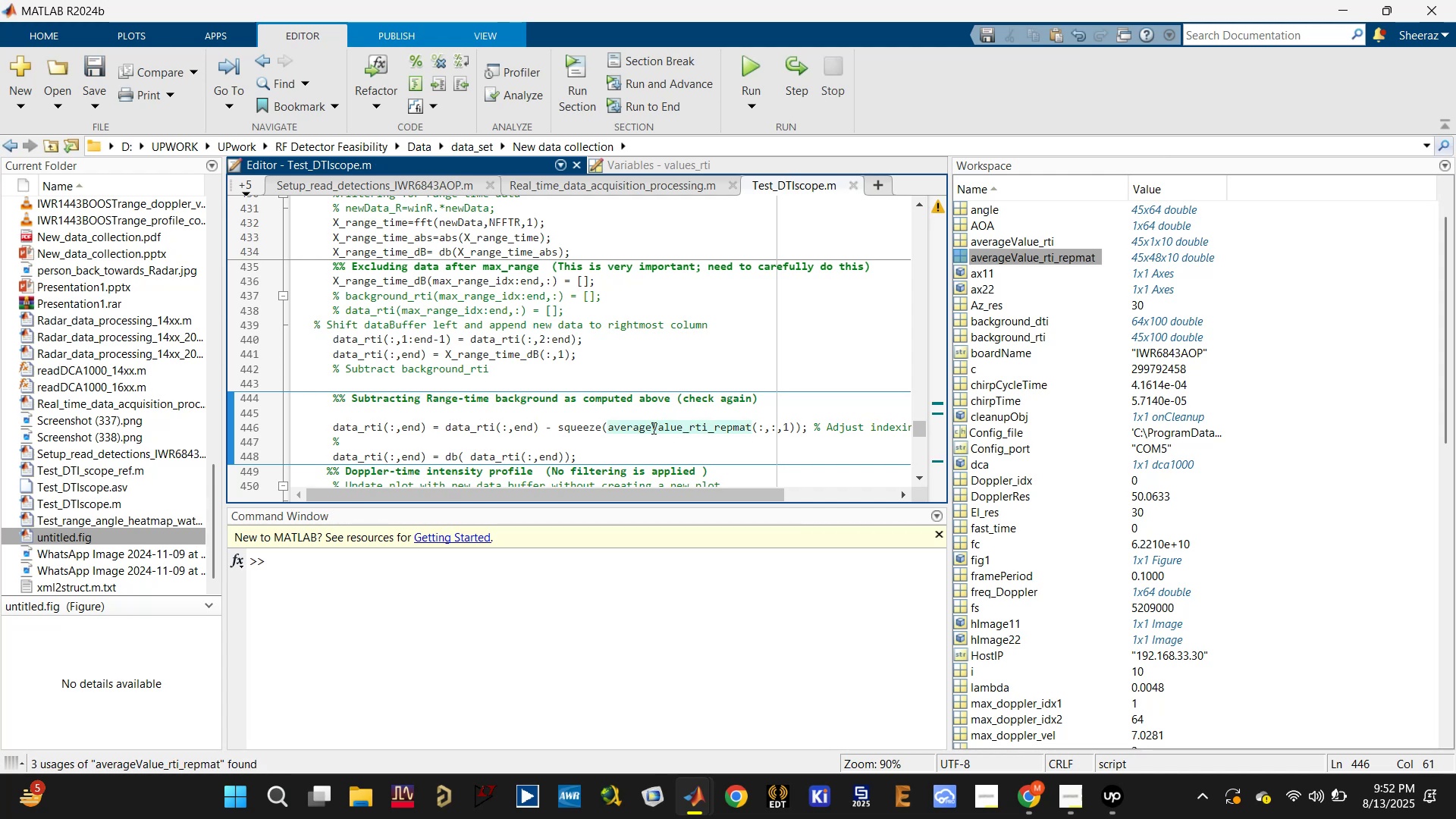 
left_click([243, 356])
 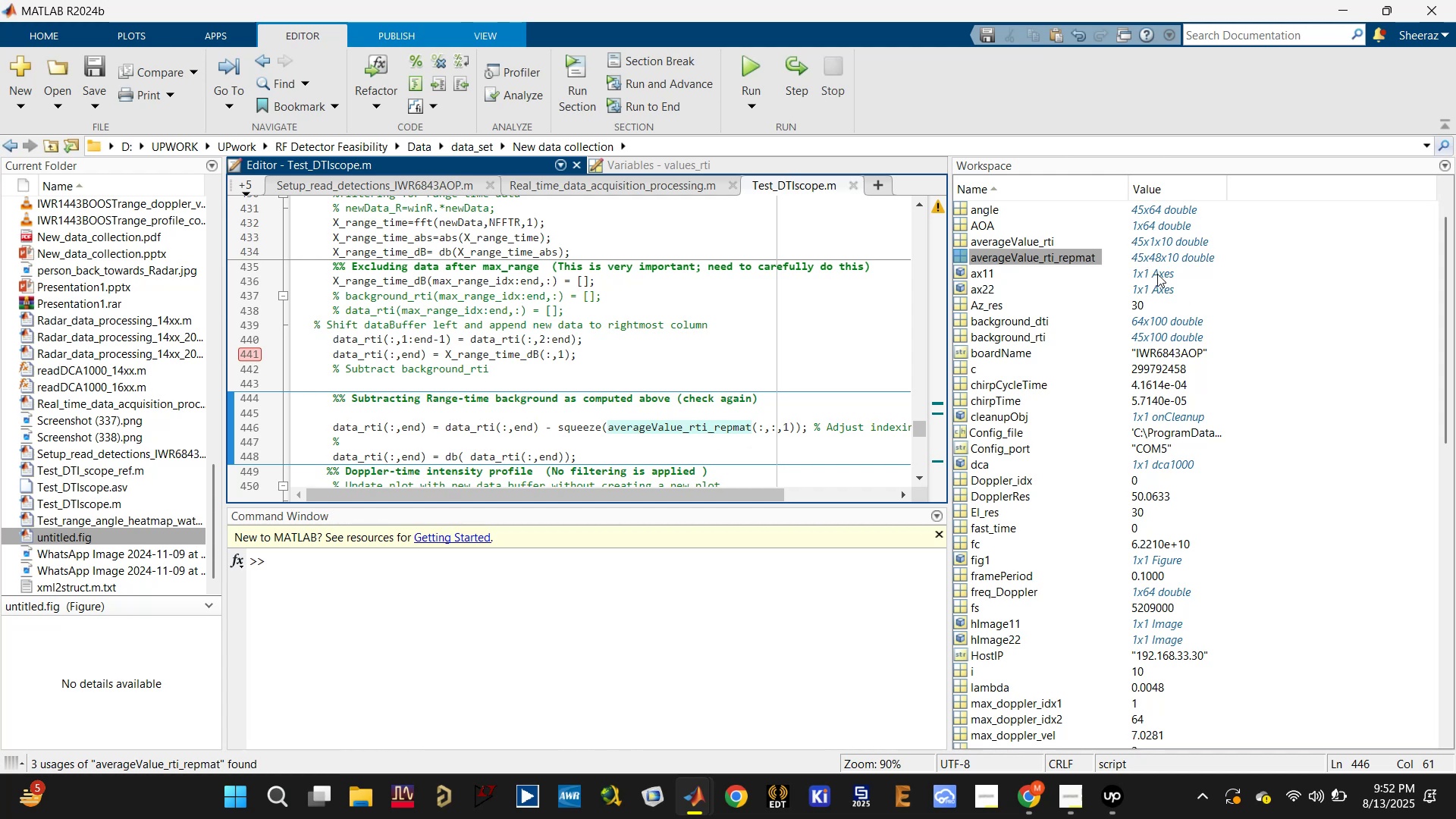 
scroll: coordinate [1056, 608], scroll_direction: down, amount: 24.0
 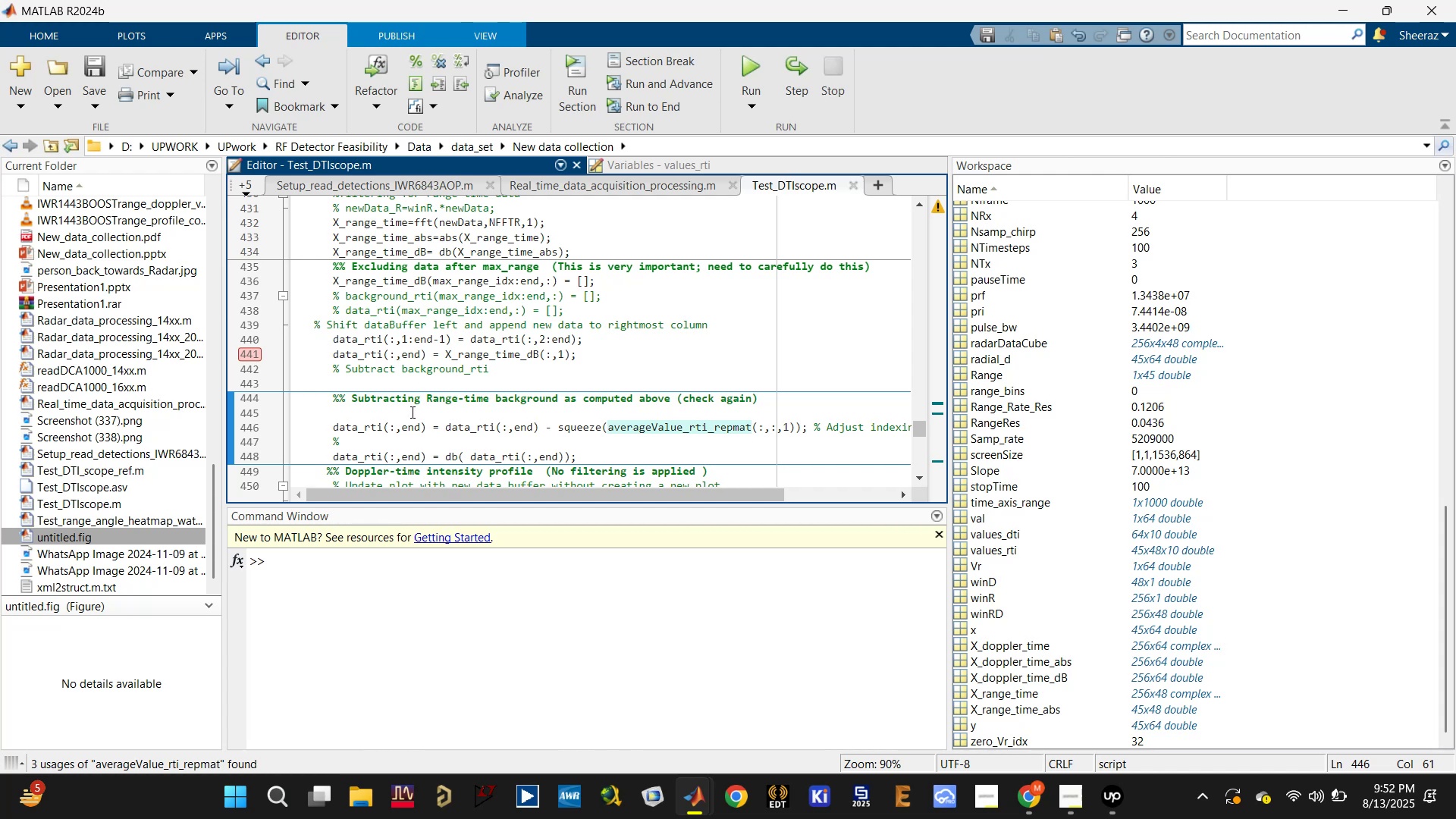 
wait(11.88)
 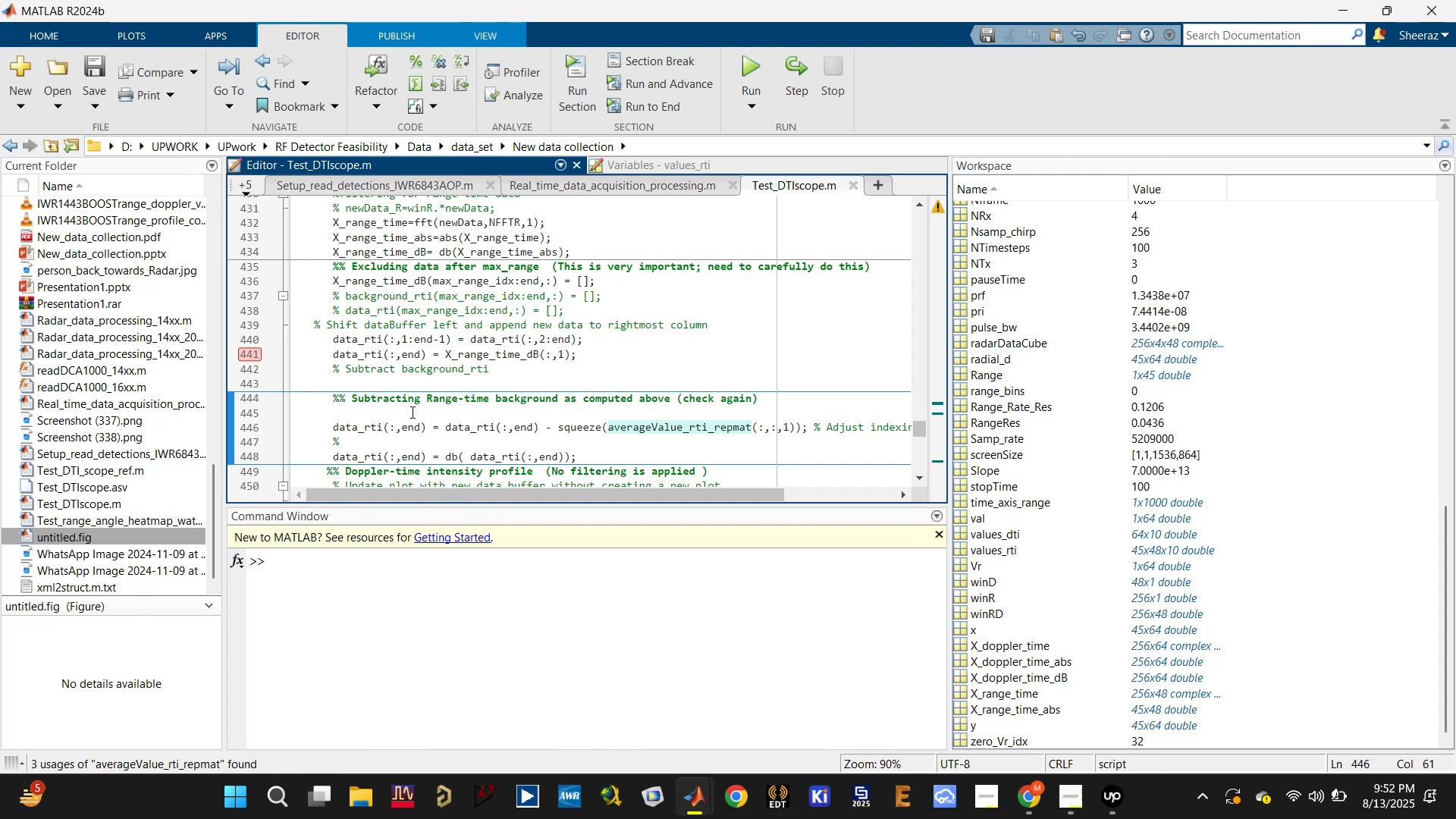 
left_click([369, 431])
 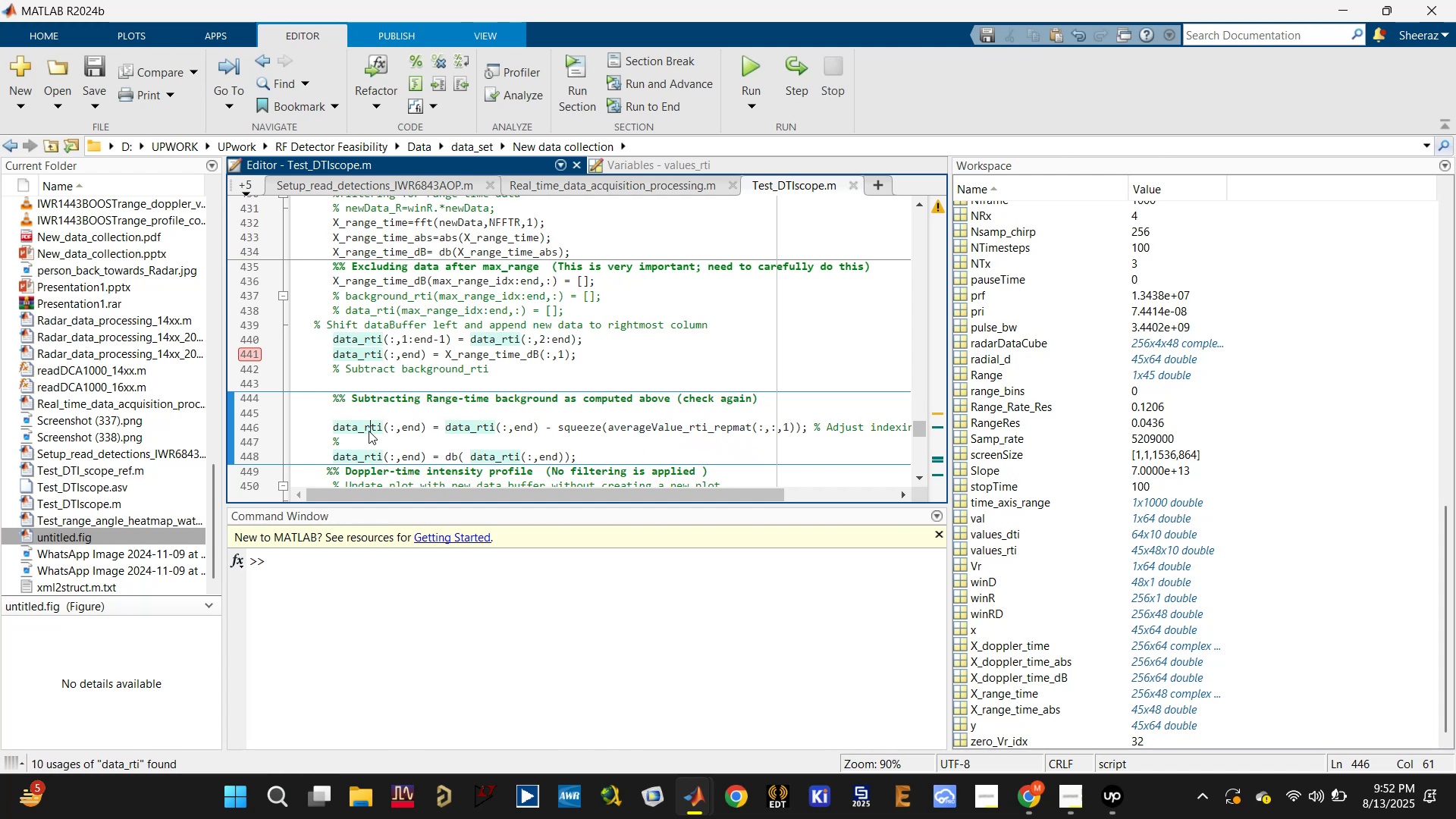 
scroll: coordinate [391, 423], scroll_direction: up, amount: 9.0
 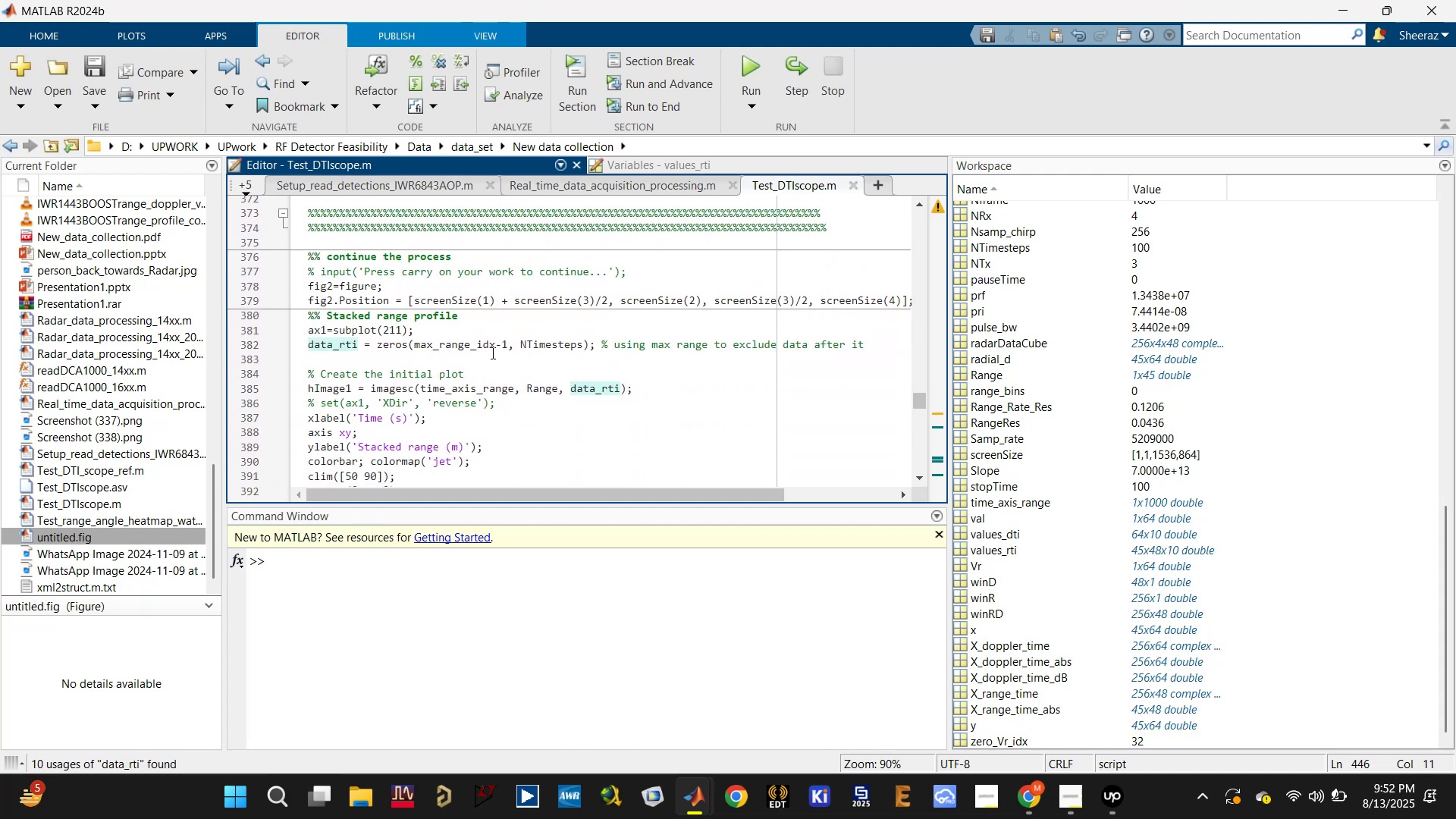 
left_click([491, 338])
 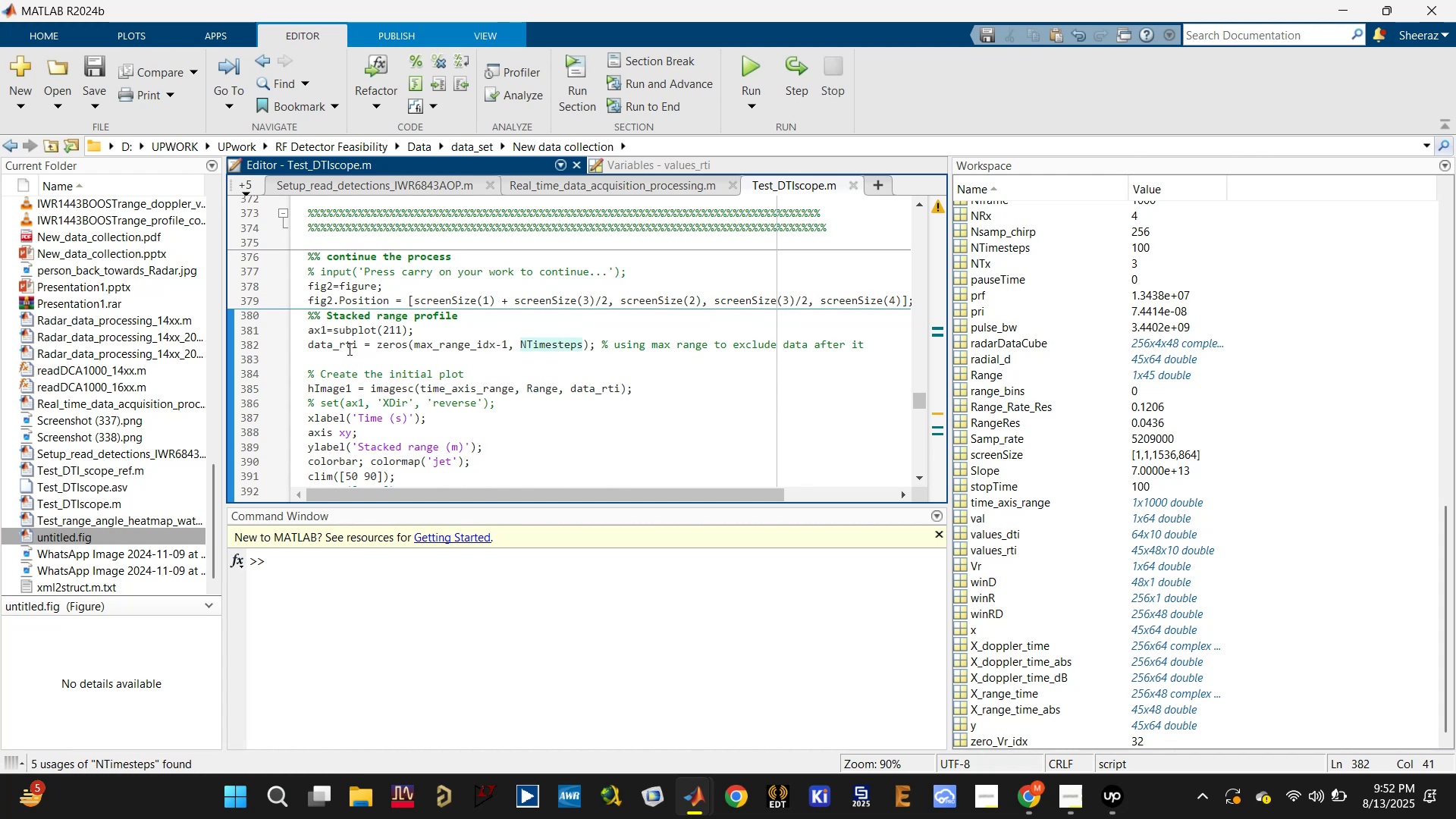 
wait(5.52)
 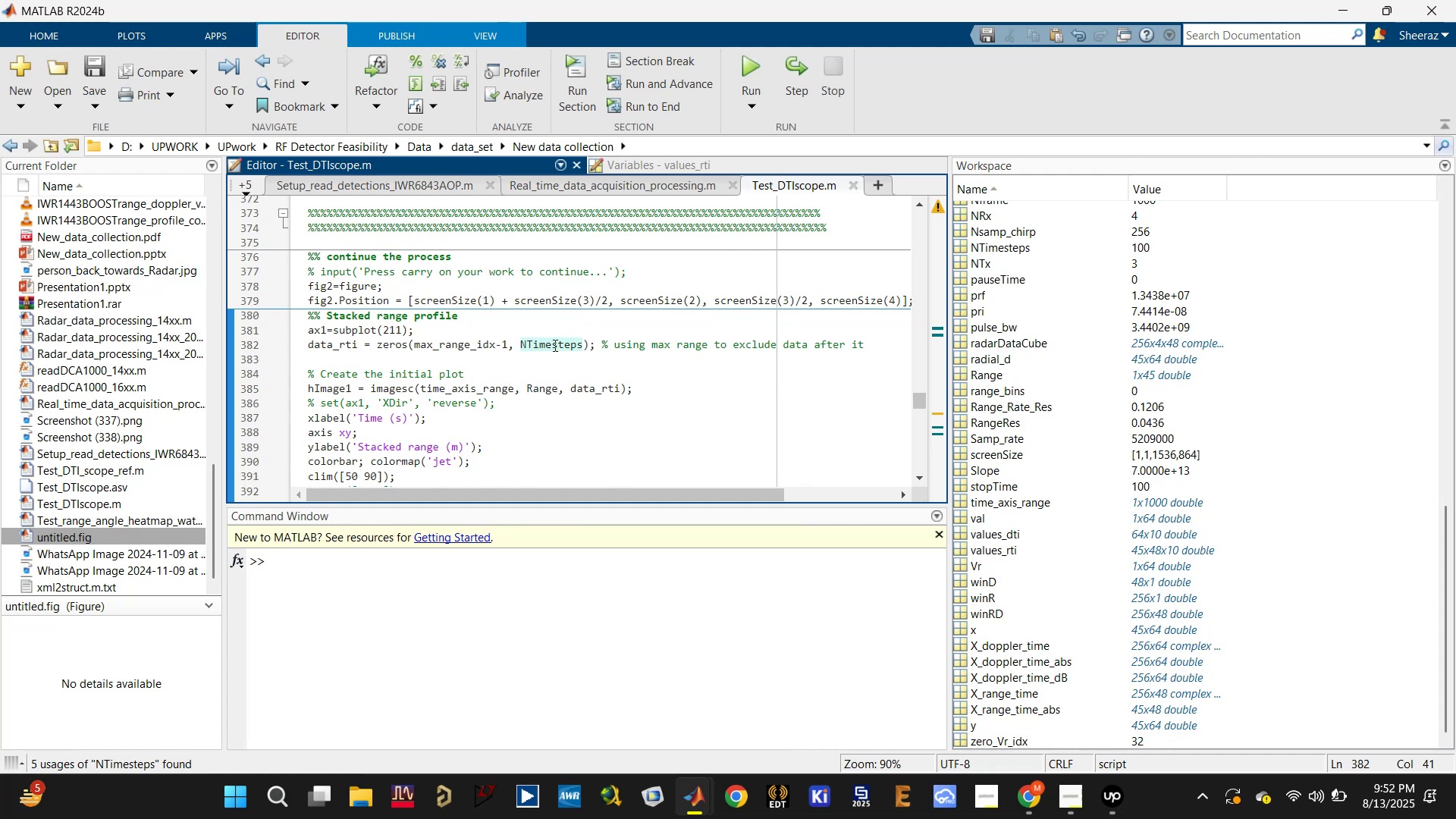 
left_click([348, 349])
 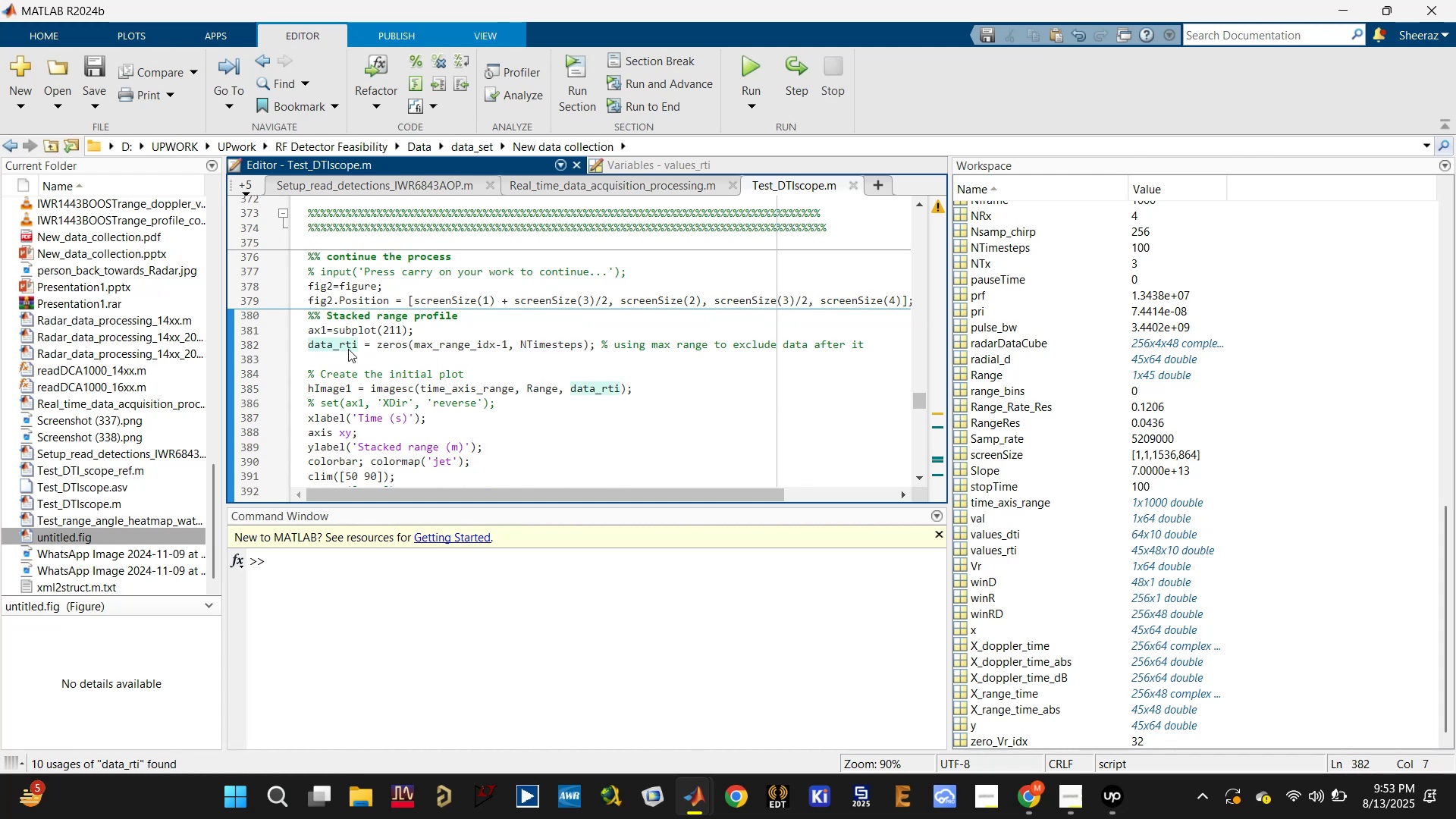 
scroll: coordinate [348, 349], scroll_direction: down, amount: 5.0
 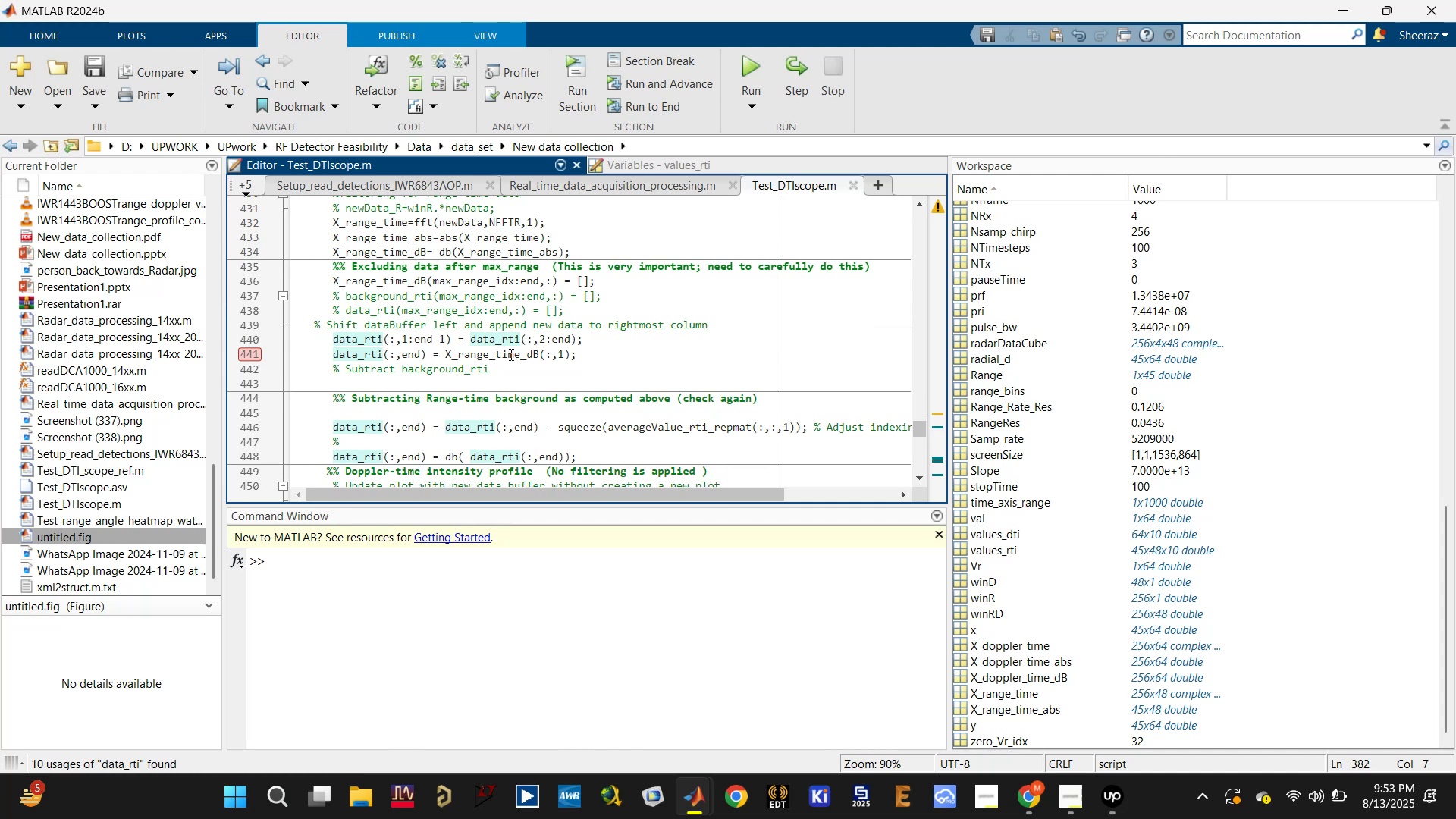 
left_click([510, 353])
 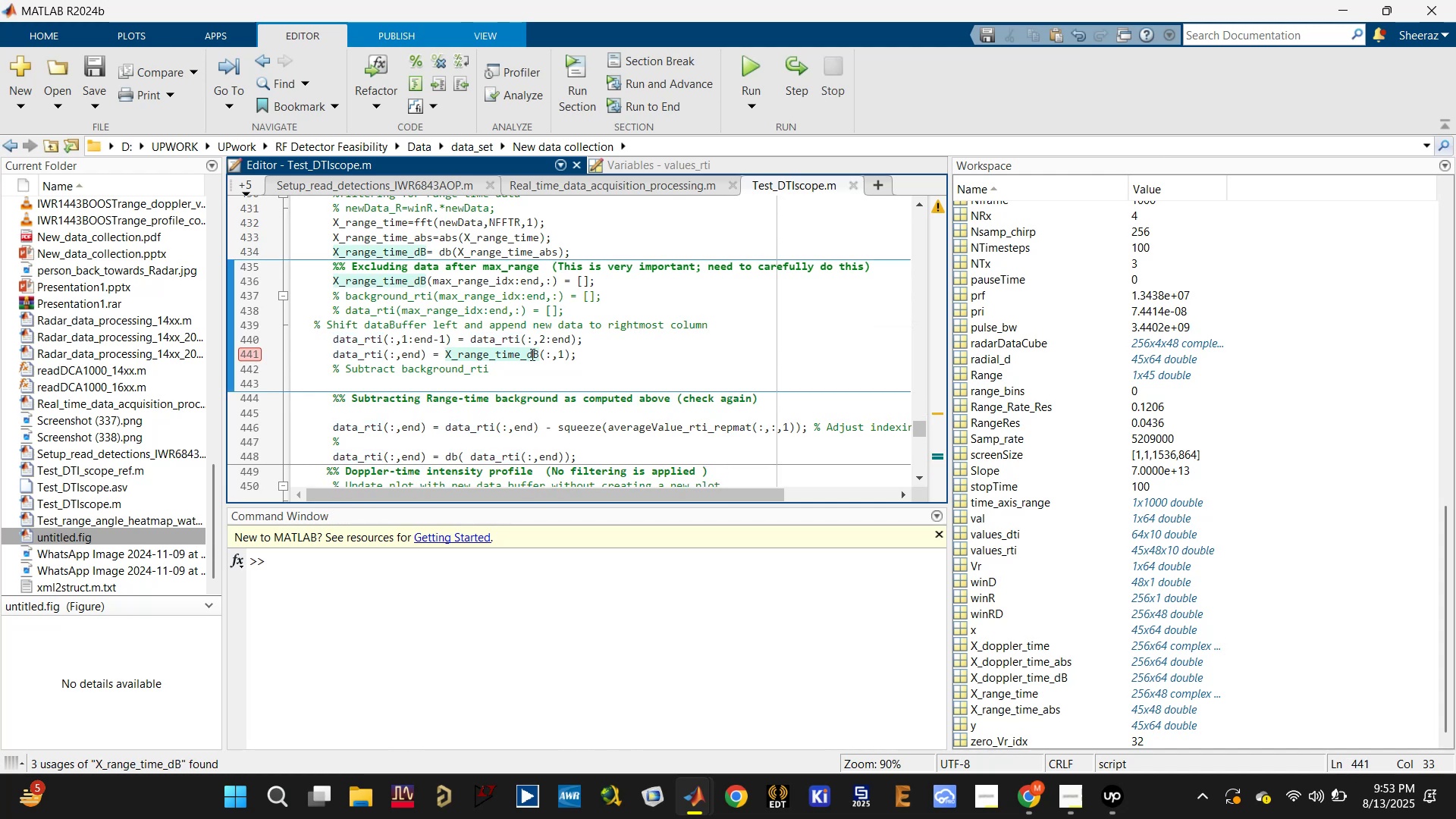 
wait(8.03)
 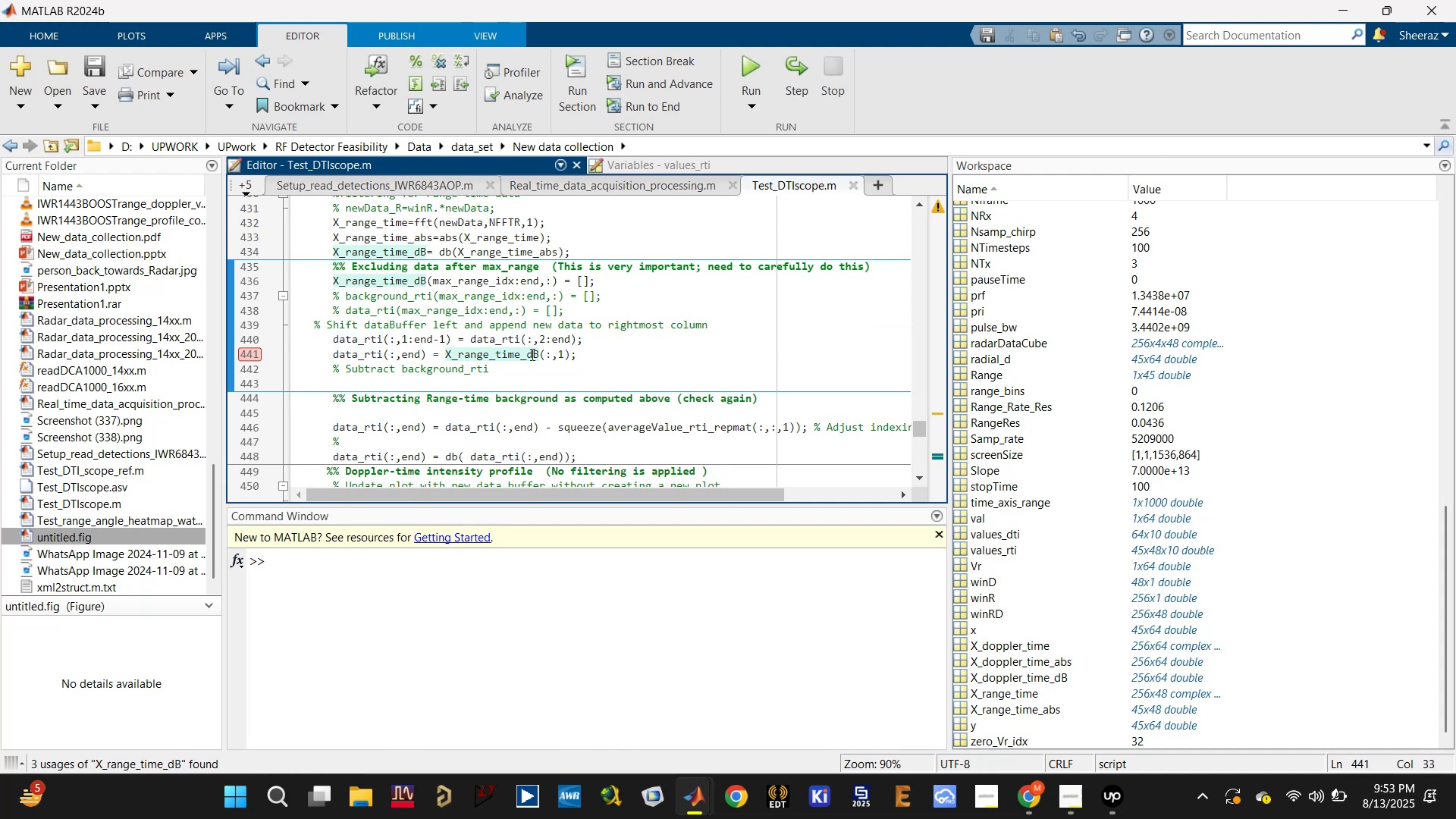 
scroll: coordinate [568, 362], scroll_direction: up, amount: 8.0
 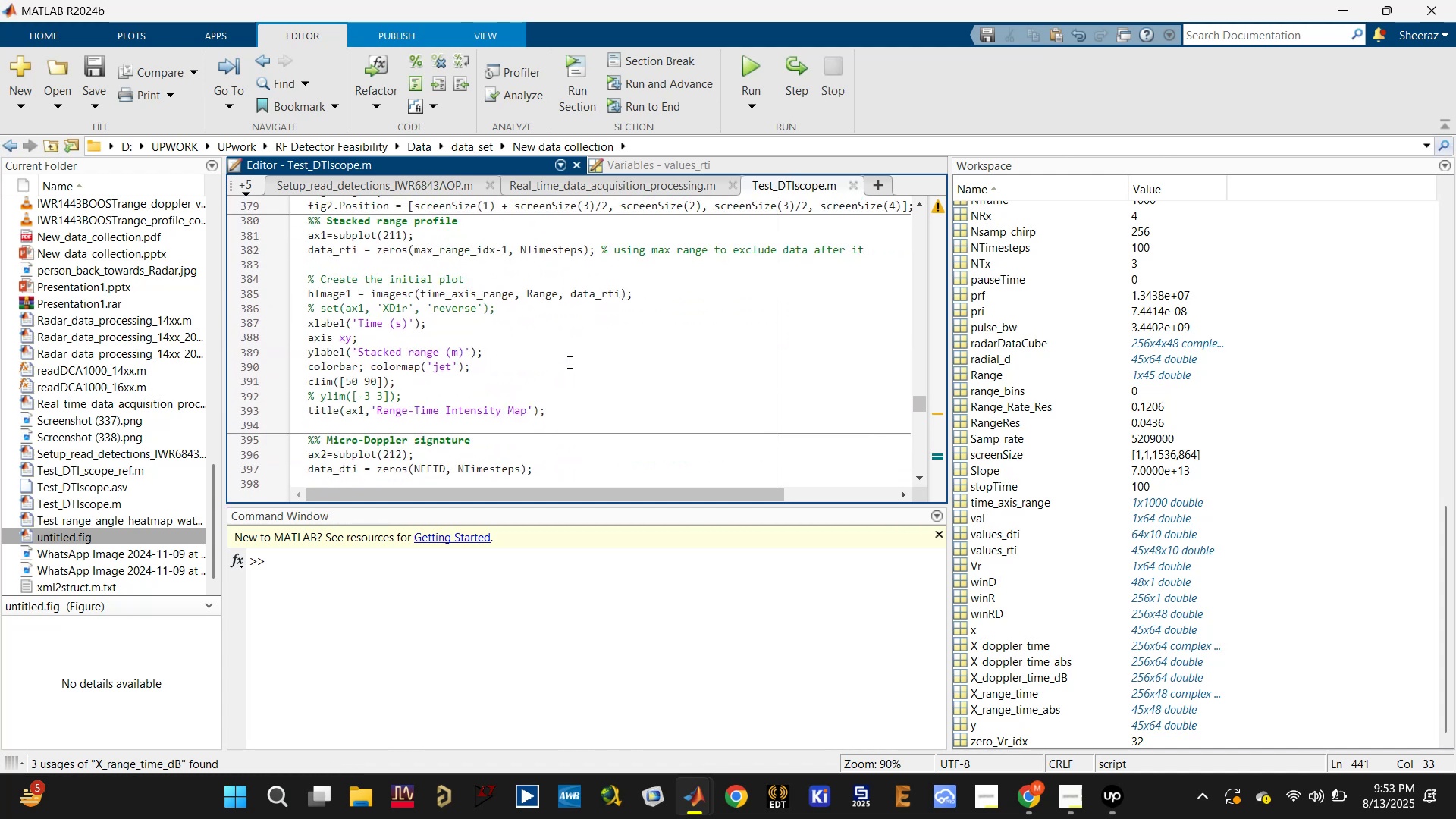 
scroll: coordinate [568, 362], scroll_direction: down, amount: 9.0
 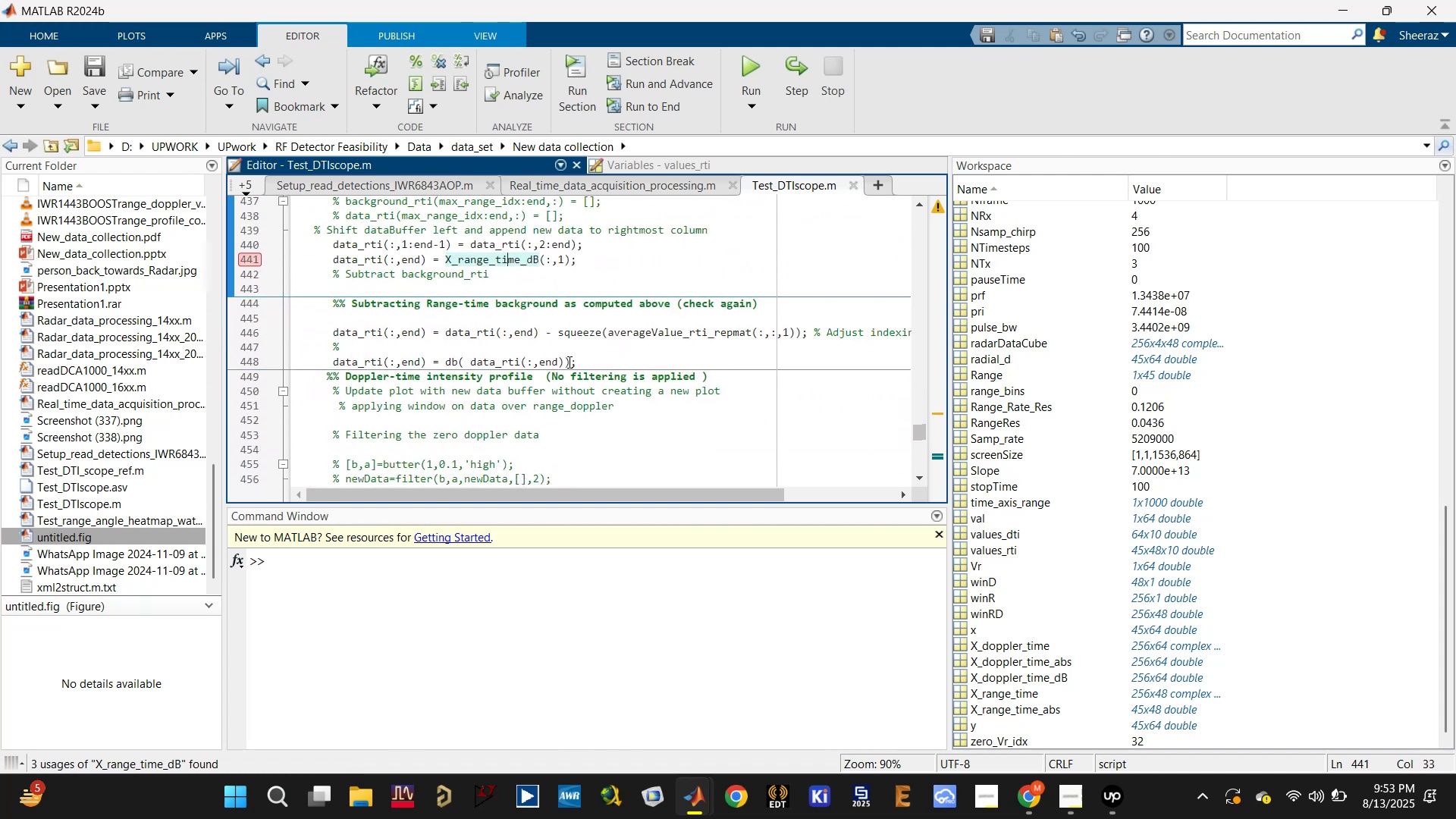 
scroll: coordinate [568, 362], scroll_direction: up, amount: 13.0
 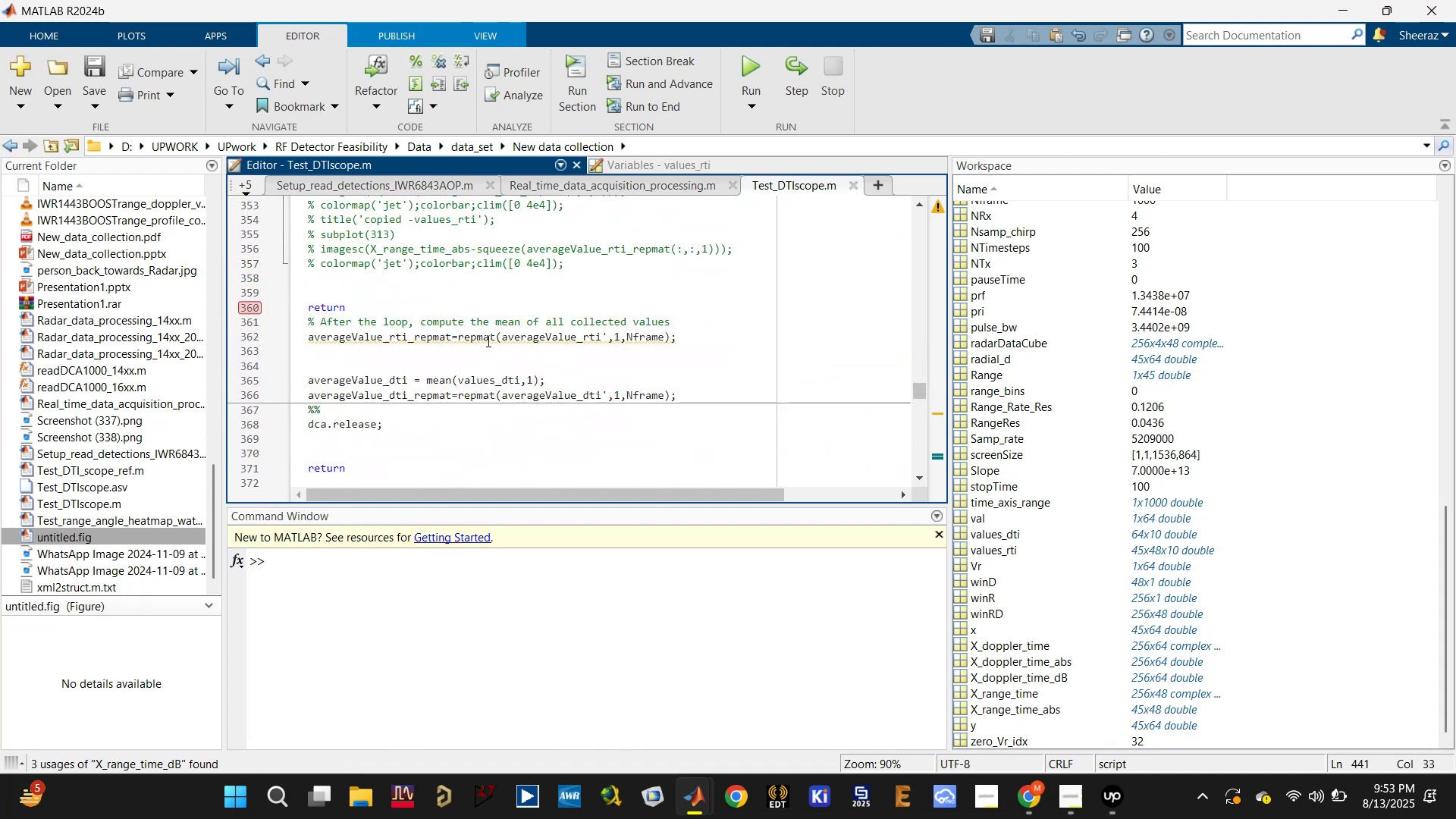 
double_click([475, 309])
 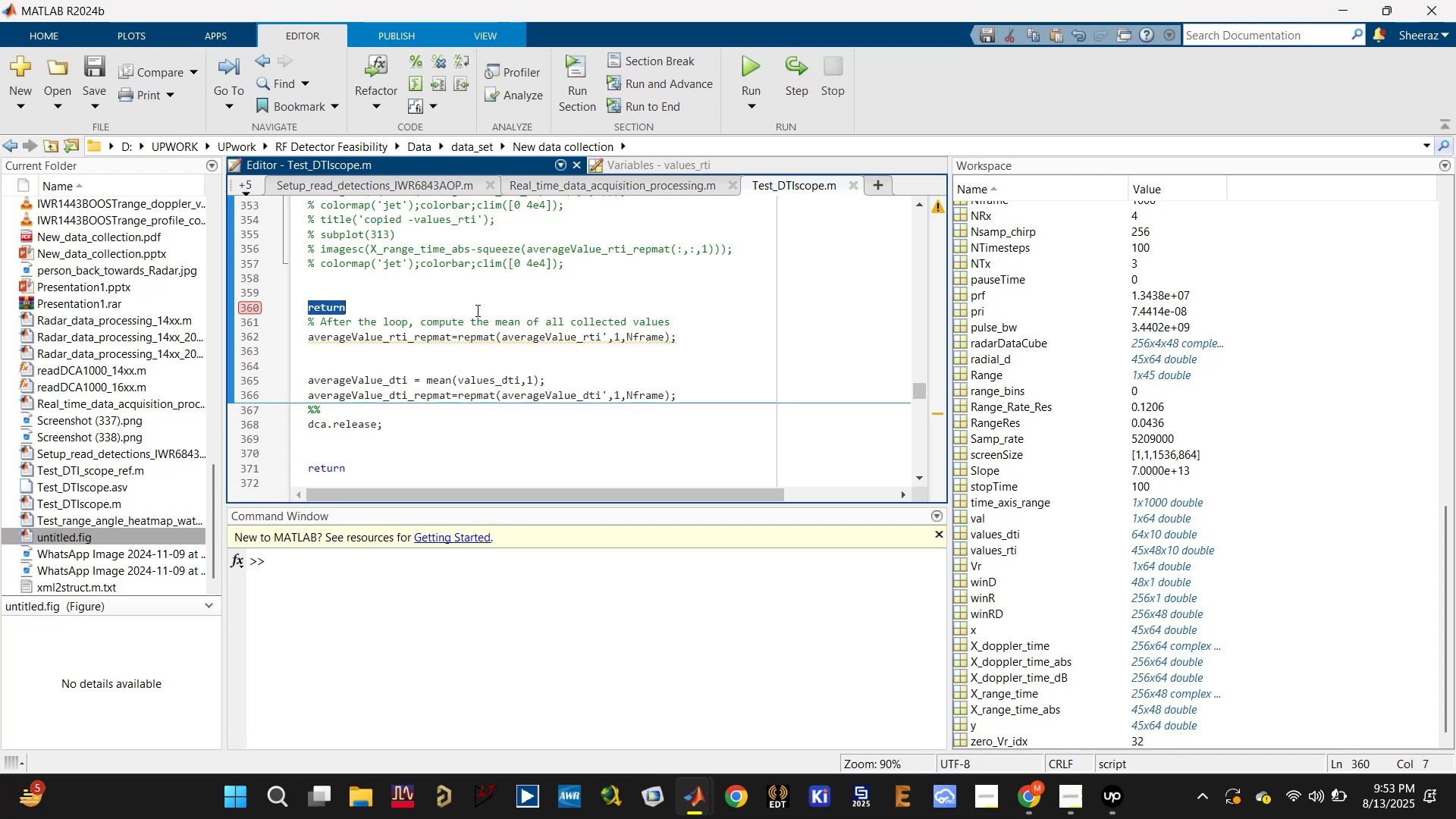 
left_click_drag(start_coordinate=[701, 390], to_coordinate=[297, 325])
 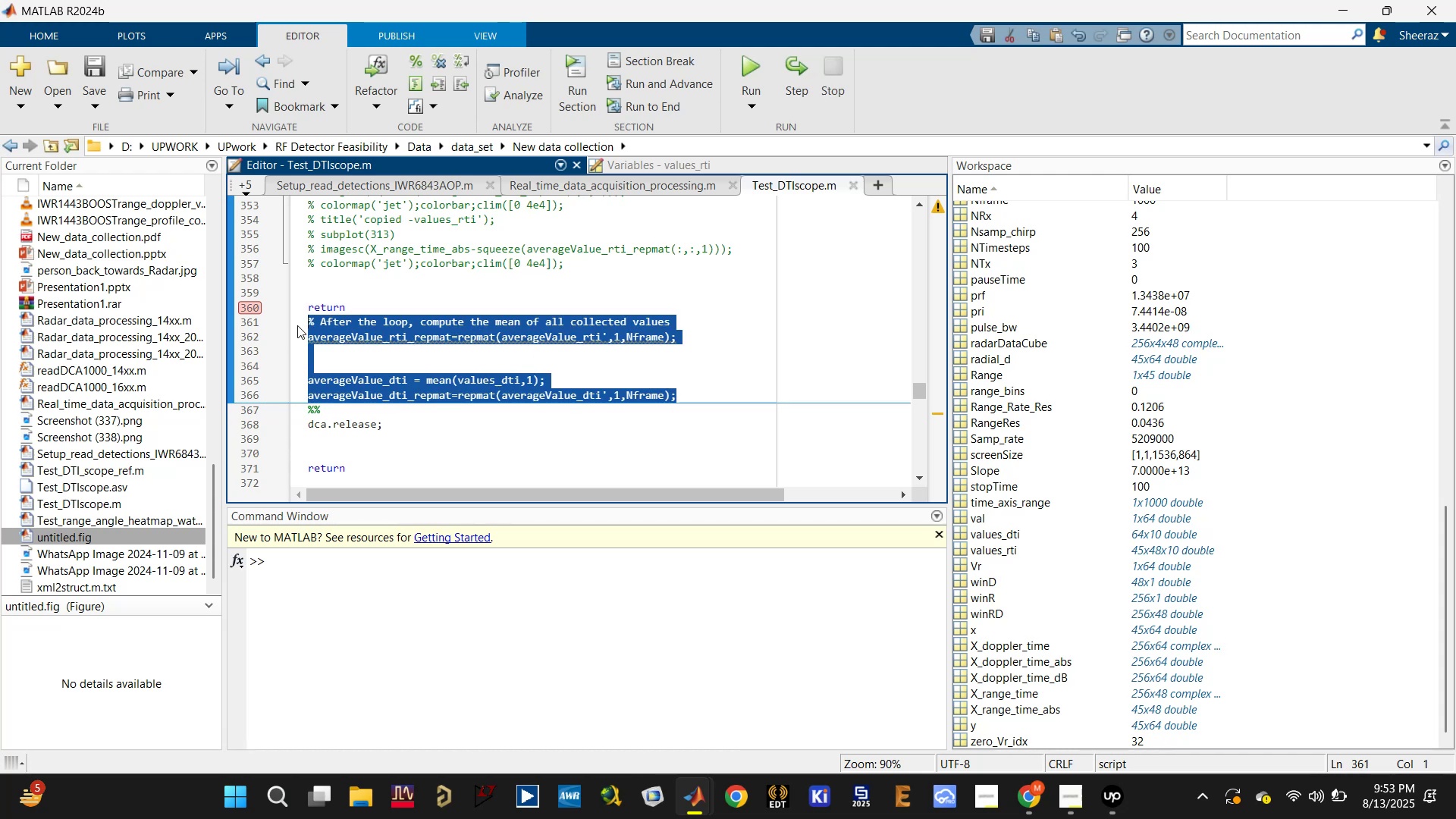 
key(Backspace)
 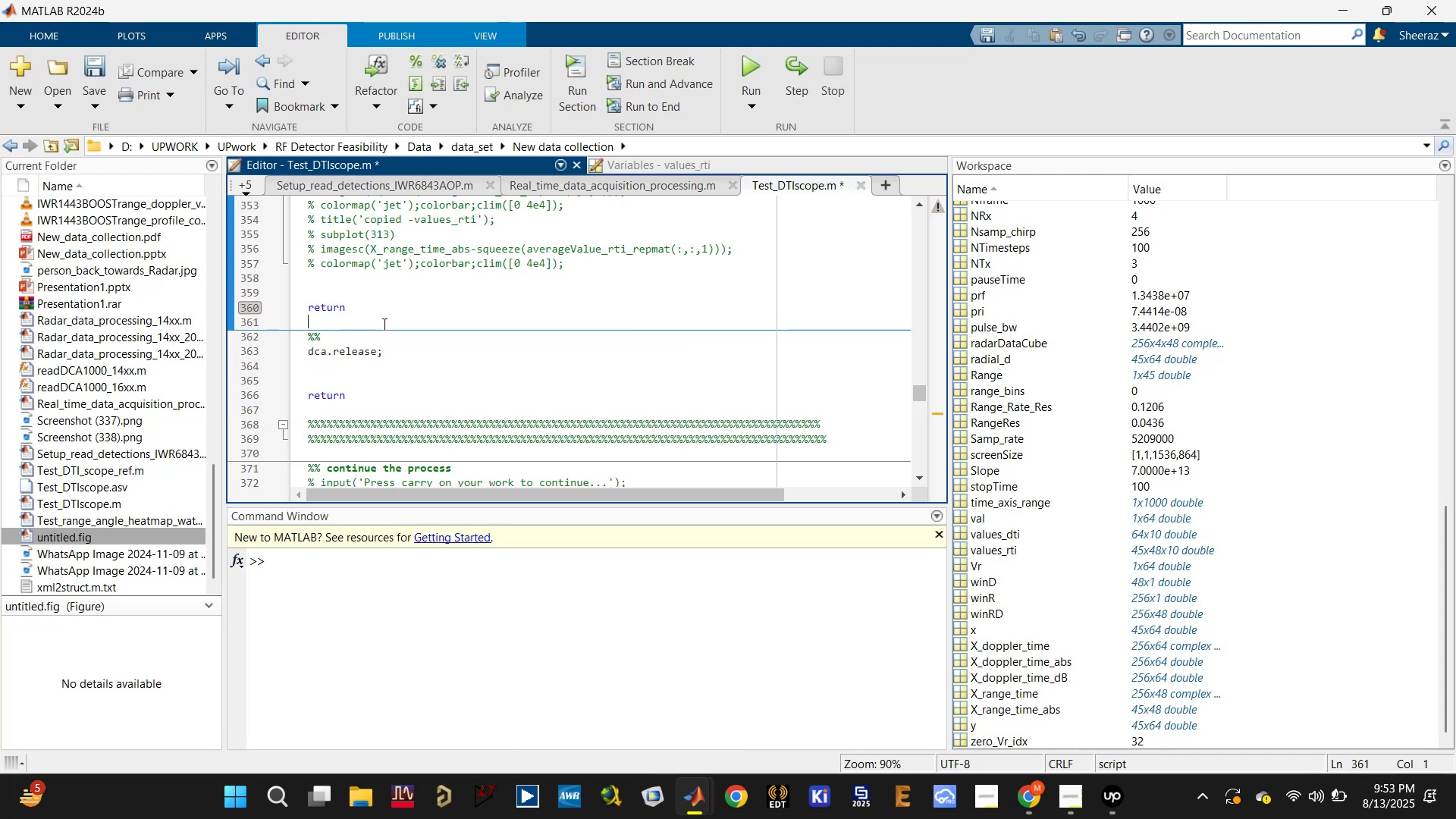 
key(Backspace)
 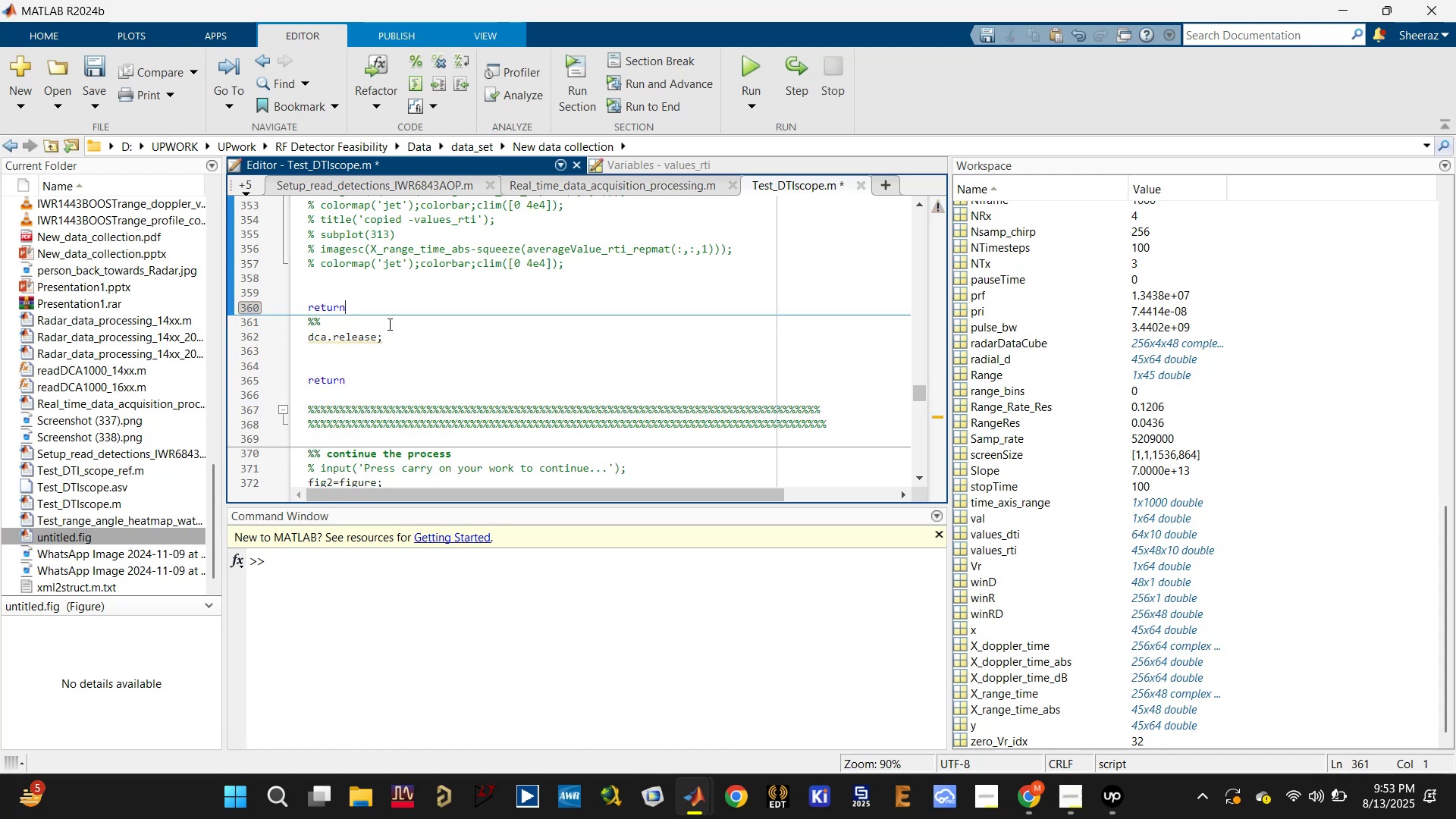 
scroll: coordinate [388, 340], scroll_direction: up, amount: 3.0
 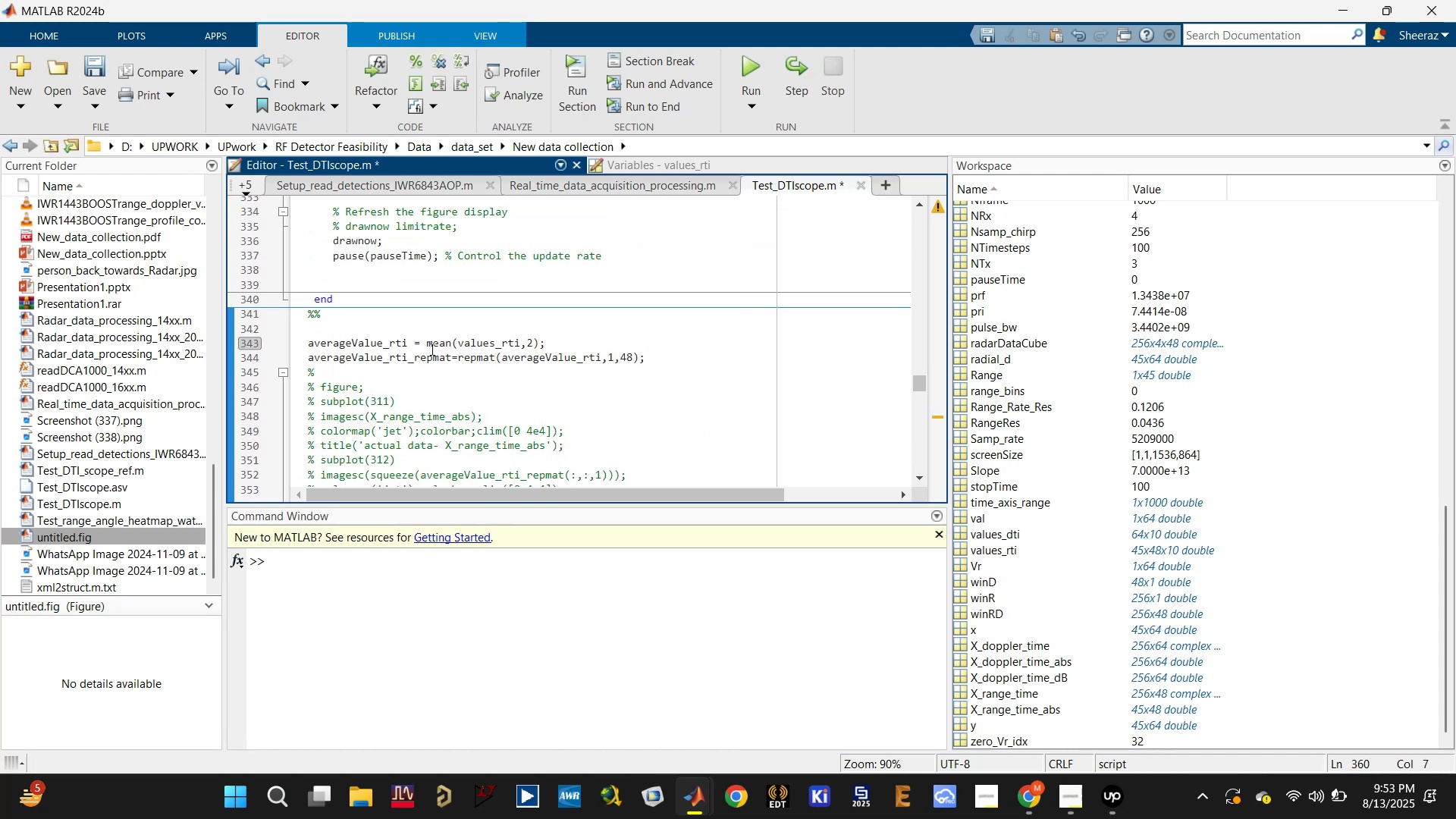 
left_click([477, 340])
 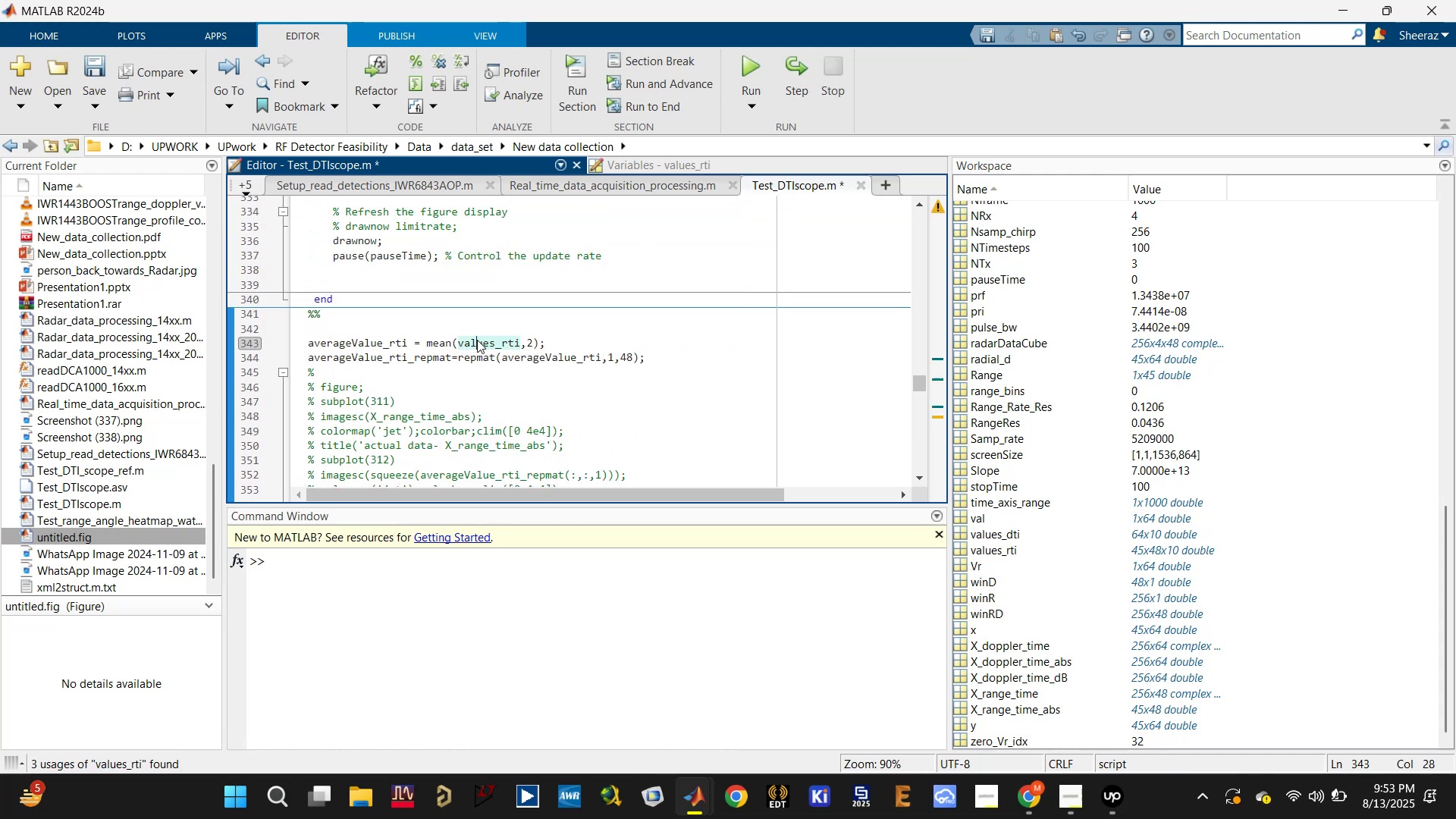 
scroll: coordinate [492, 345], scroll_direction: up, amount: 9.0
 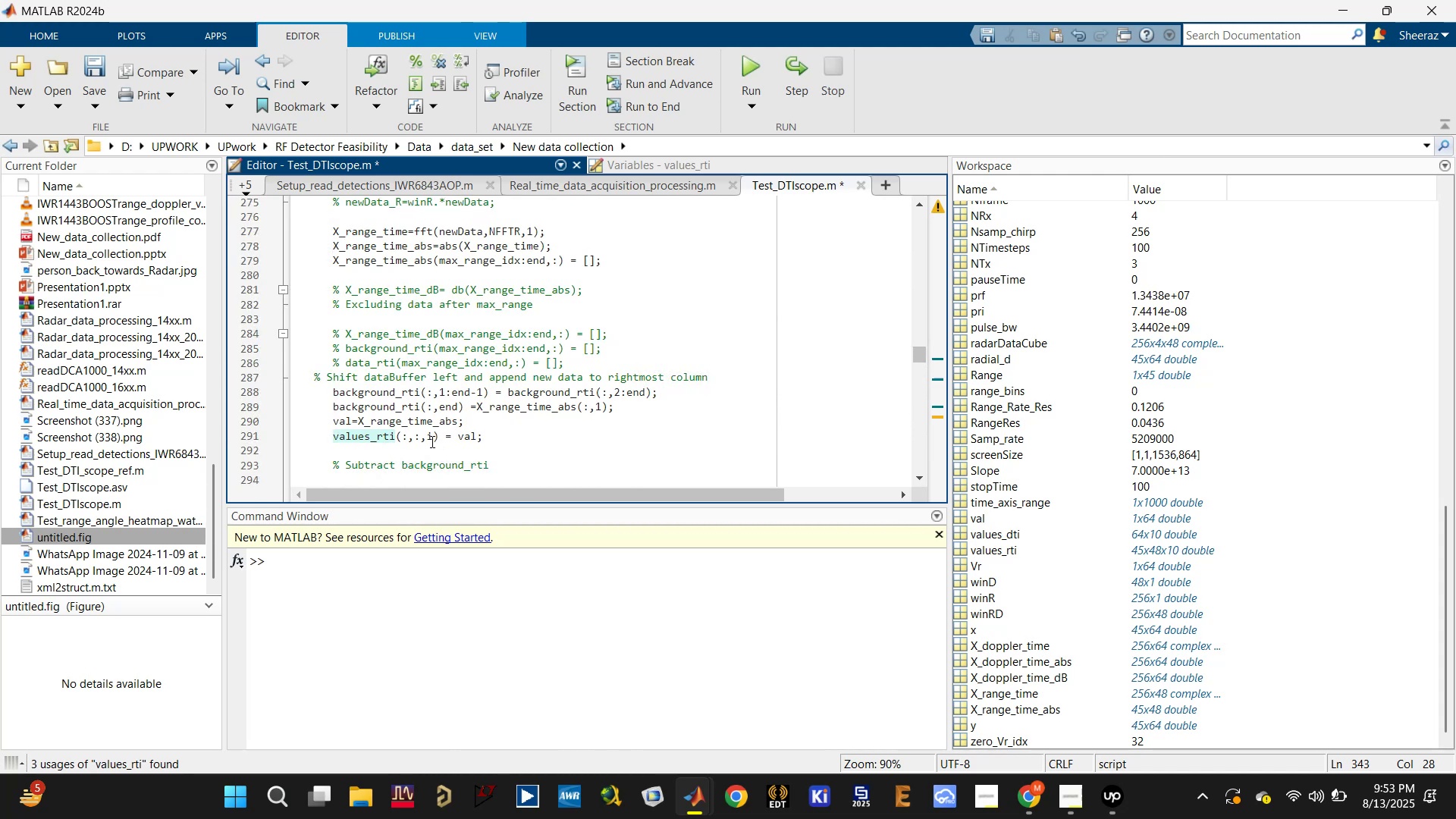 
left_click([426, 437])
 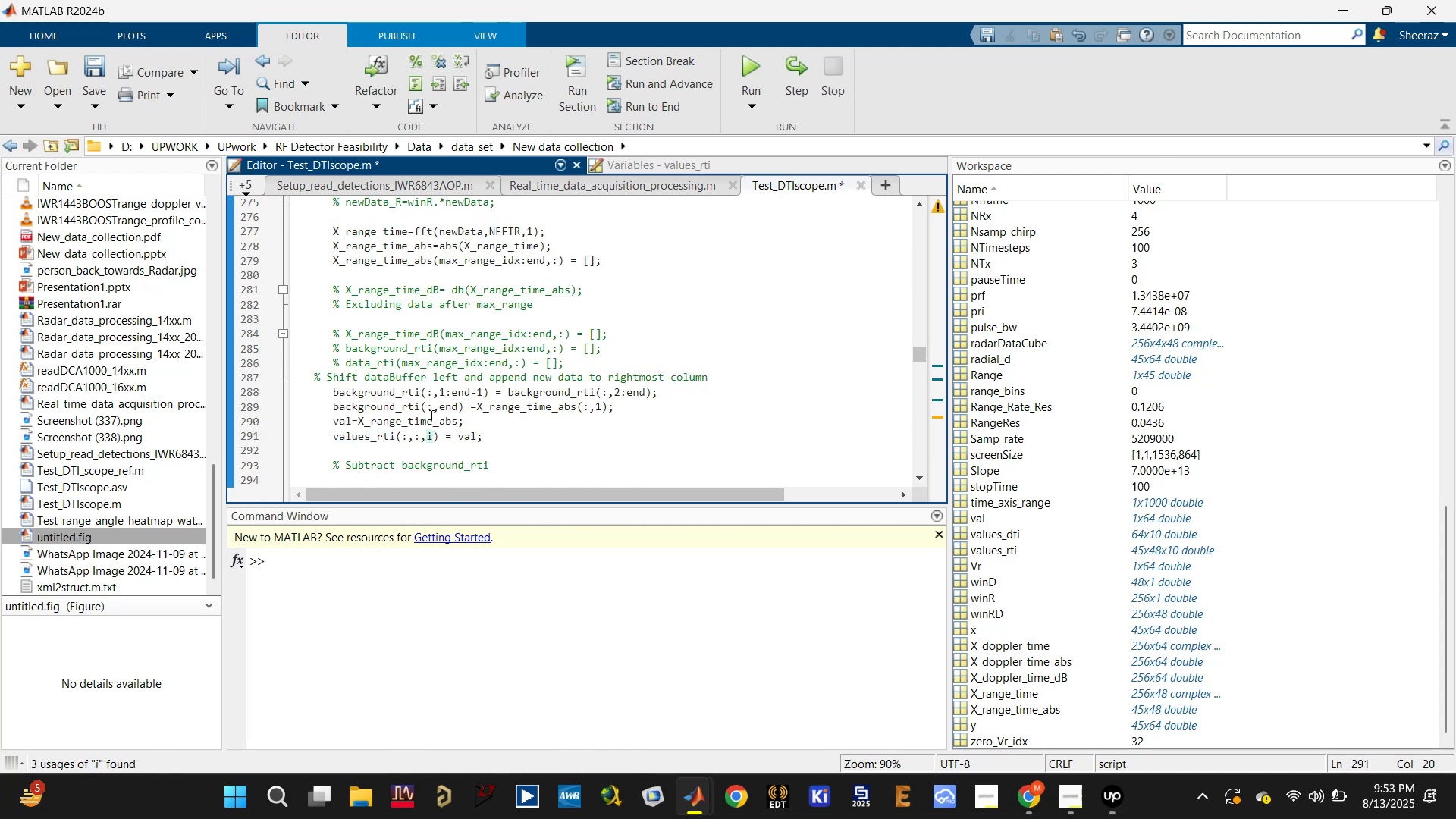 
left_click([427, 420])
 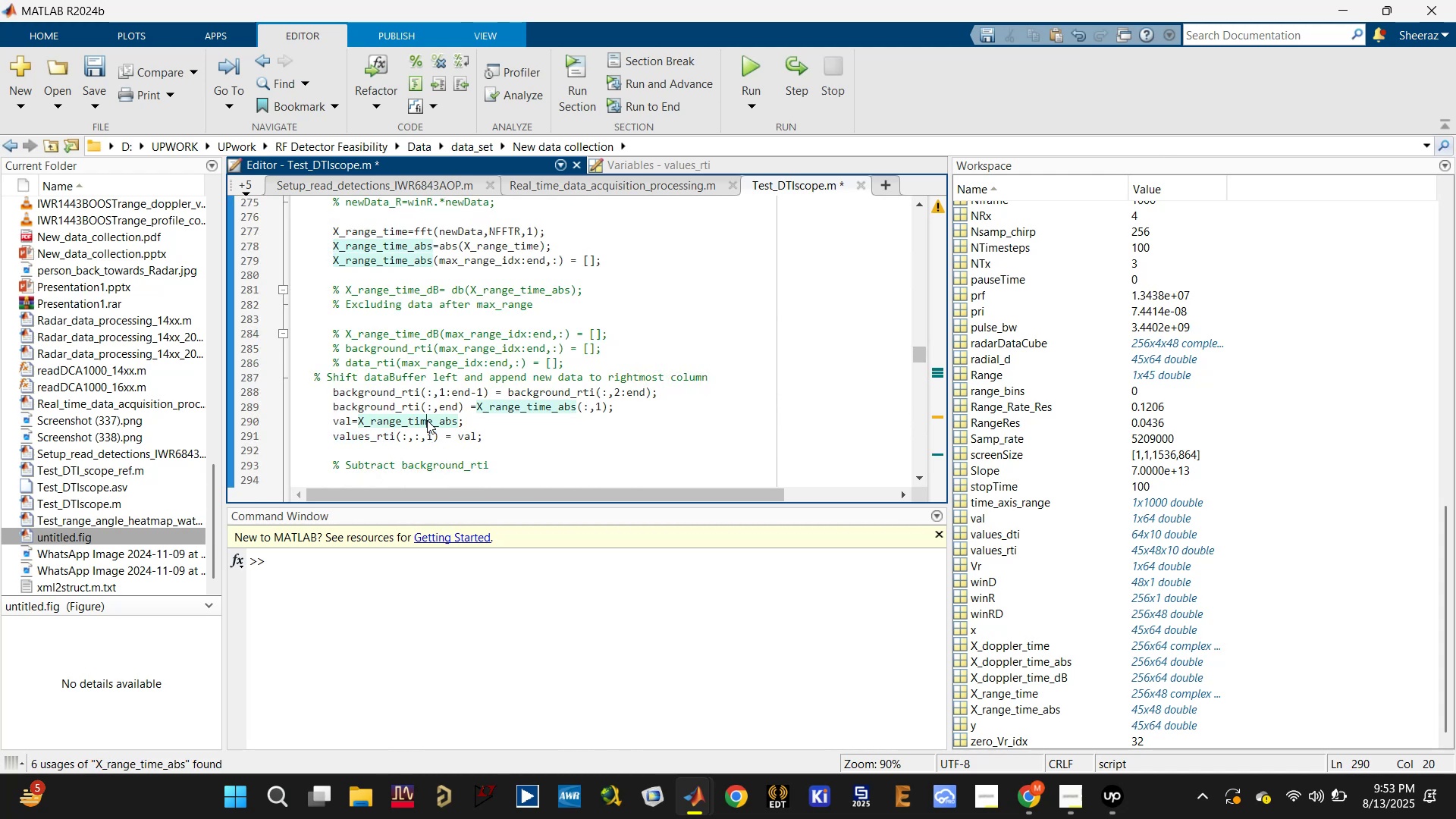 
wait(7.01)
 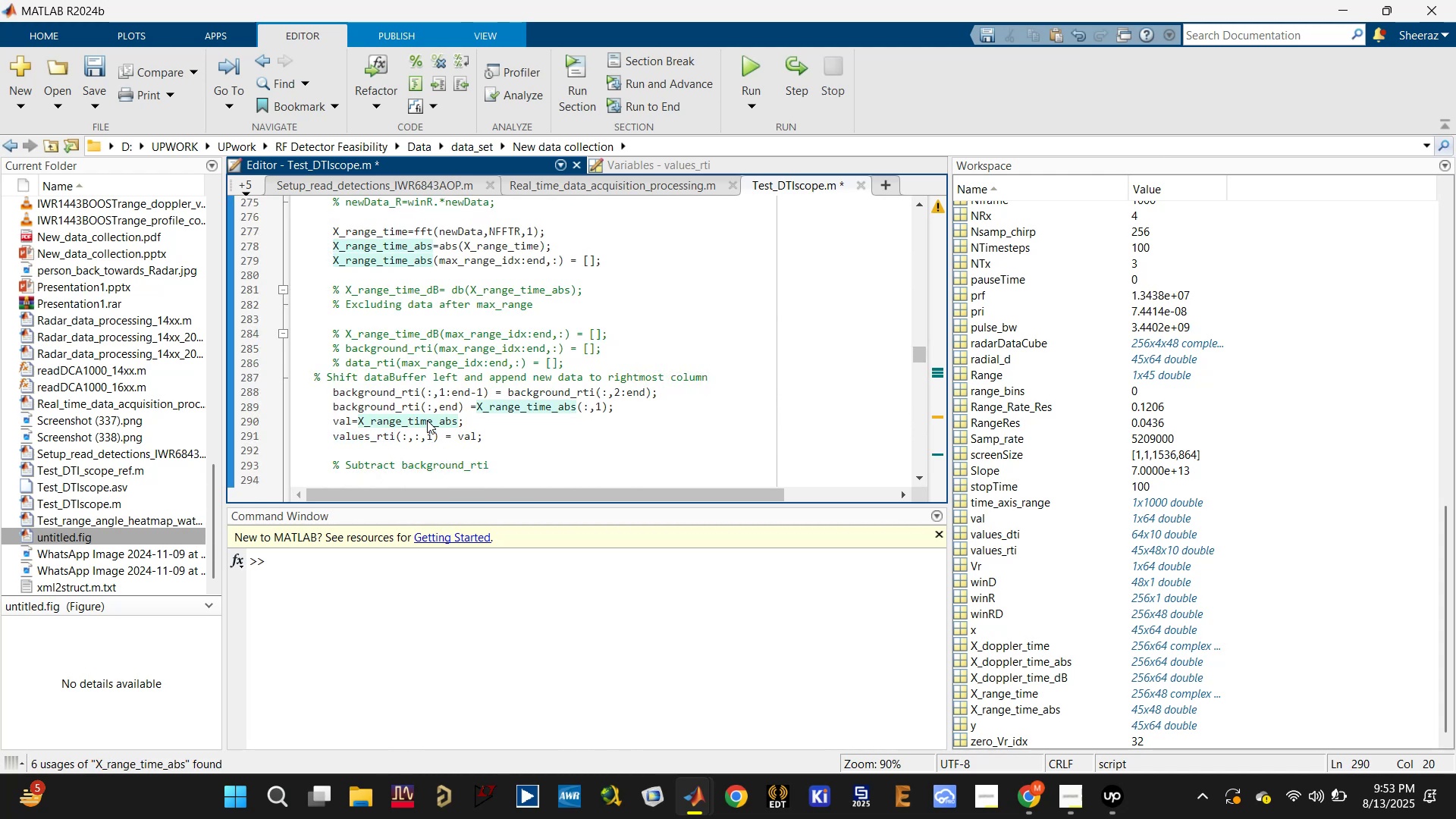 
left_click([391, 404])
 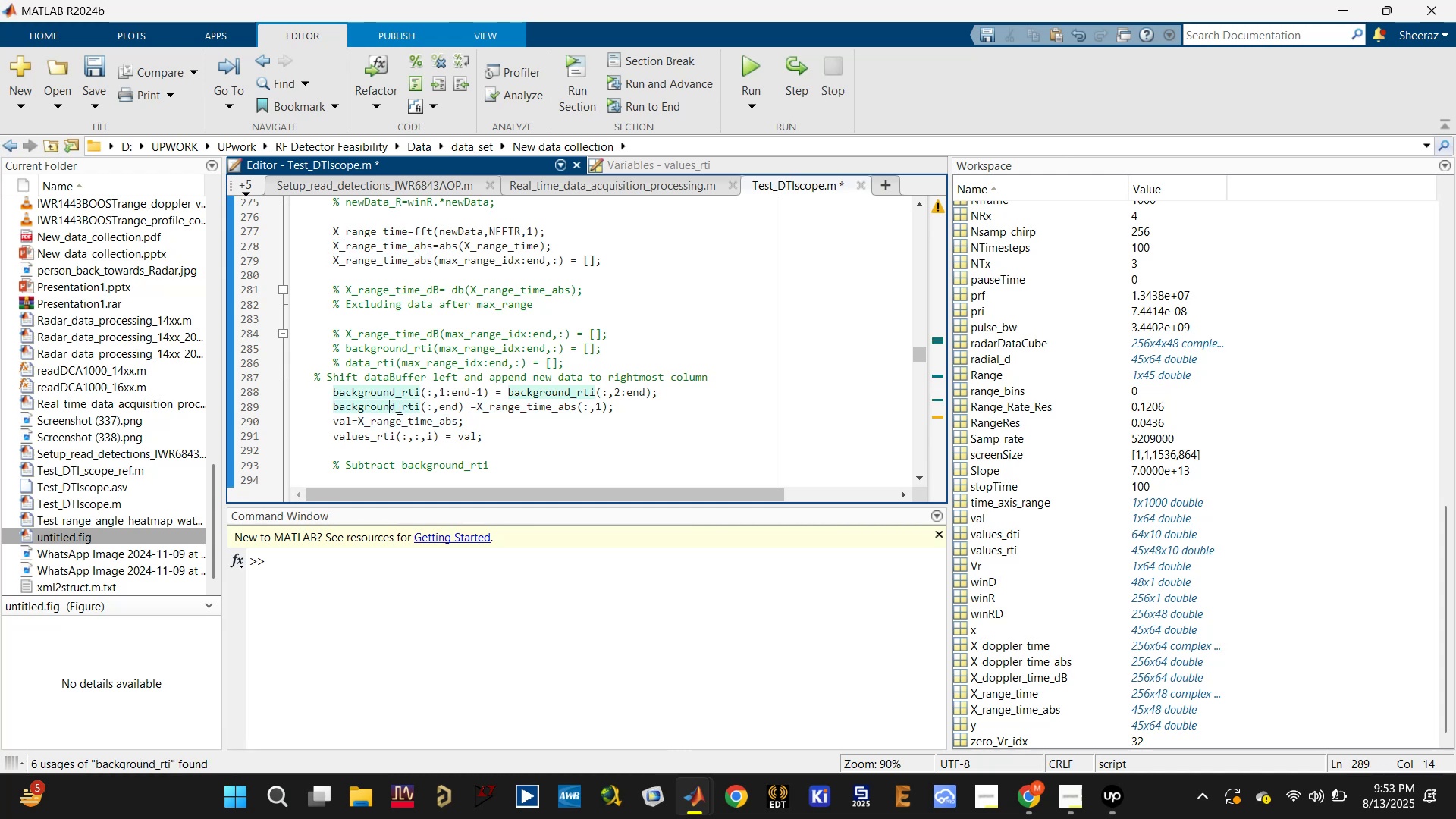 
scroll: coordinate [415, 425], scroll_direction: down, amount: 18.0
 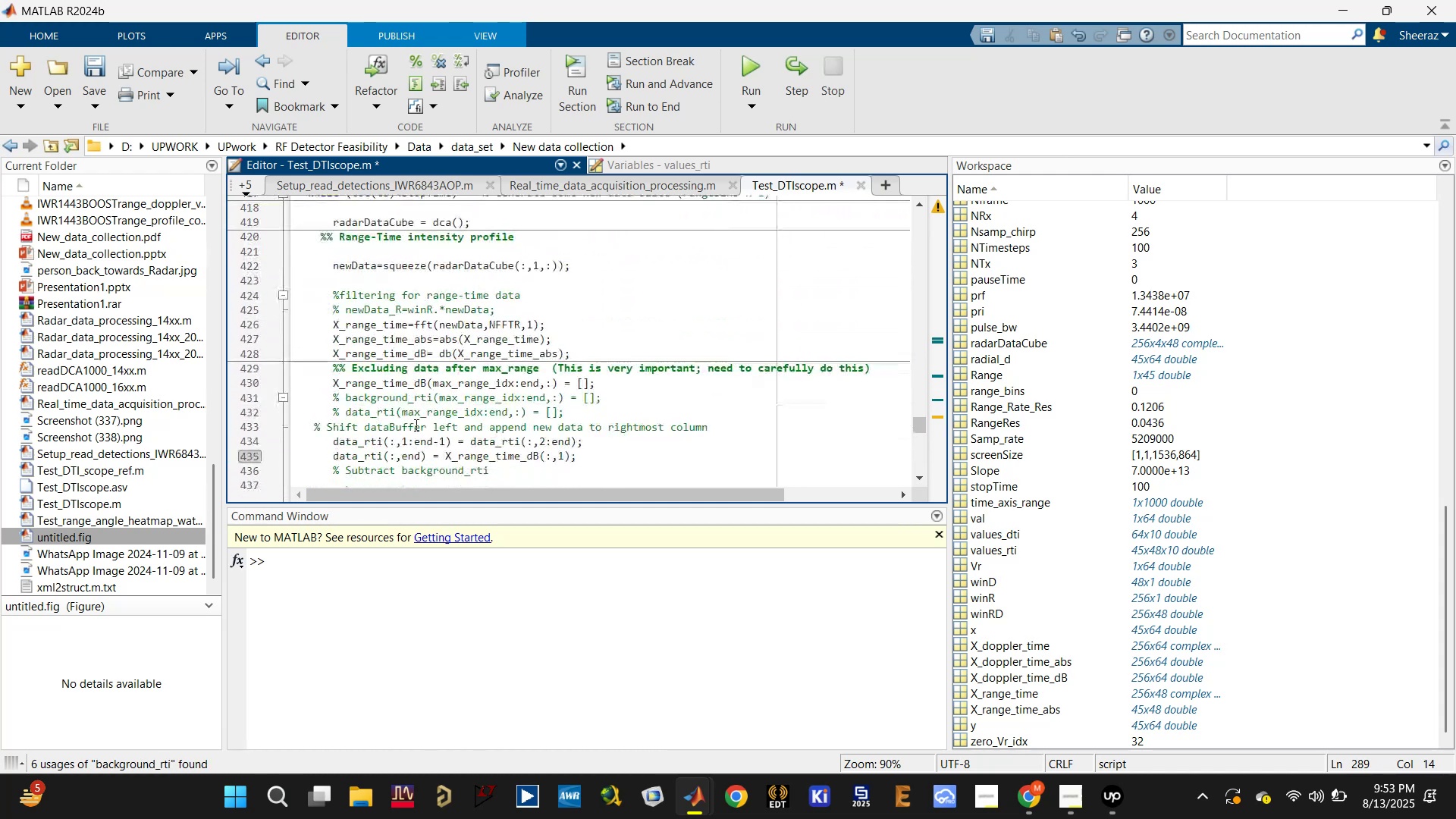 
scroll: coordinate [415, 425], scroll_direction: down, amount: 1.0
 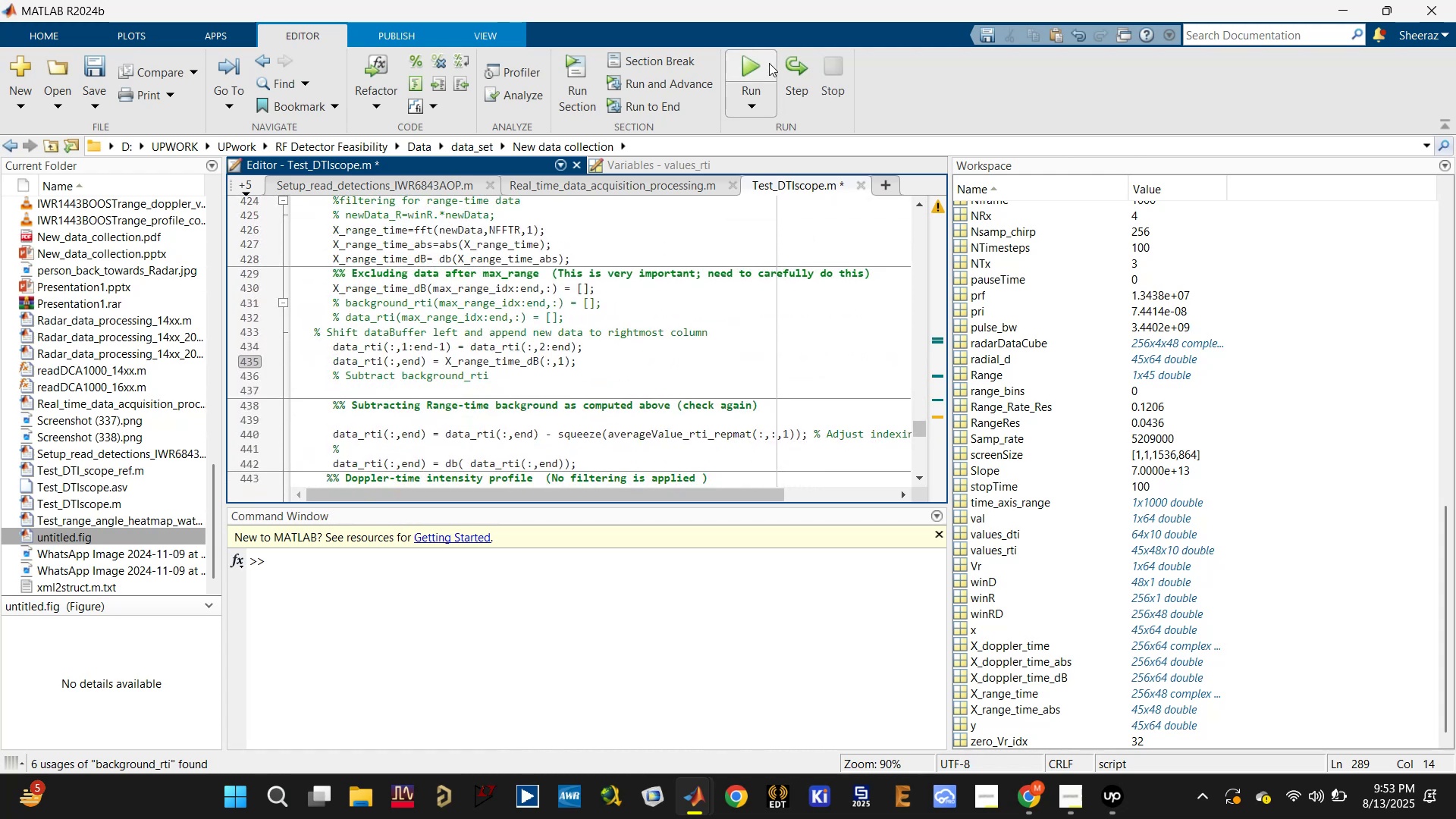 
mouse_move([725, 193])
 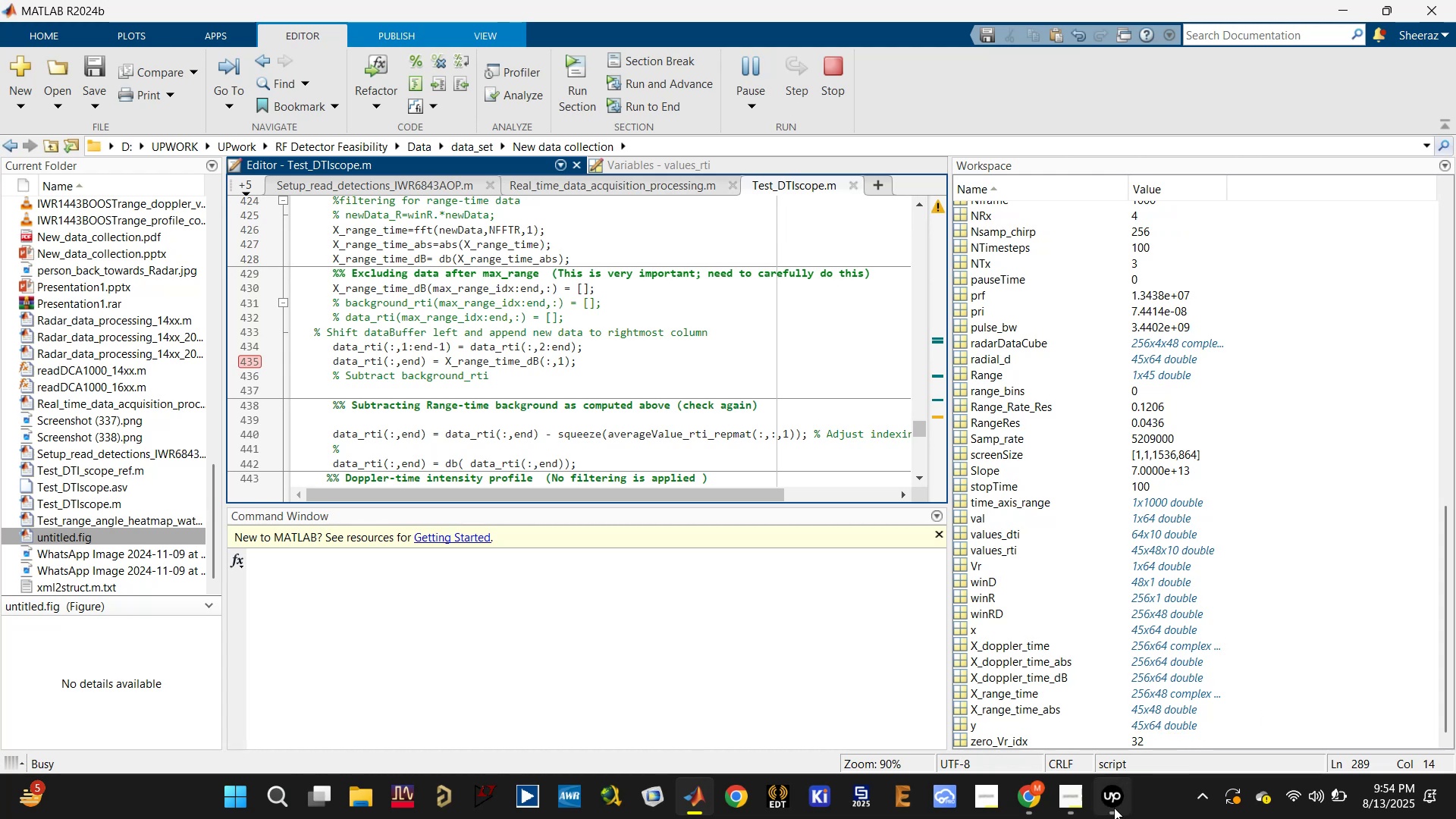 
double_click([1112, 812])
 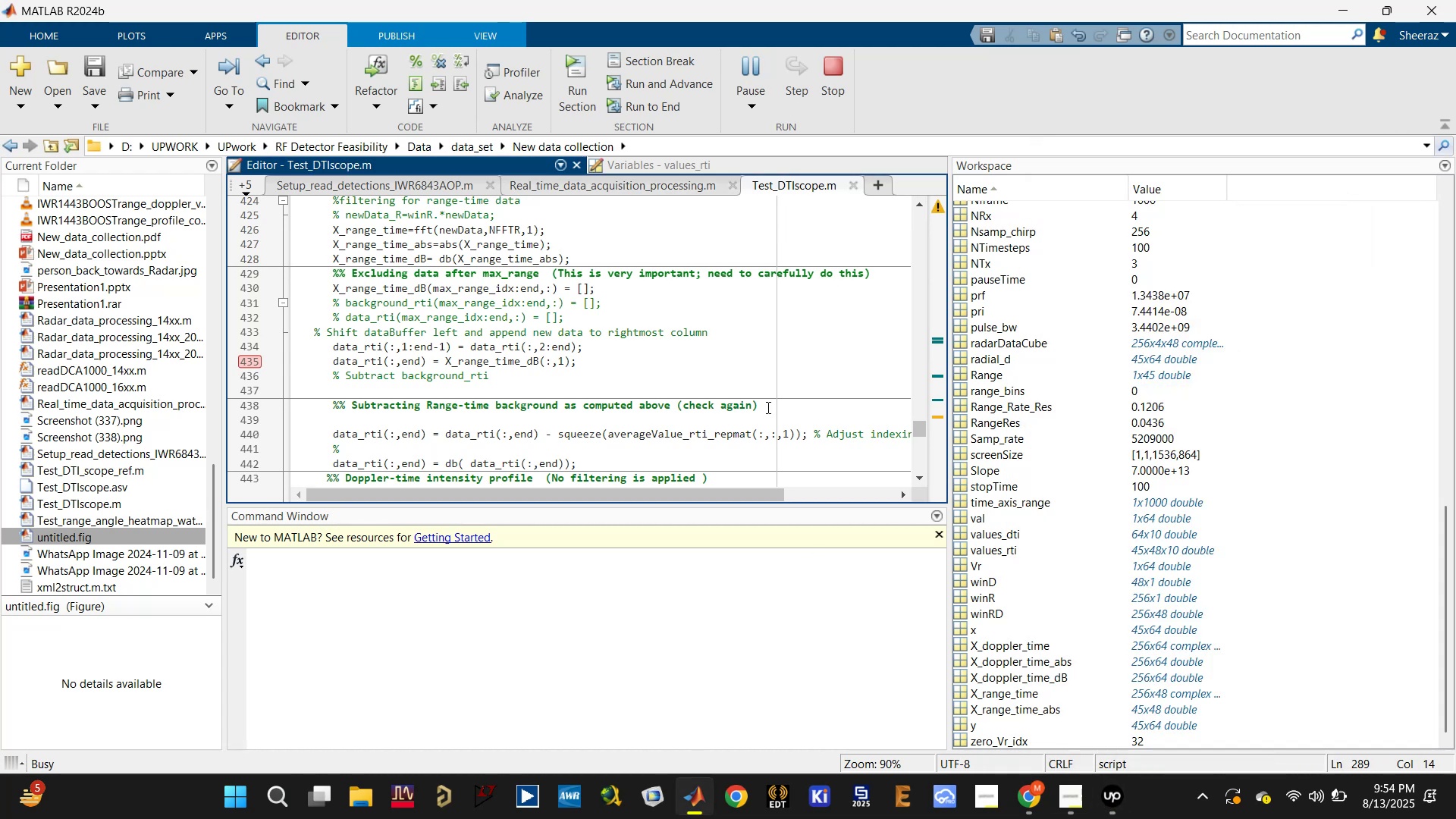 
left_click([766, 368])
 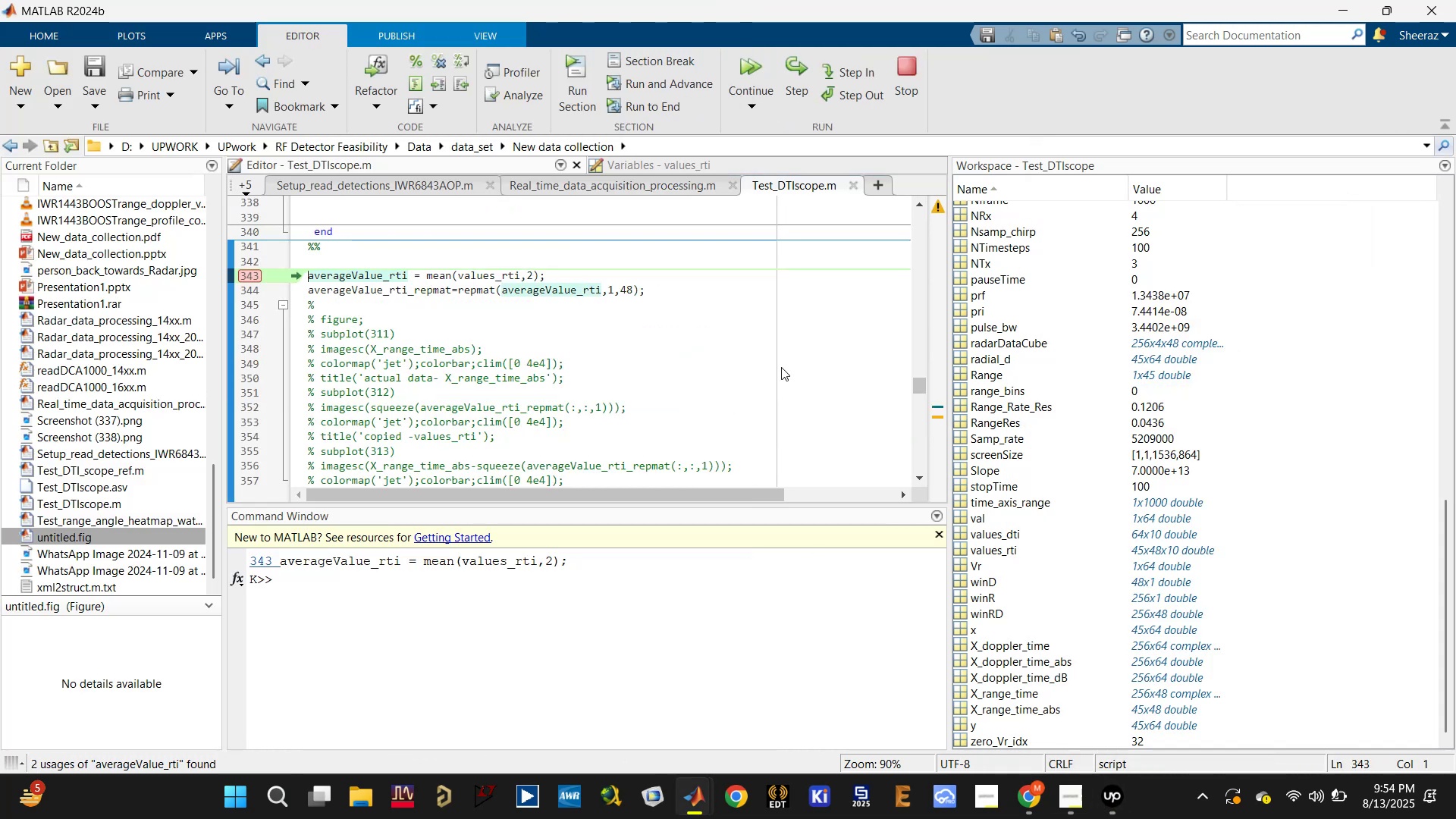 
wait(7.07)
 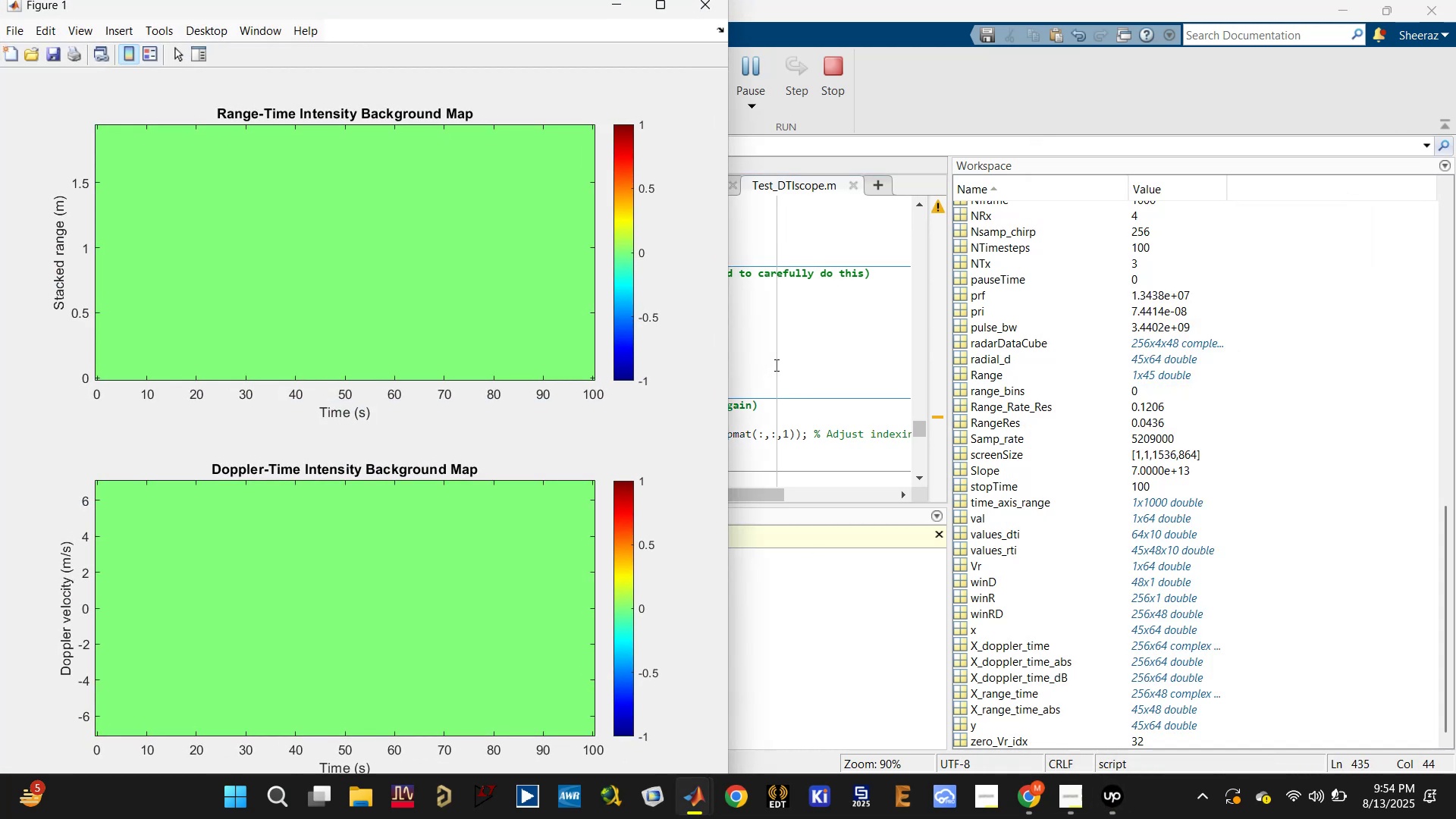 
left_click([781, 692])
 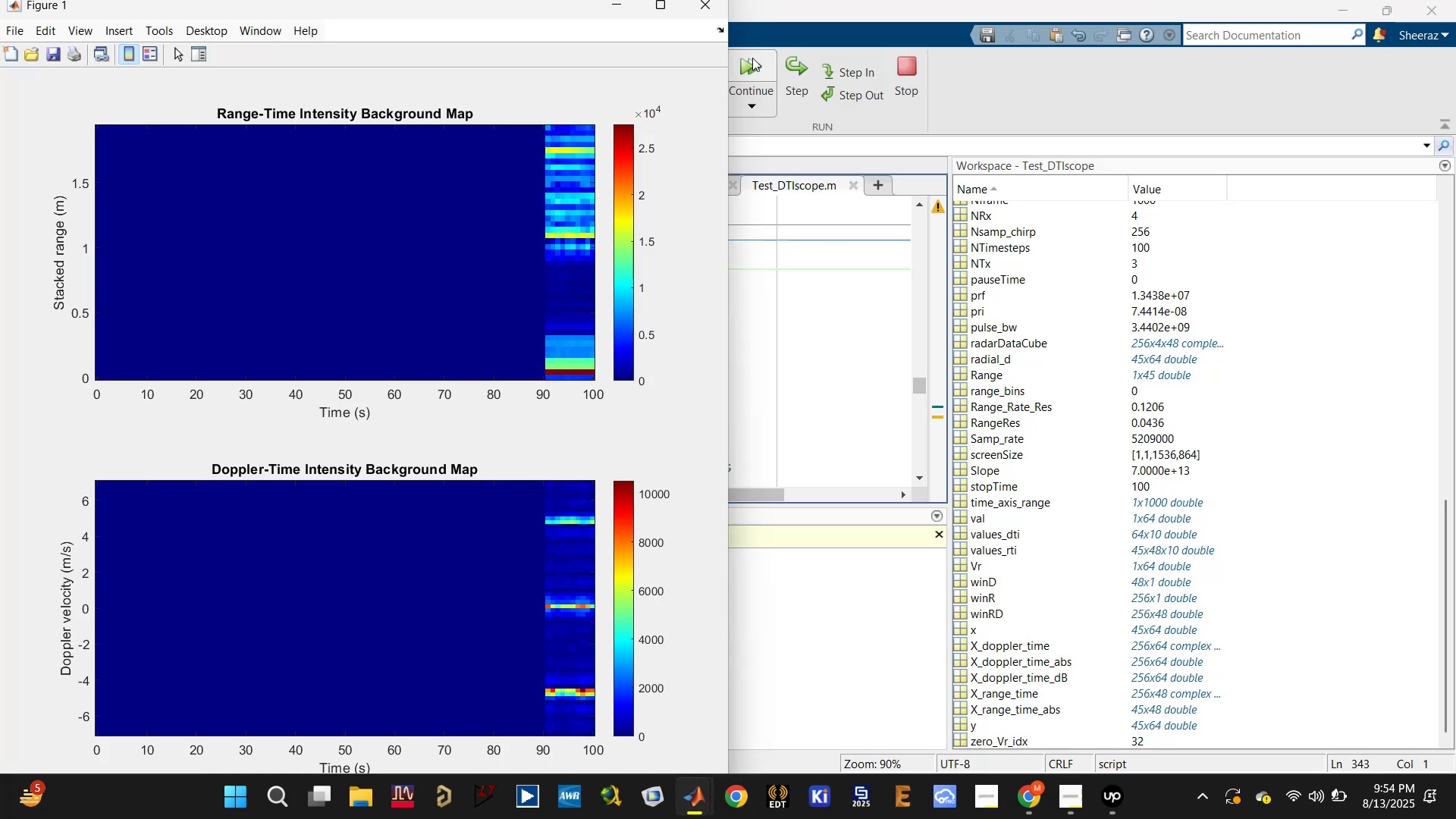 
left_click([785, 61])
 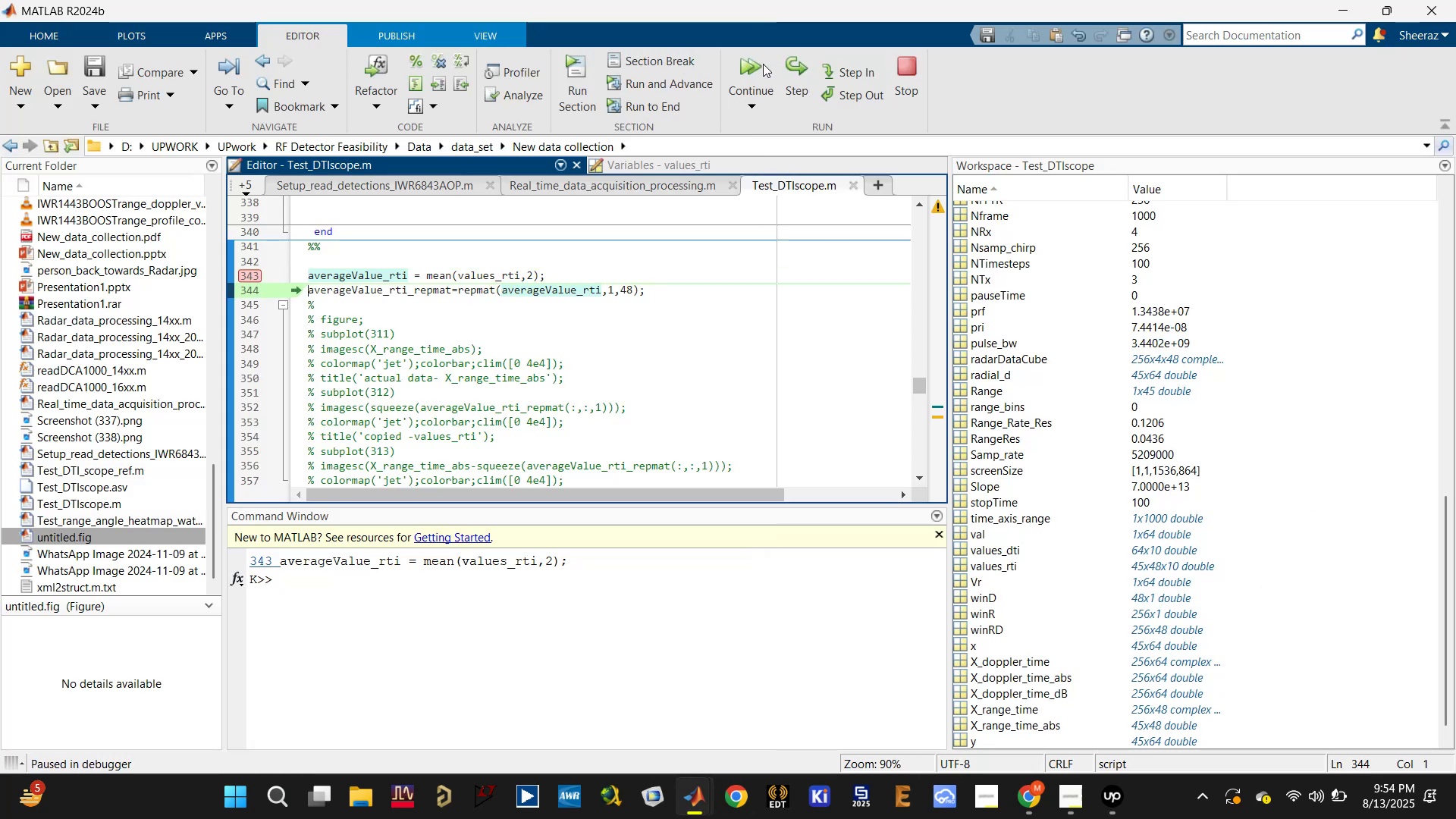 
left_click([752, 61])
 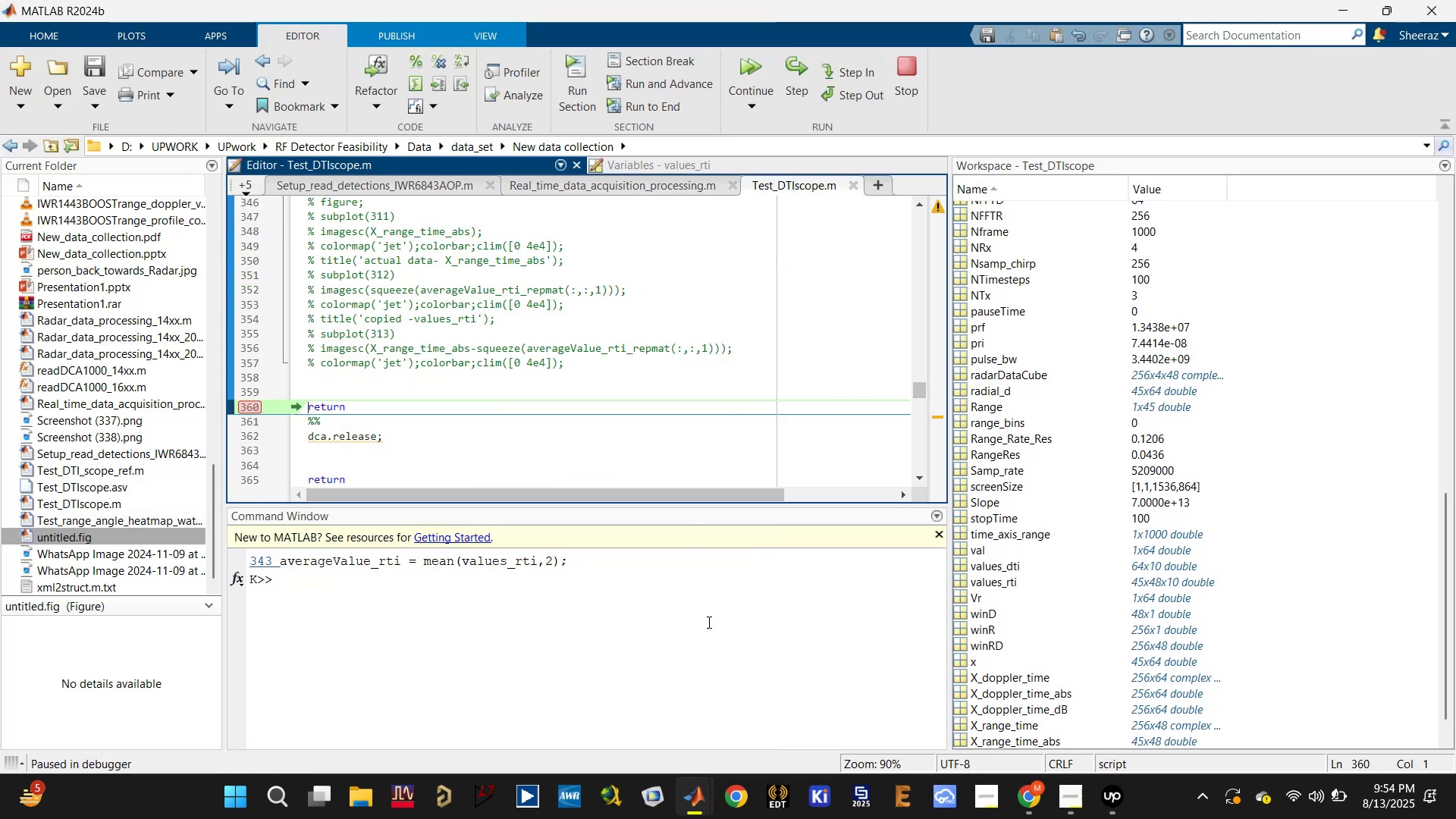 
left_click([704, 791])
 